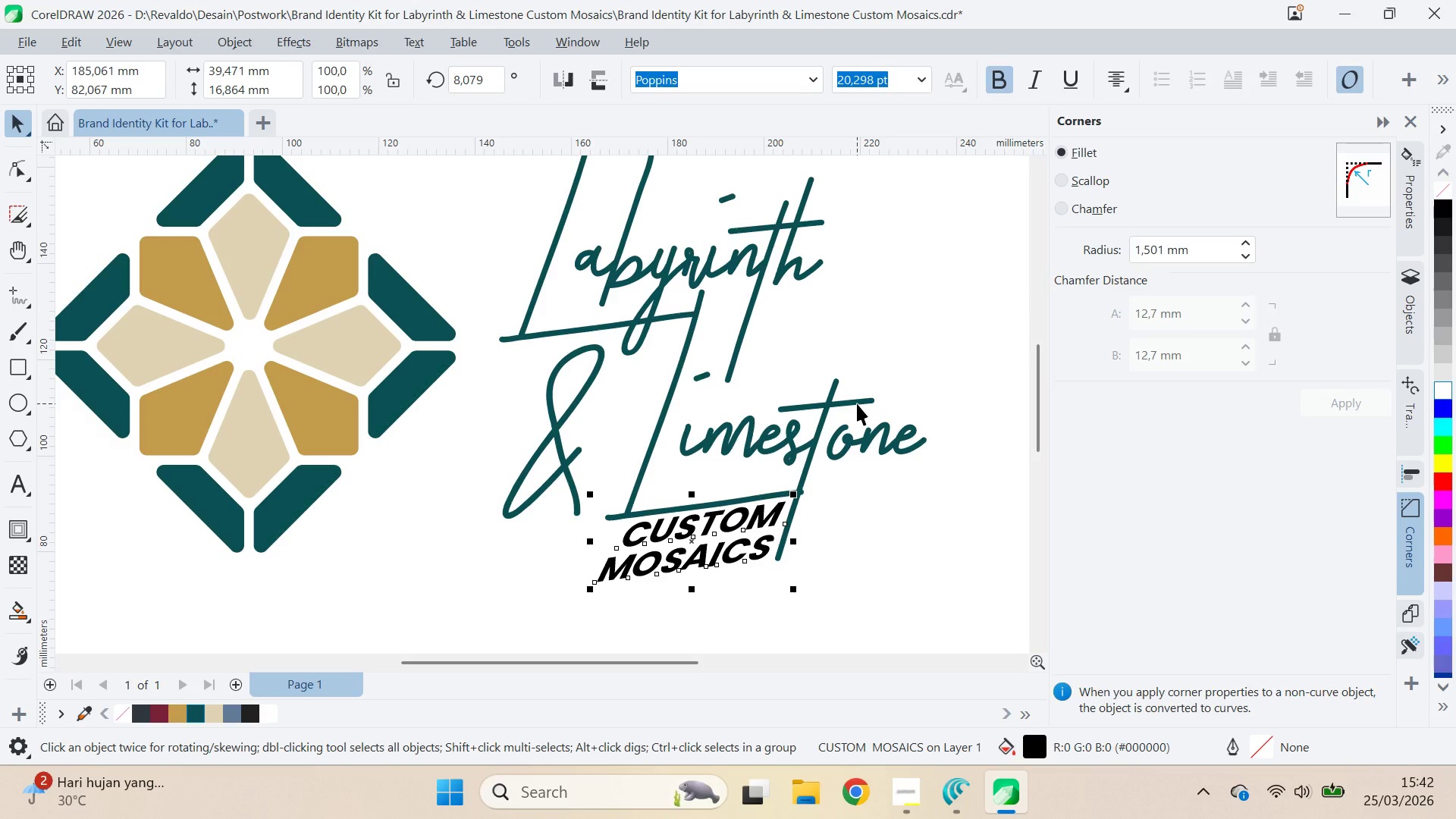 
key(ArrowRight)
 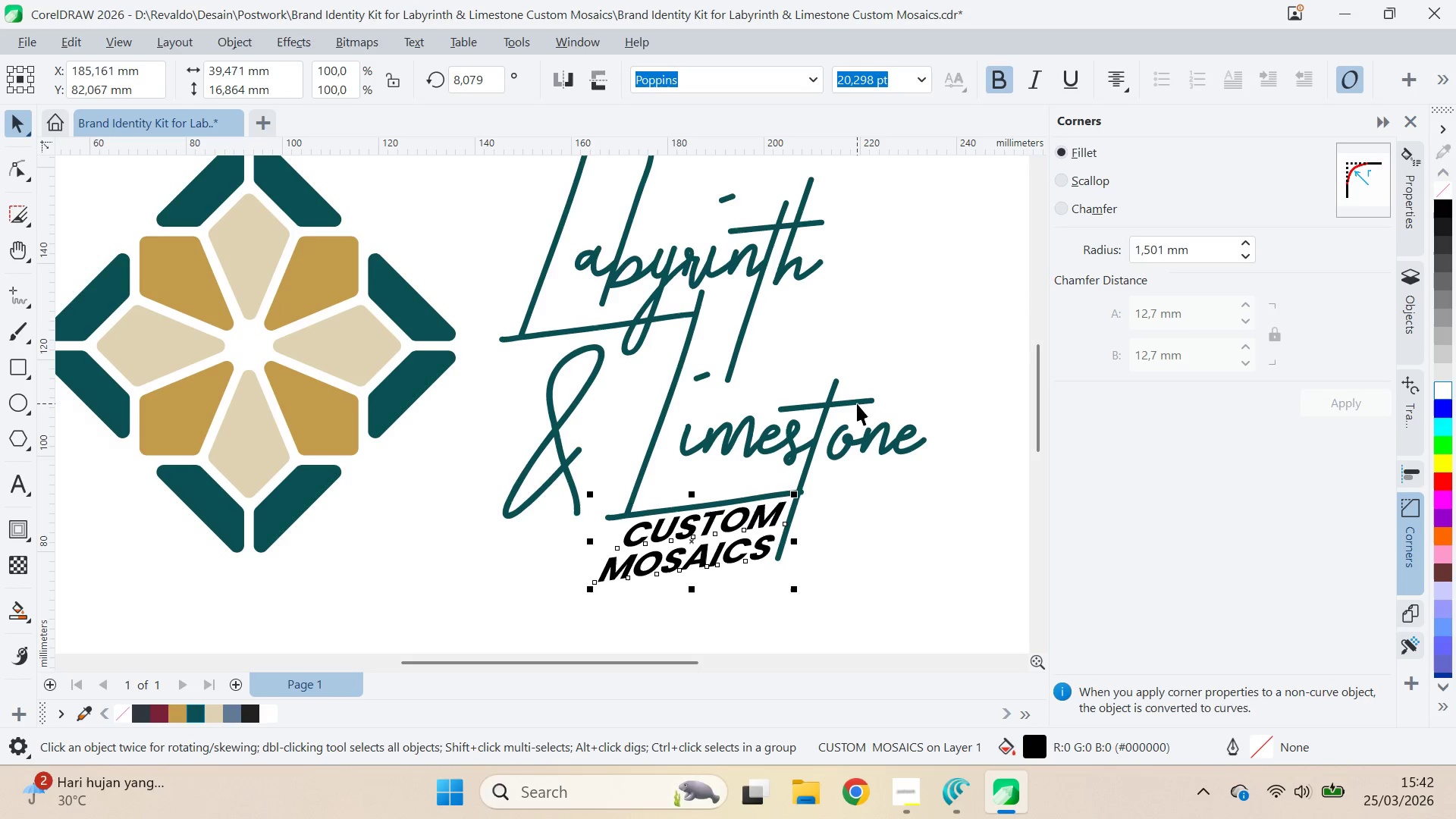 
key(ArrowDown)
 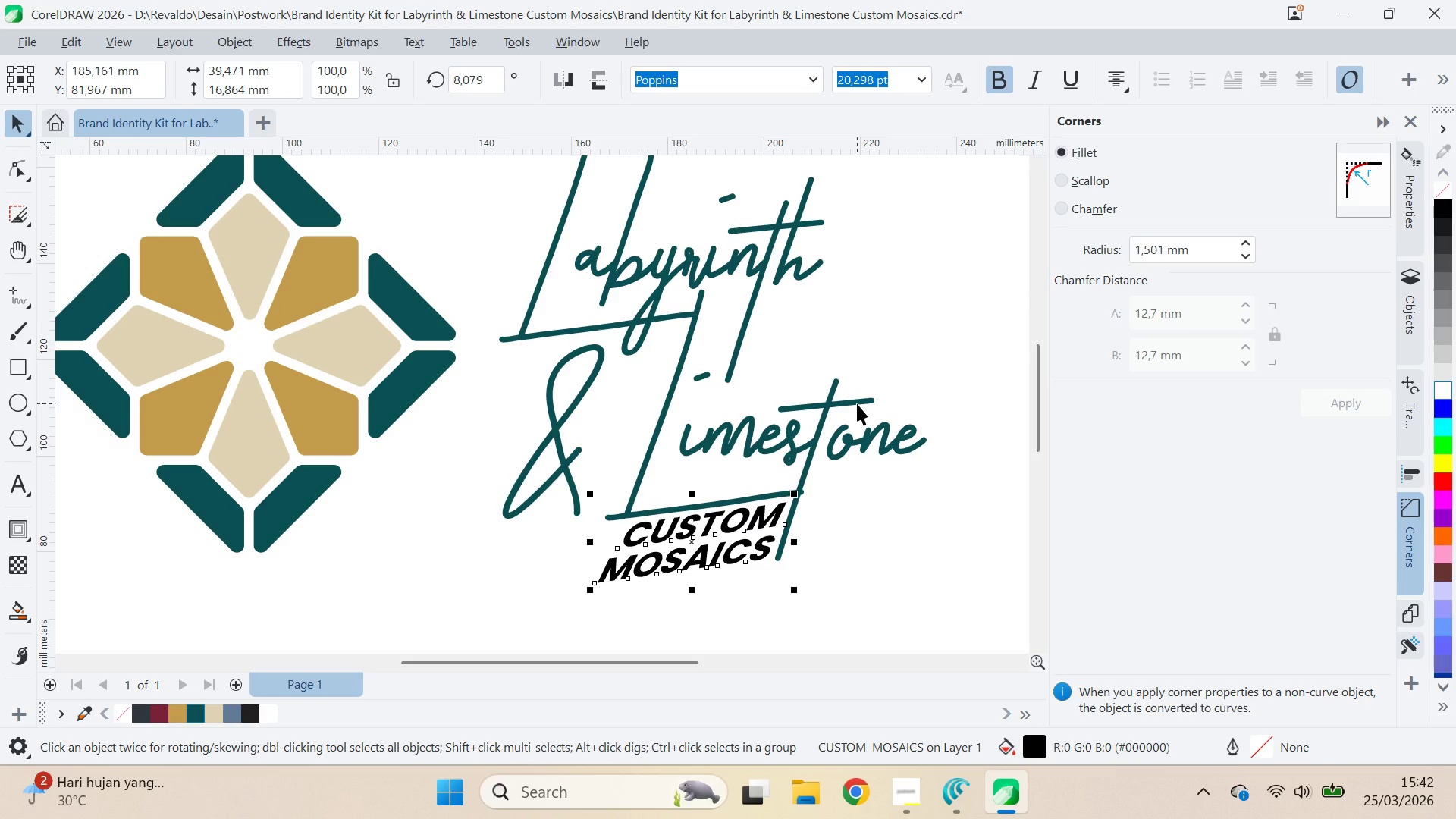 
key(ArrowUp)
 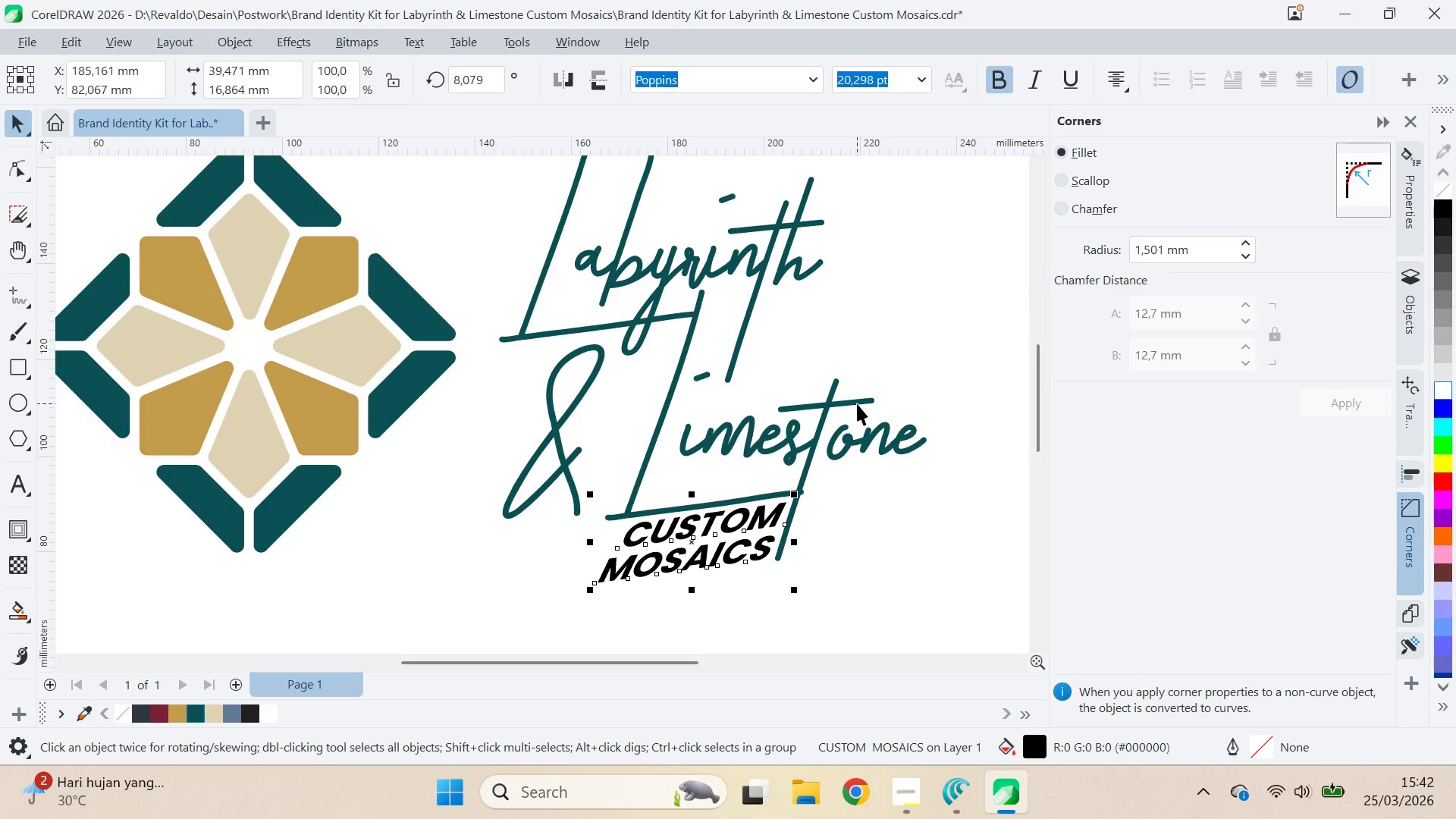 
key(ArrowDown)
 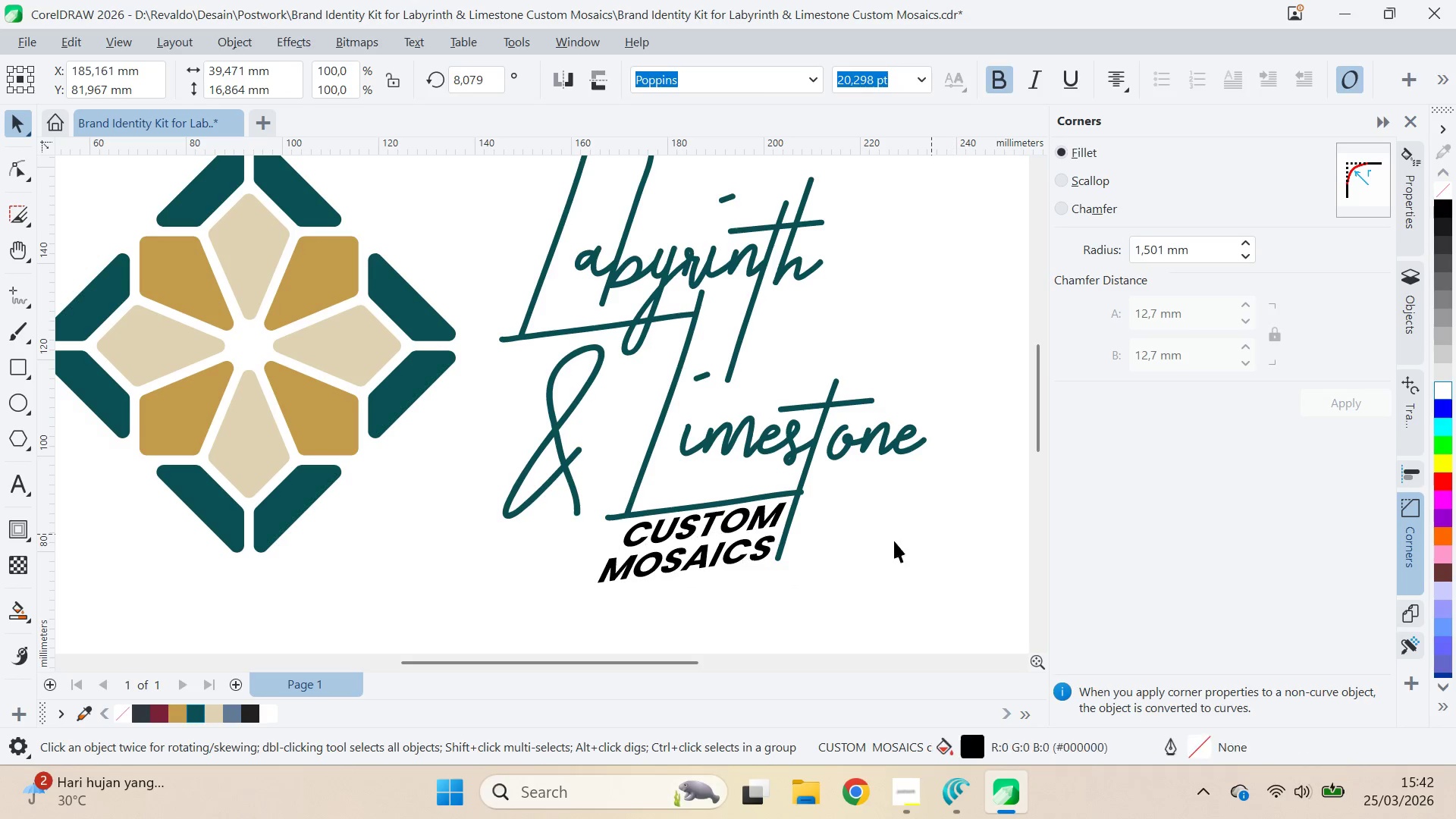 
left_click([552, 482])
 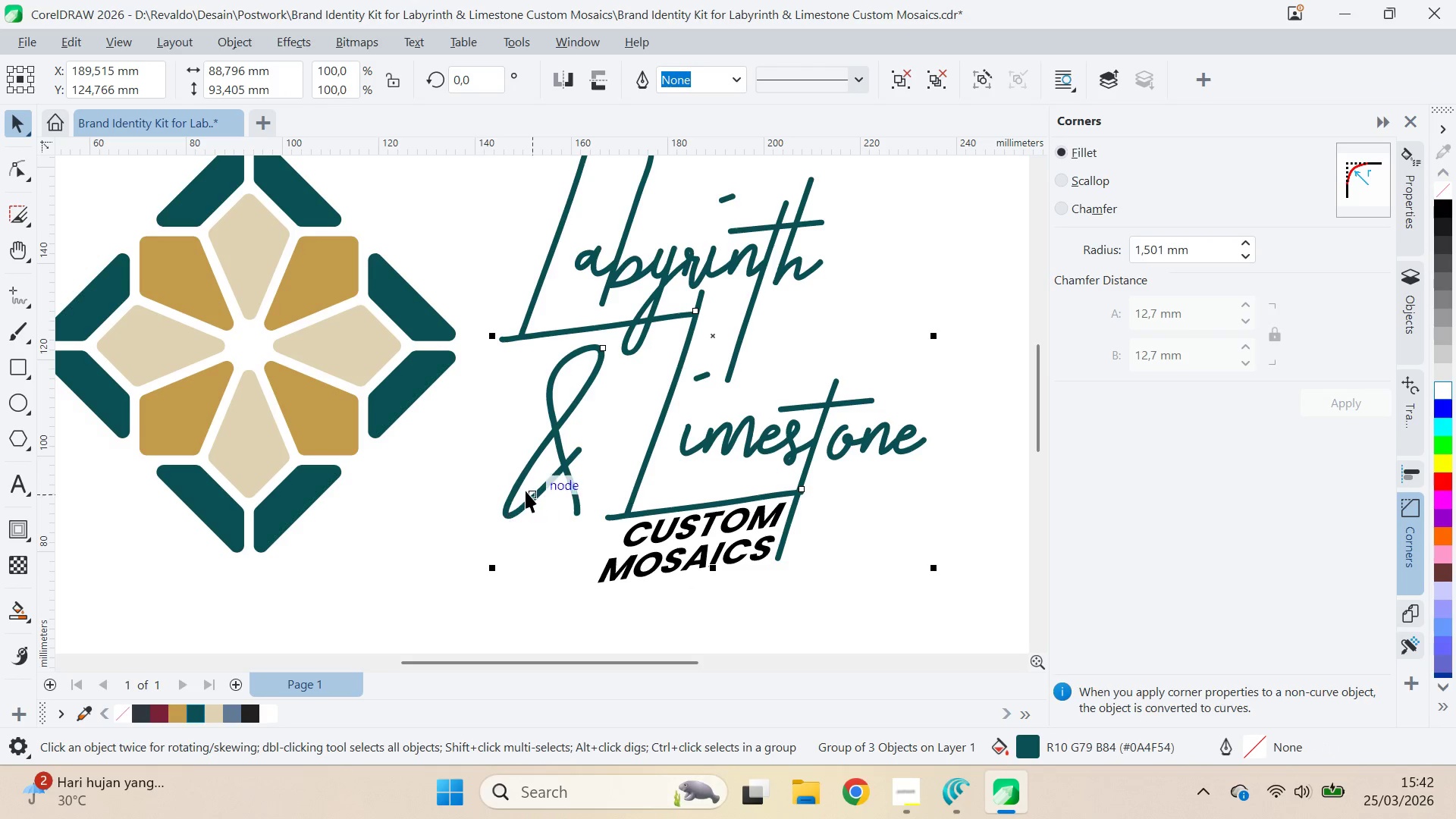 
hold_key(key=ControlLeft, duration=0.38)
 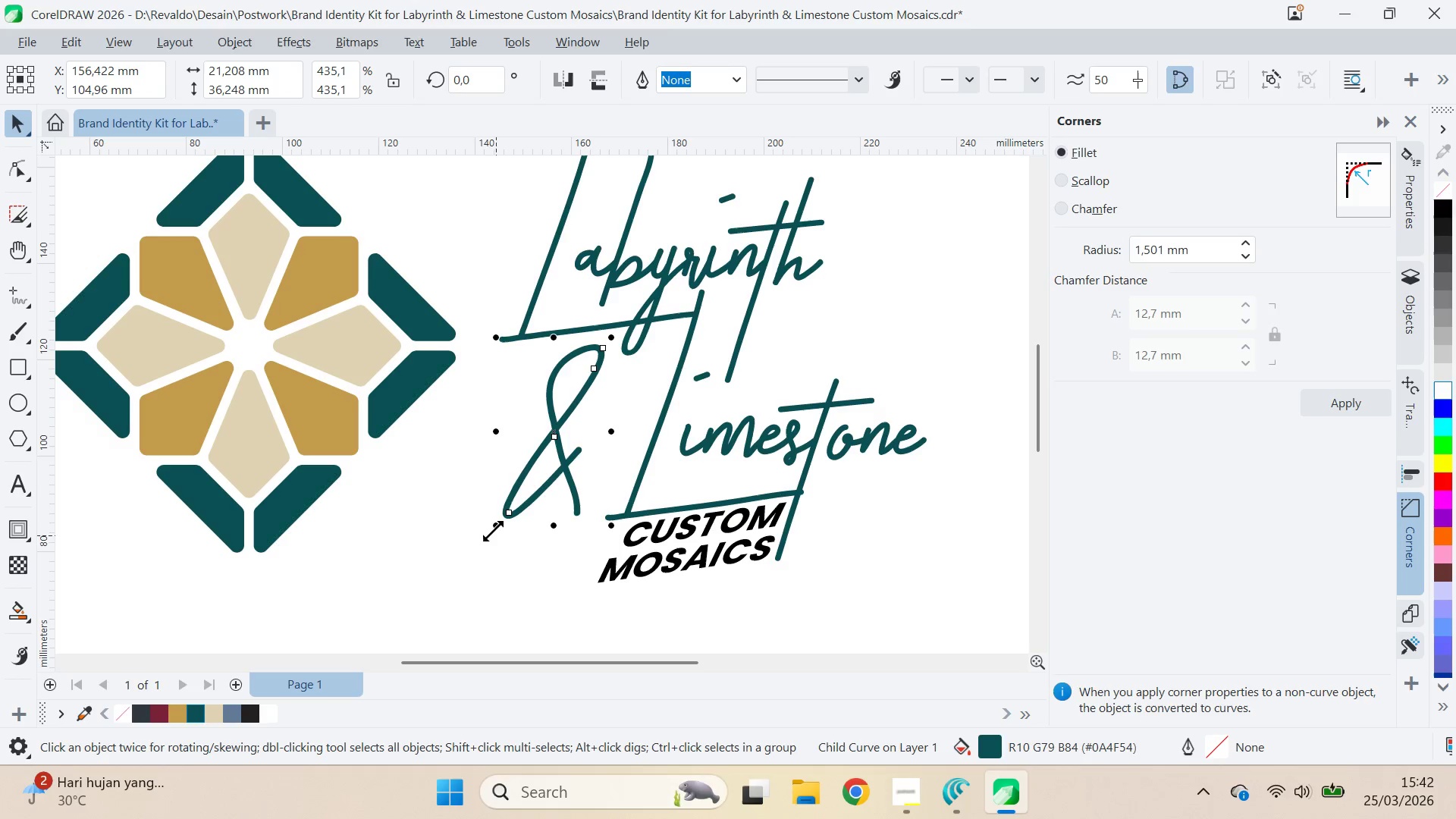 
left_click_drag(start_coordinate=[493, 529], to_coordinate=[445, 591])
 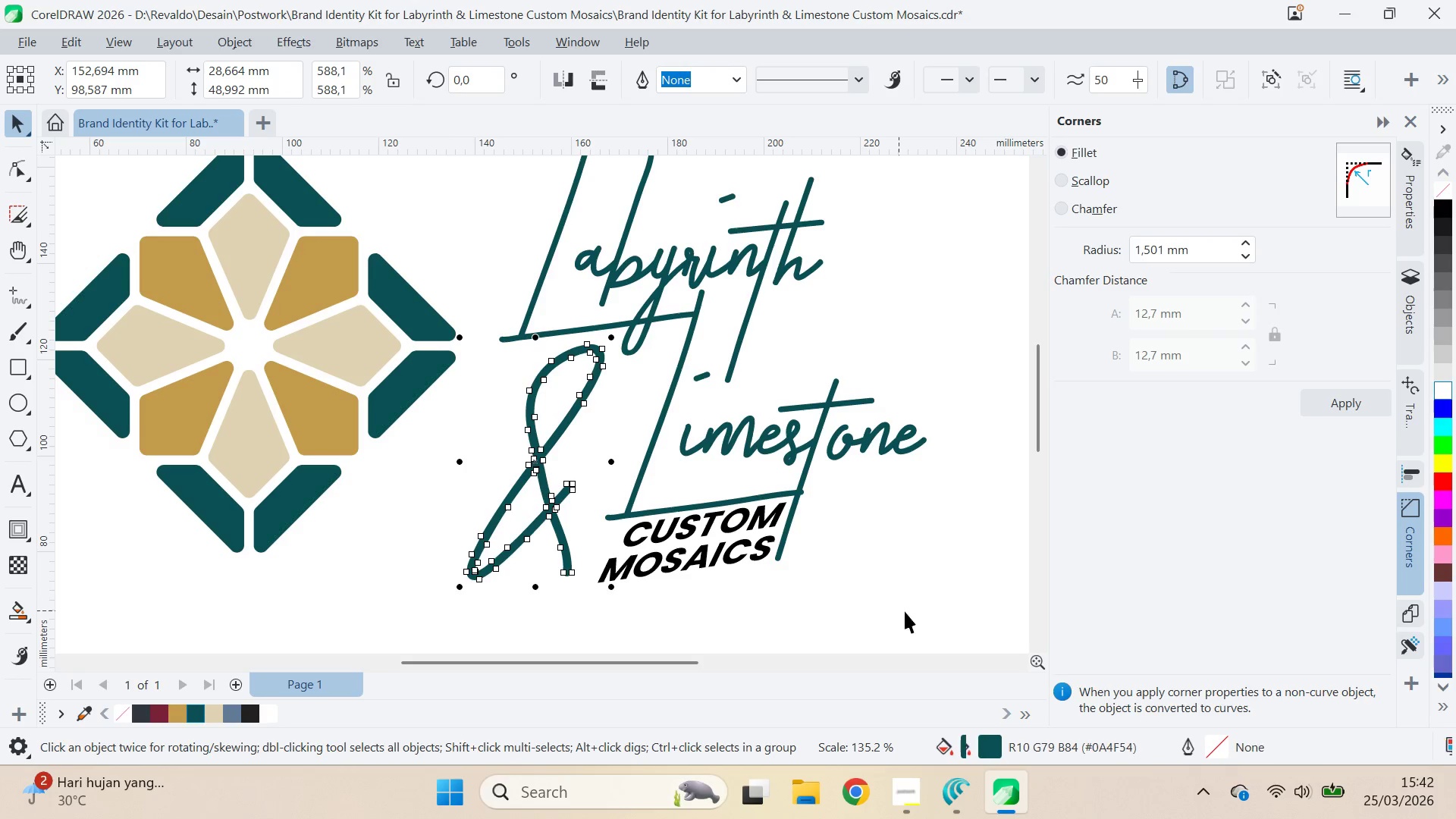 
left_click([905, 611])
 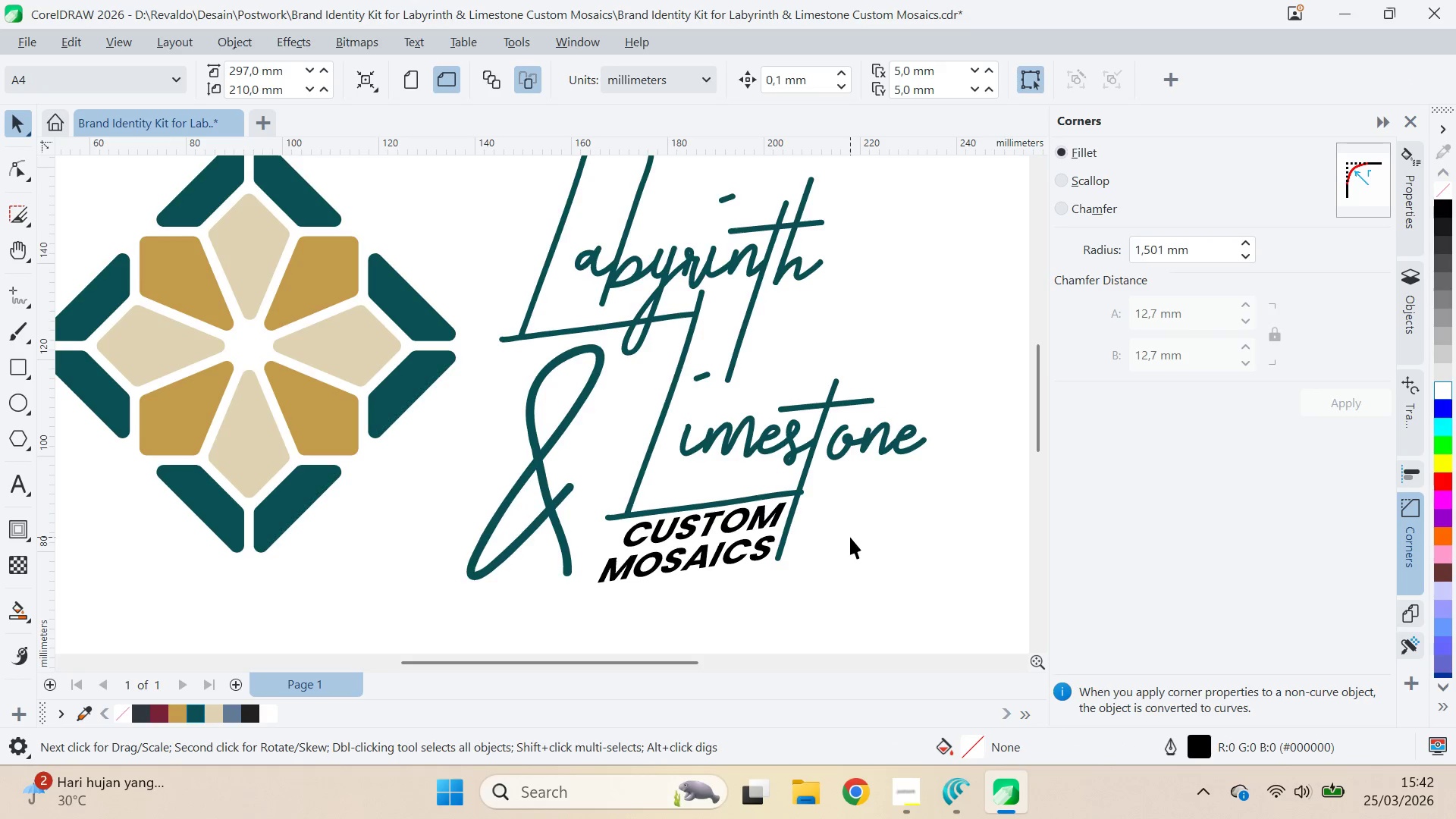 
scroll: coordinate [860, 522], scroll_direction: down, amount: 6.0
 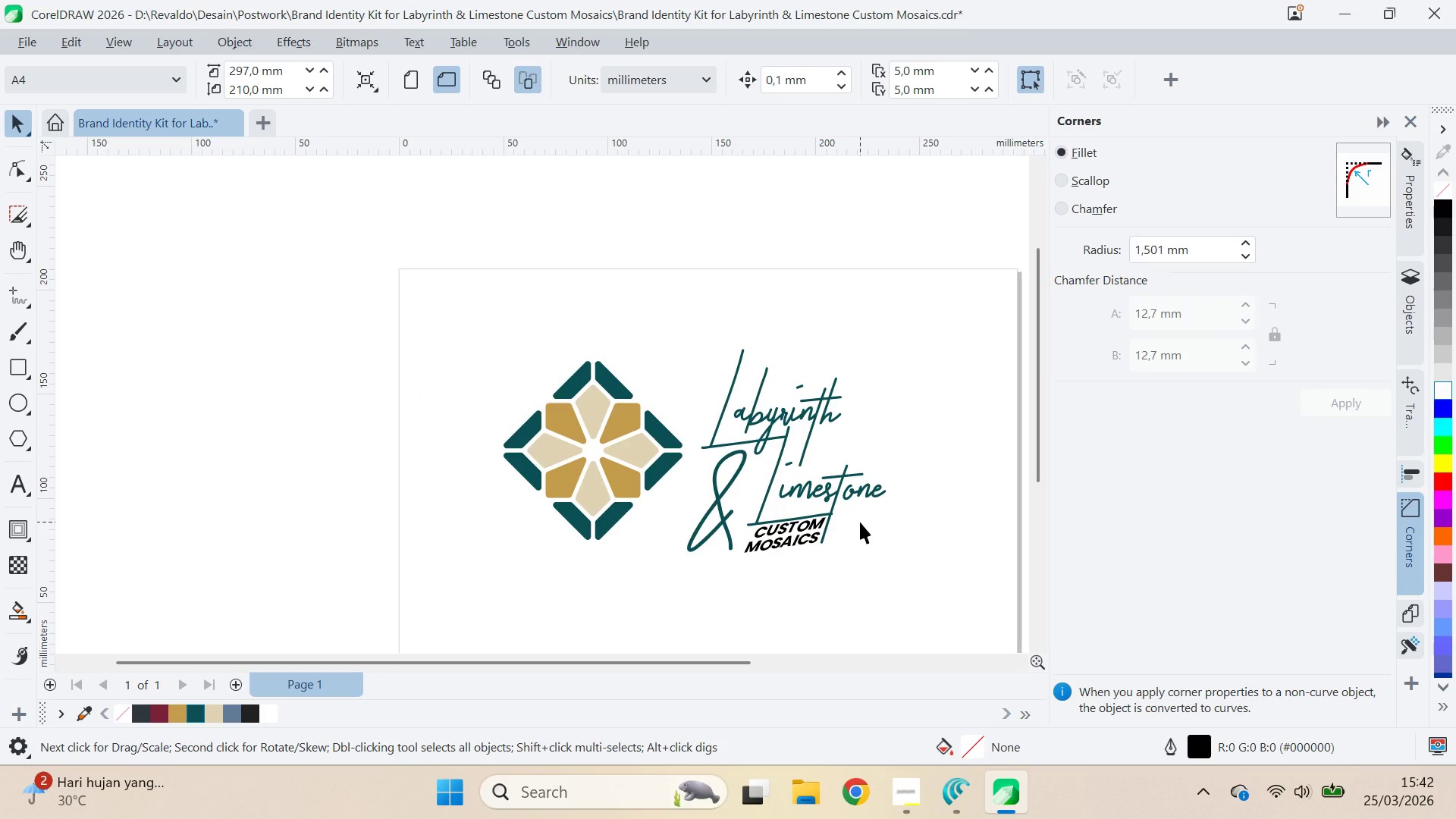 
key(Control+Z)
 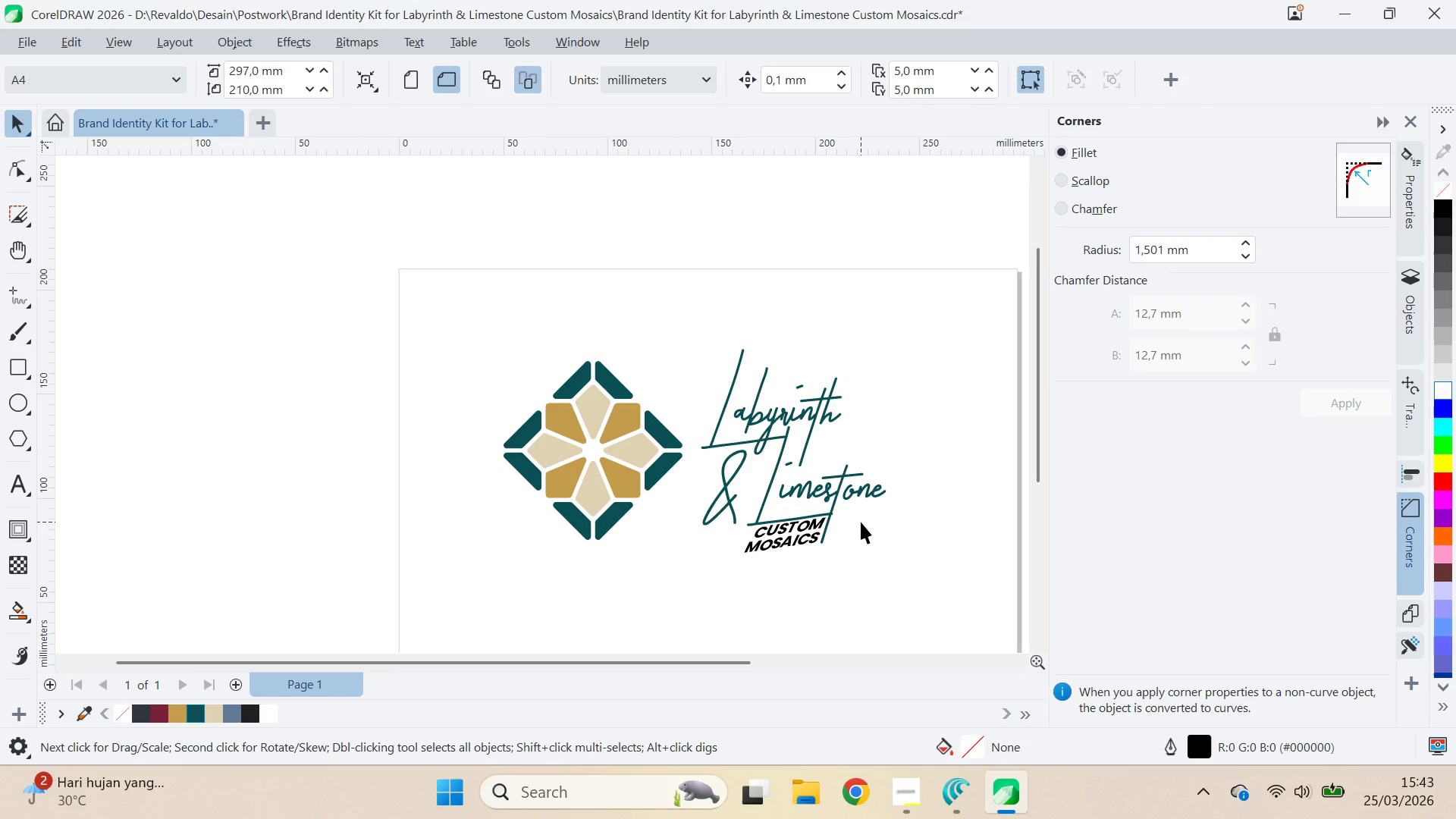 
key(Control+Z)
 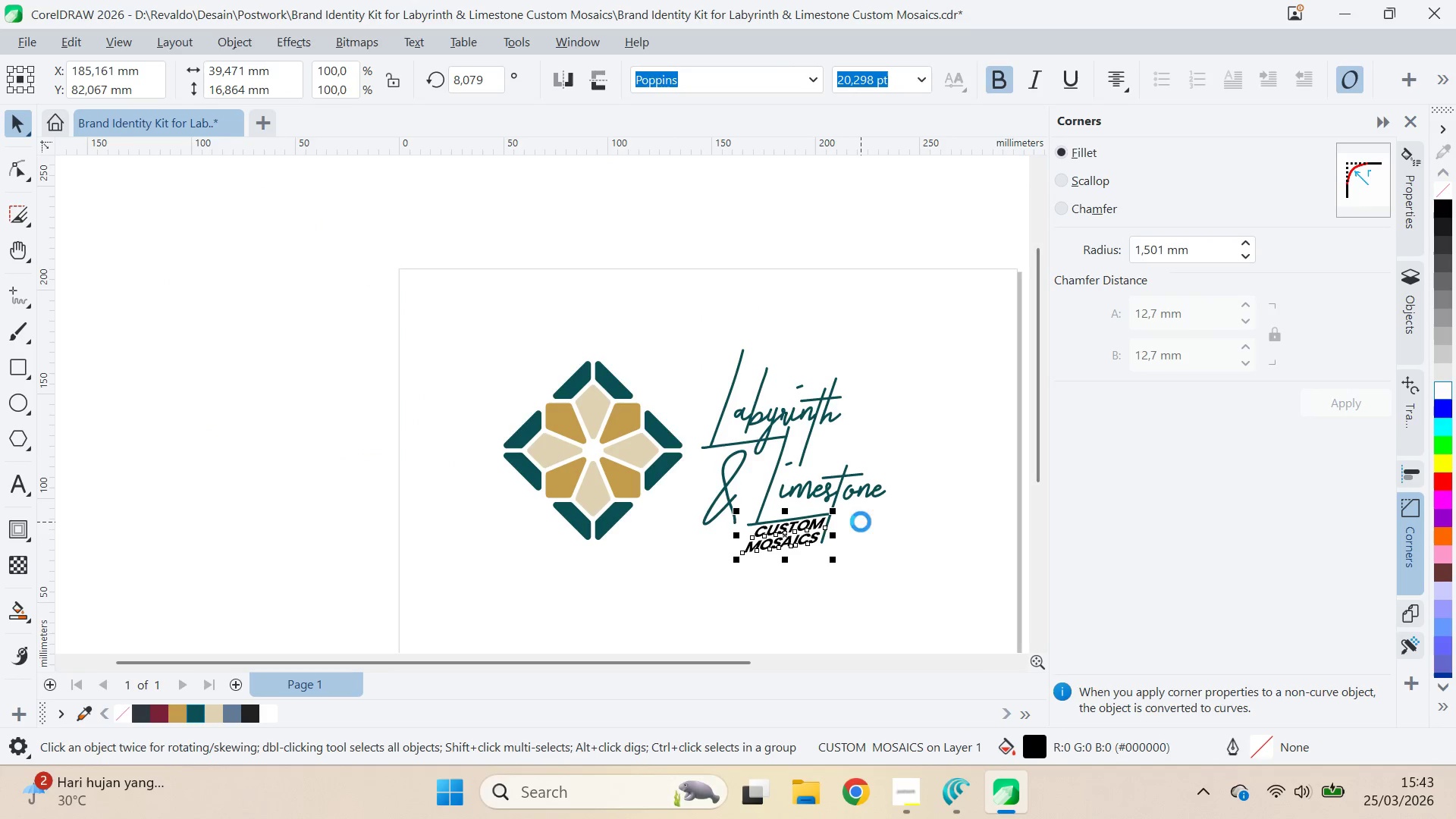 
hold_key(key=Z, duration=1.5)
 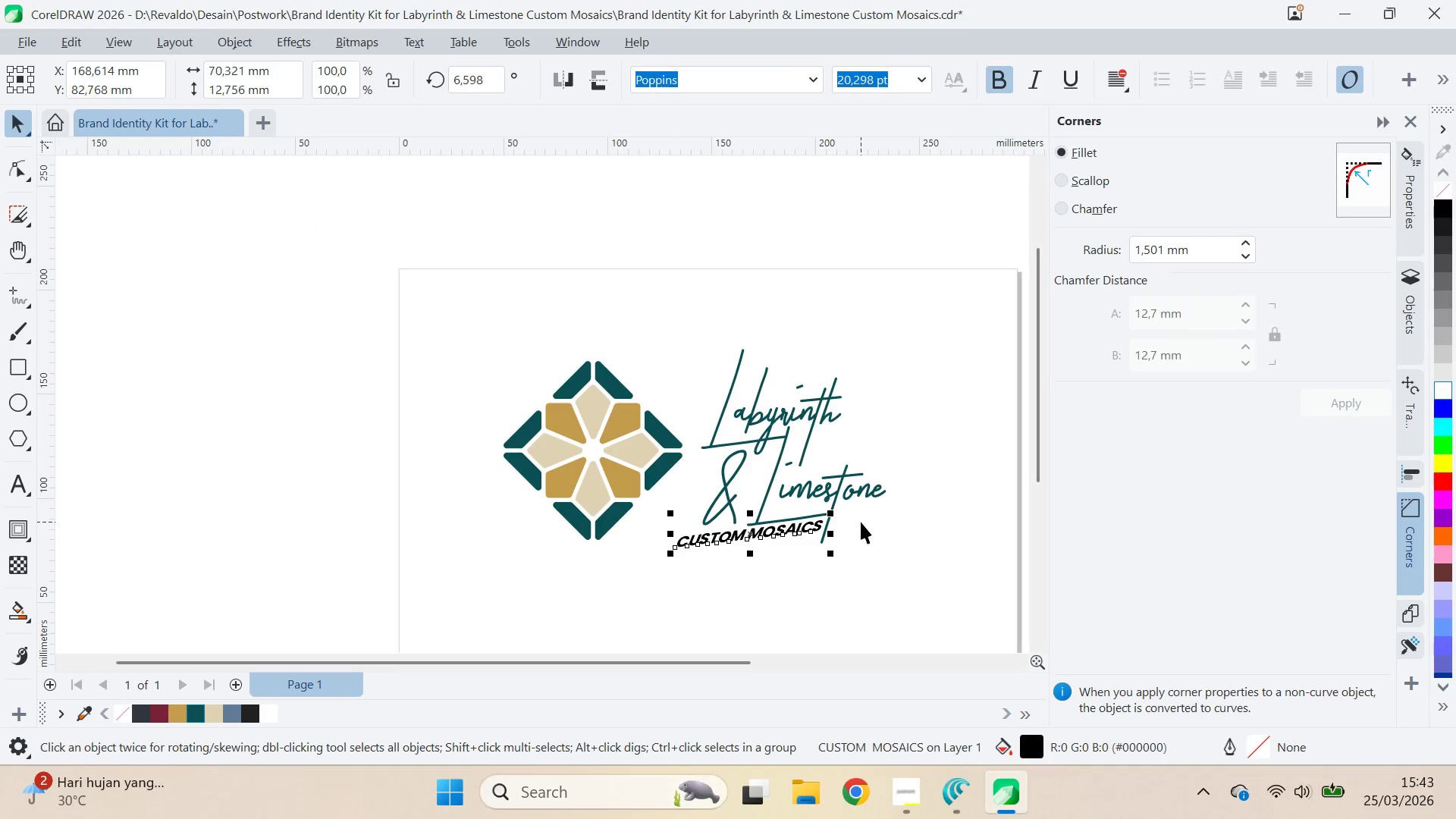 
hold_key(key=Z, duration=0.44)
 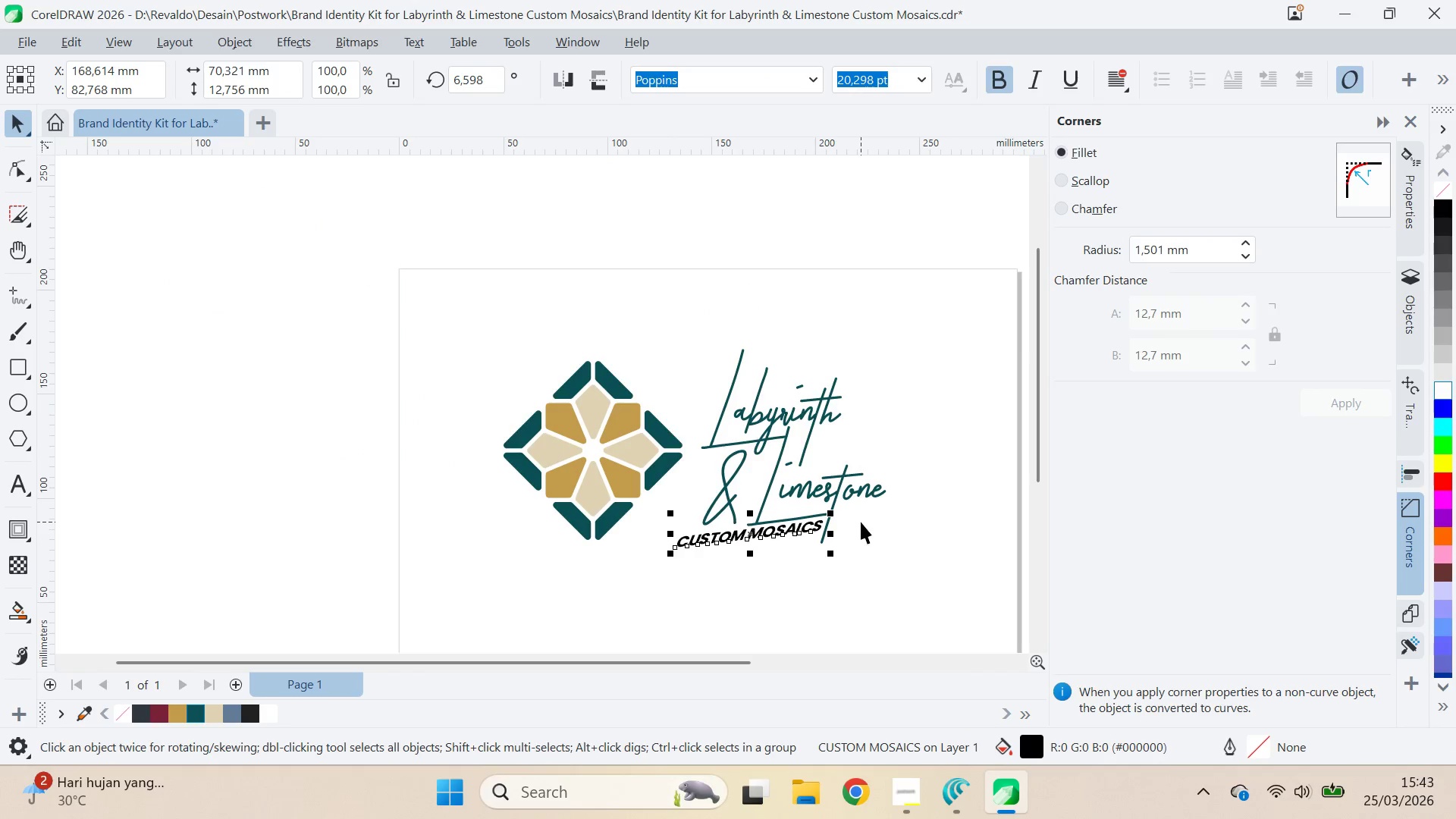 
hold_key(key=ShiftLeft, duration=0.38)
 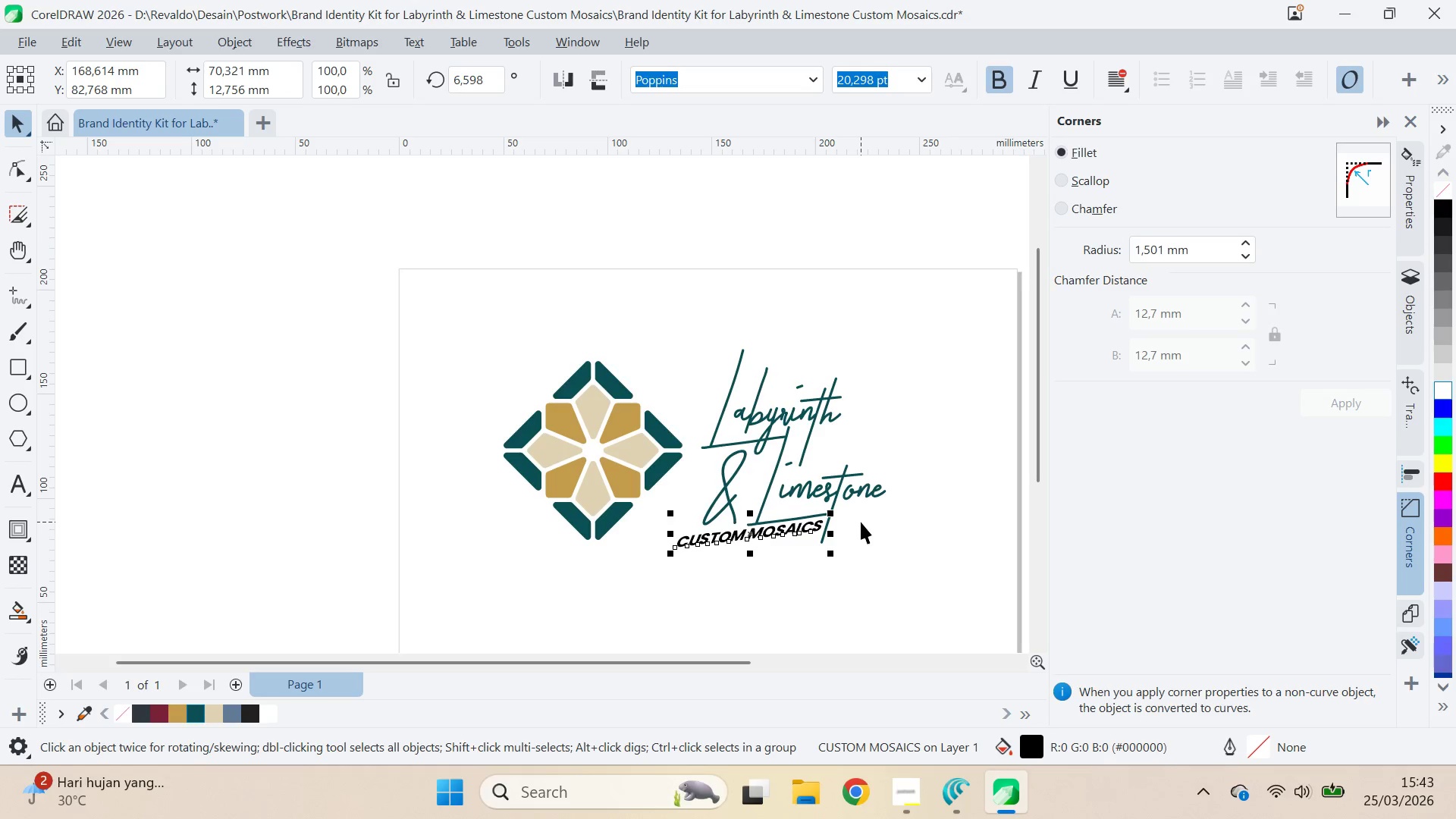 
left_click([861, 522])
 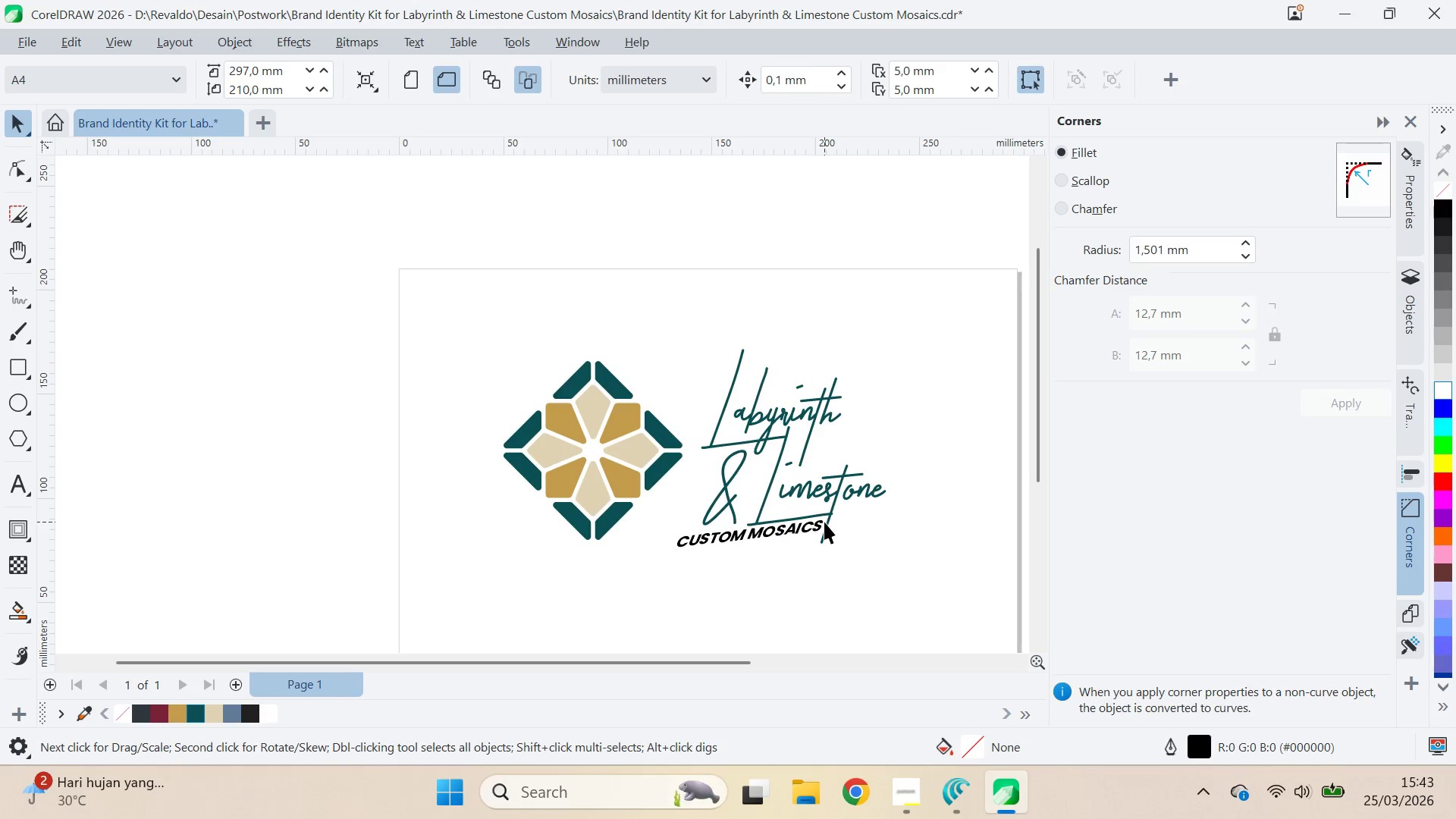 
hold_key(key=Z, duration=1.5)
 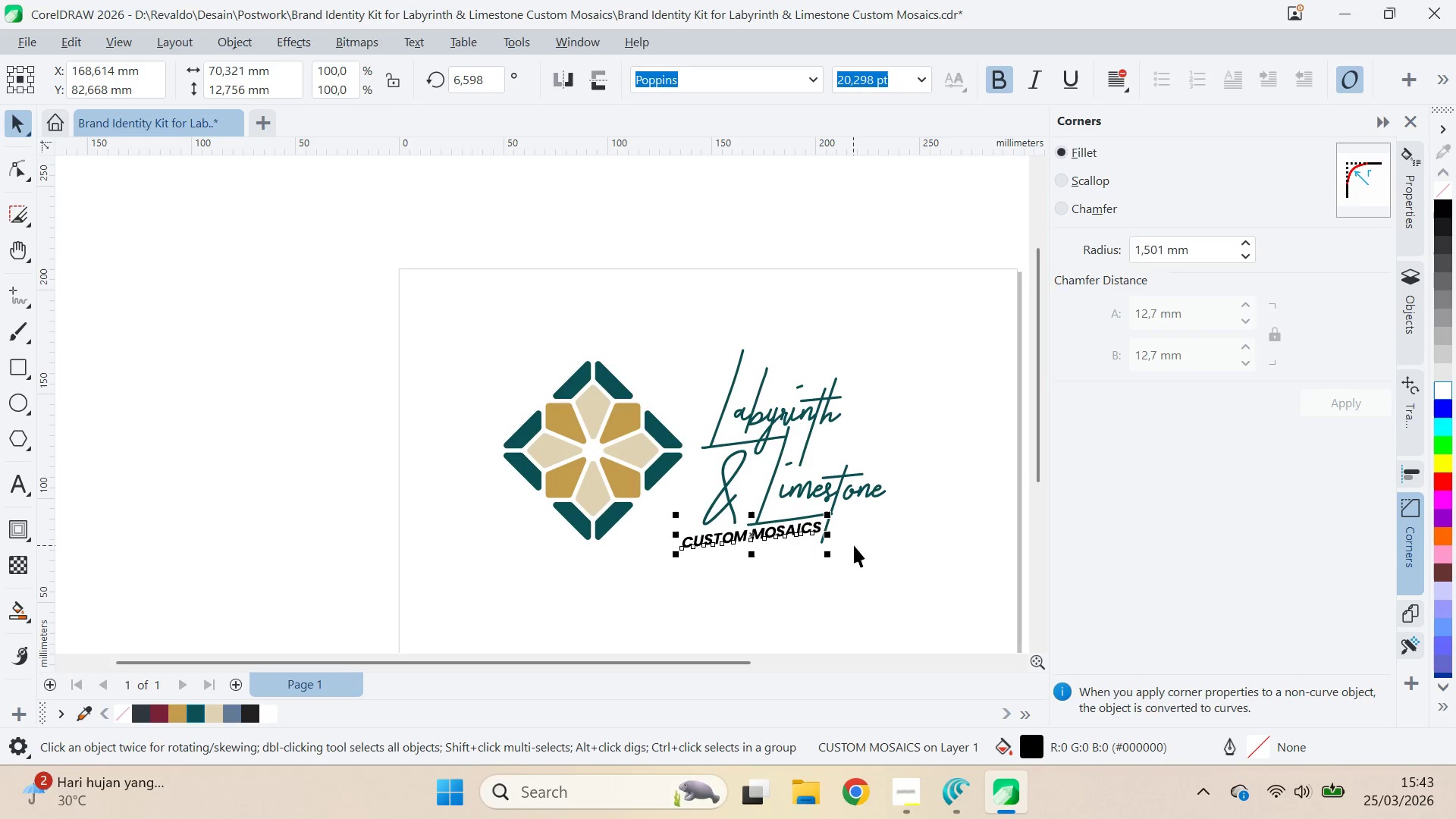 
hold_key(key=Z, duration=0.72)
 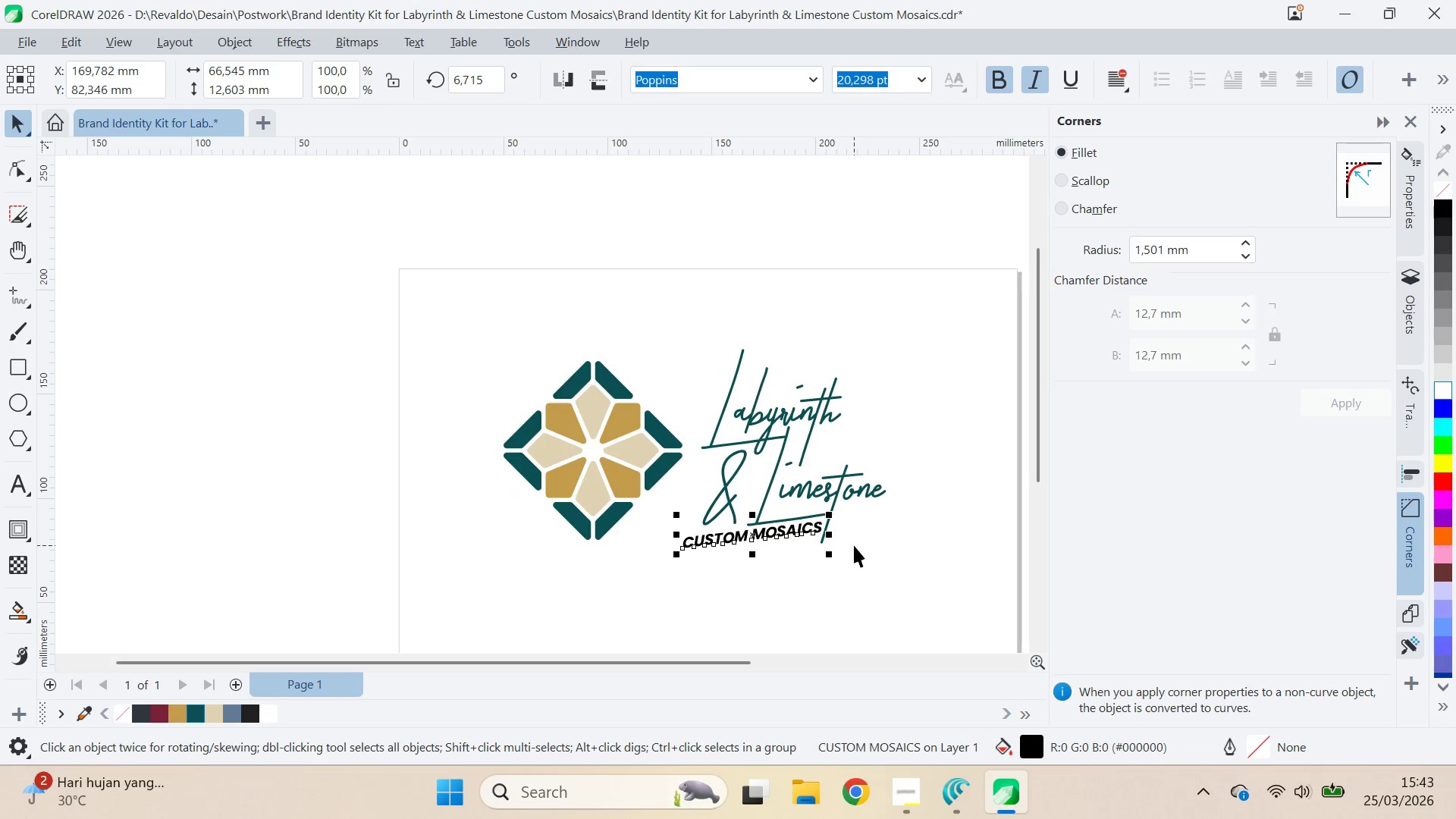 
hold_key(key=Z, duration=0.58)
 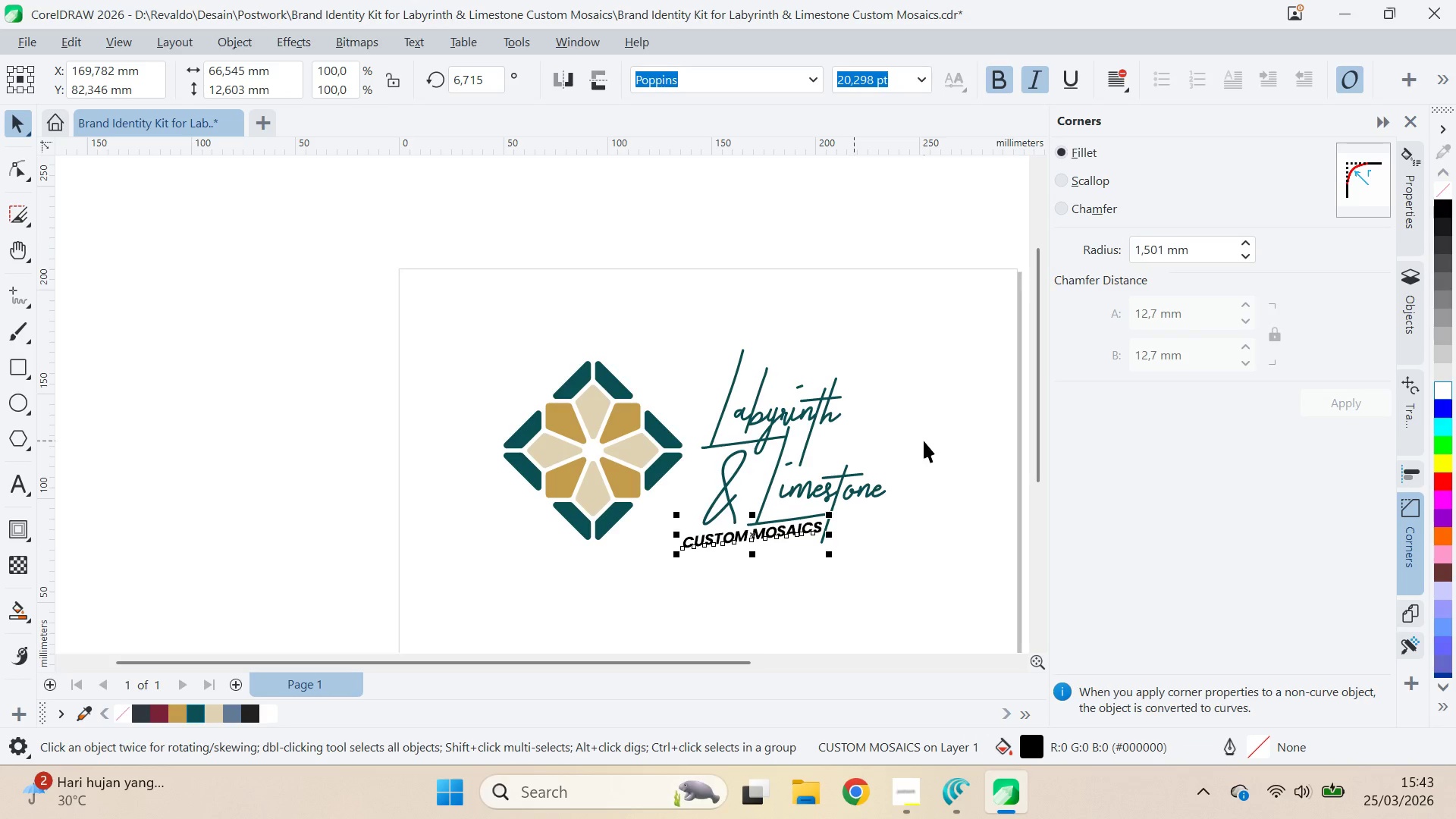 
key(Control+Z)
 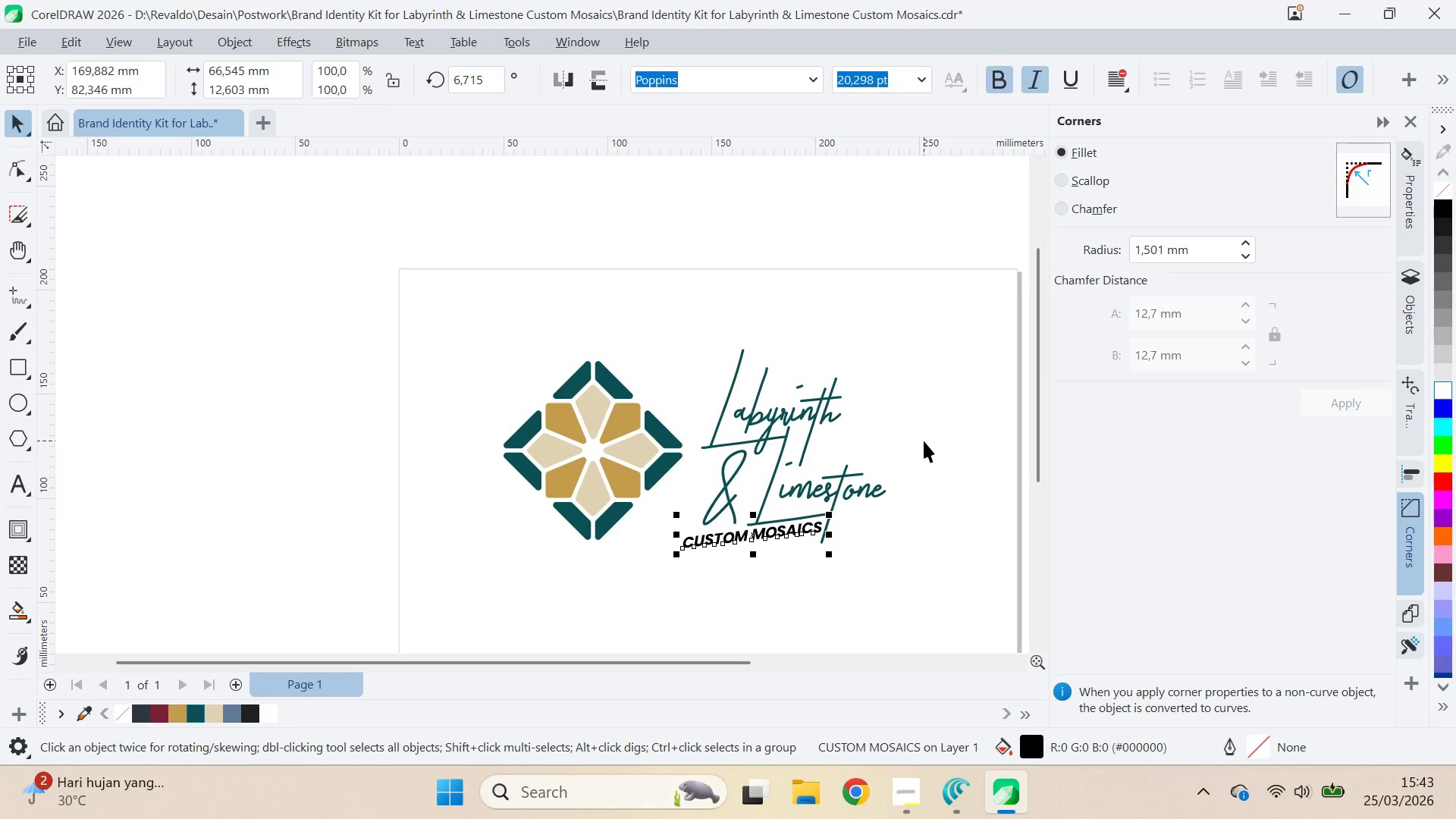 
key(Control+Z)
 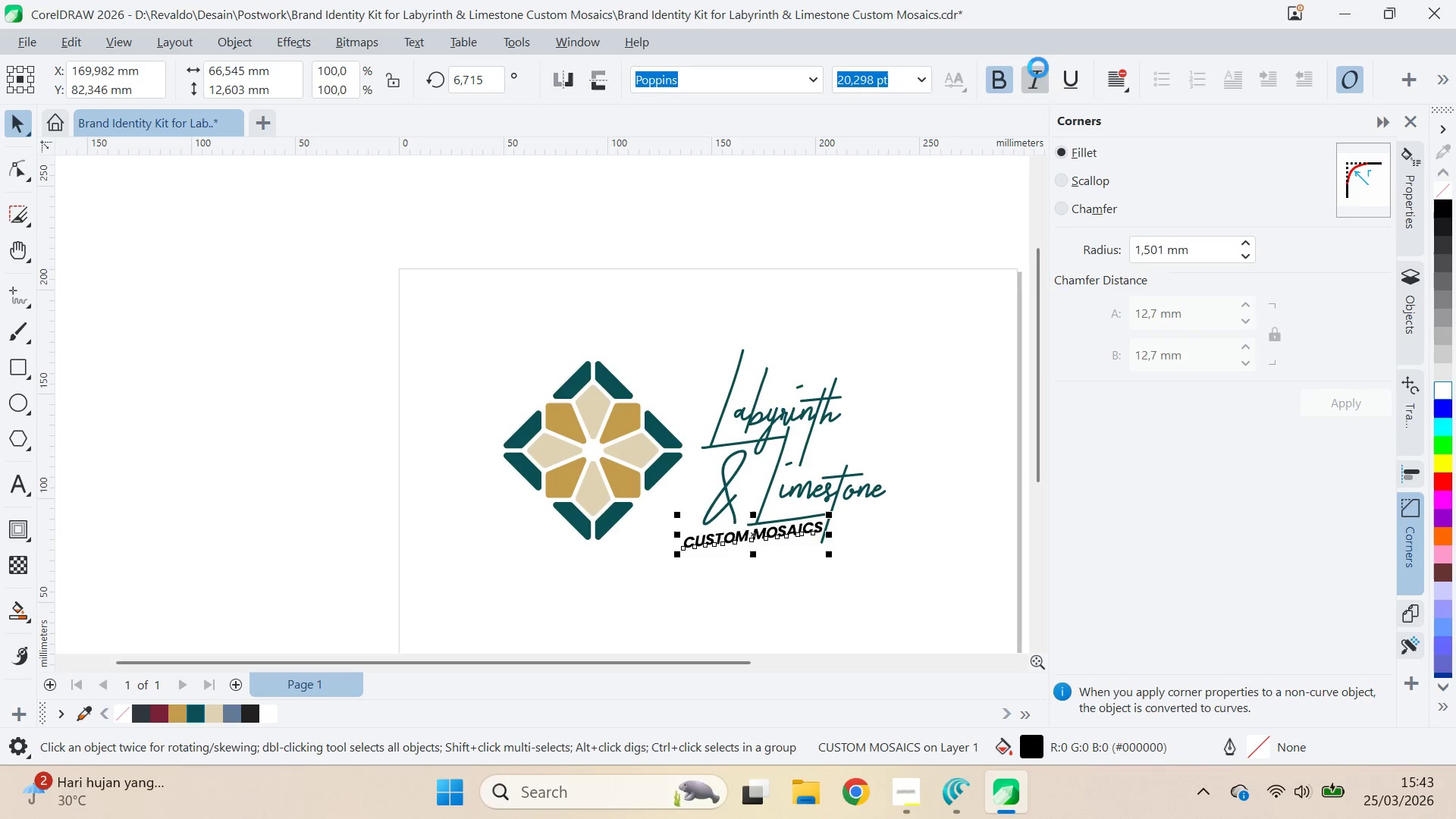 
double_click([902, 529])
 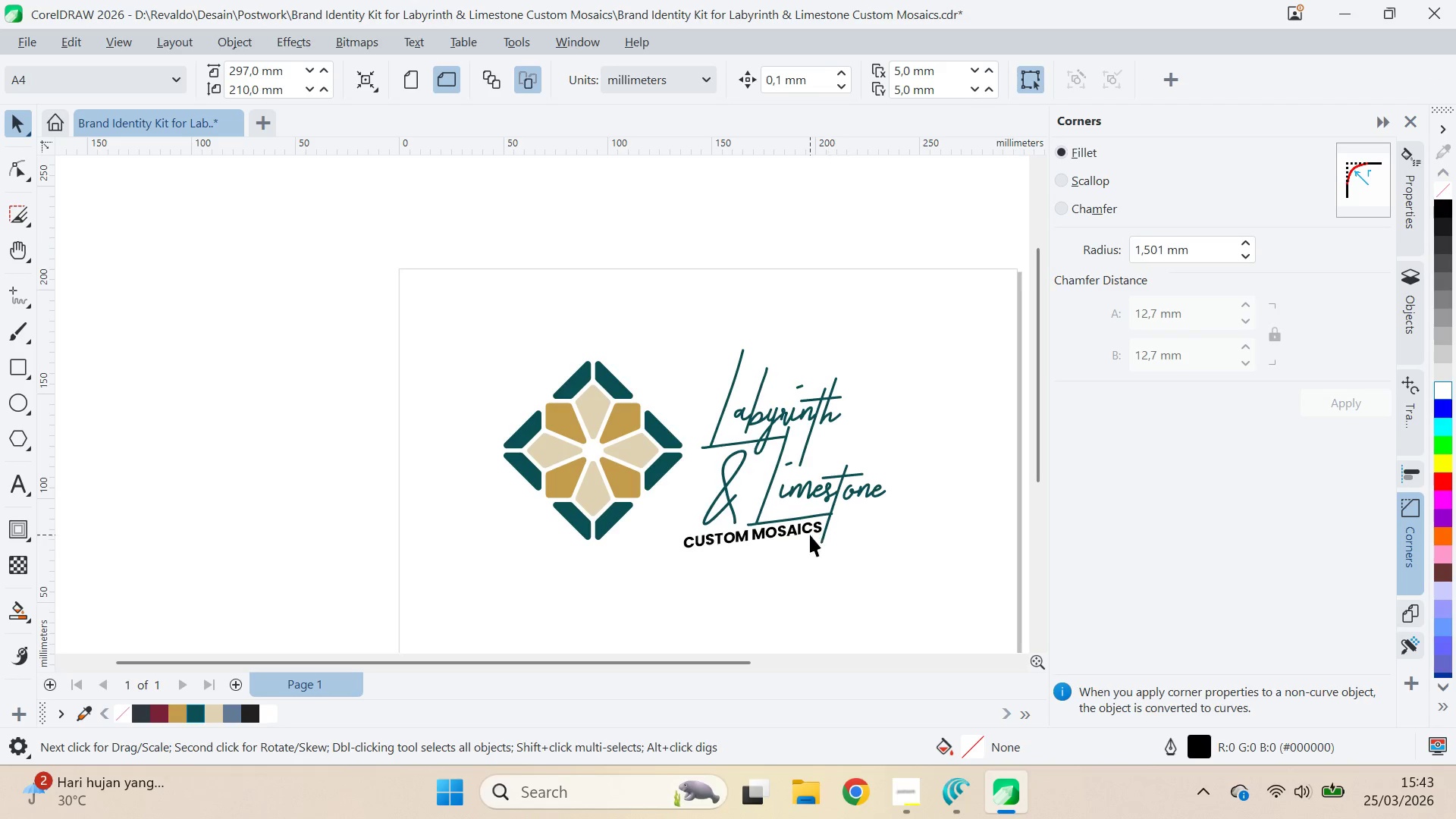 
scroll: coordinate [804, 525], scroll_direction: up, amount: 10.0
 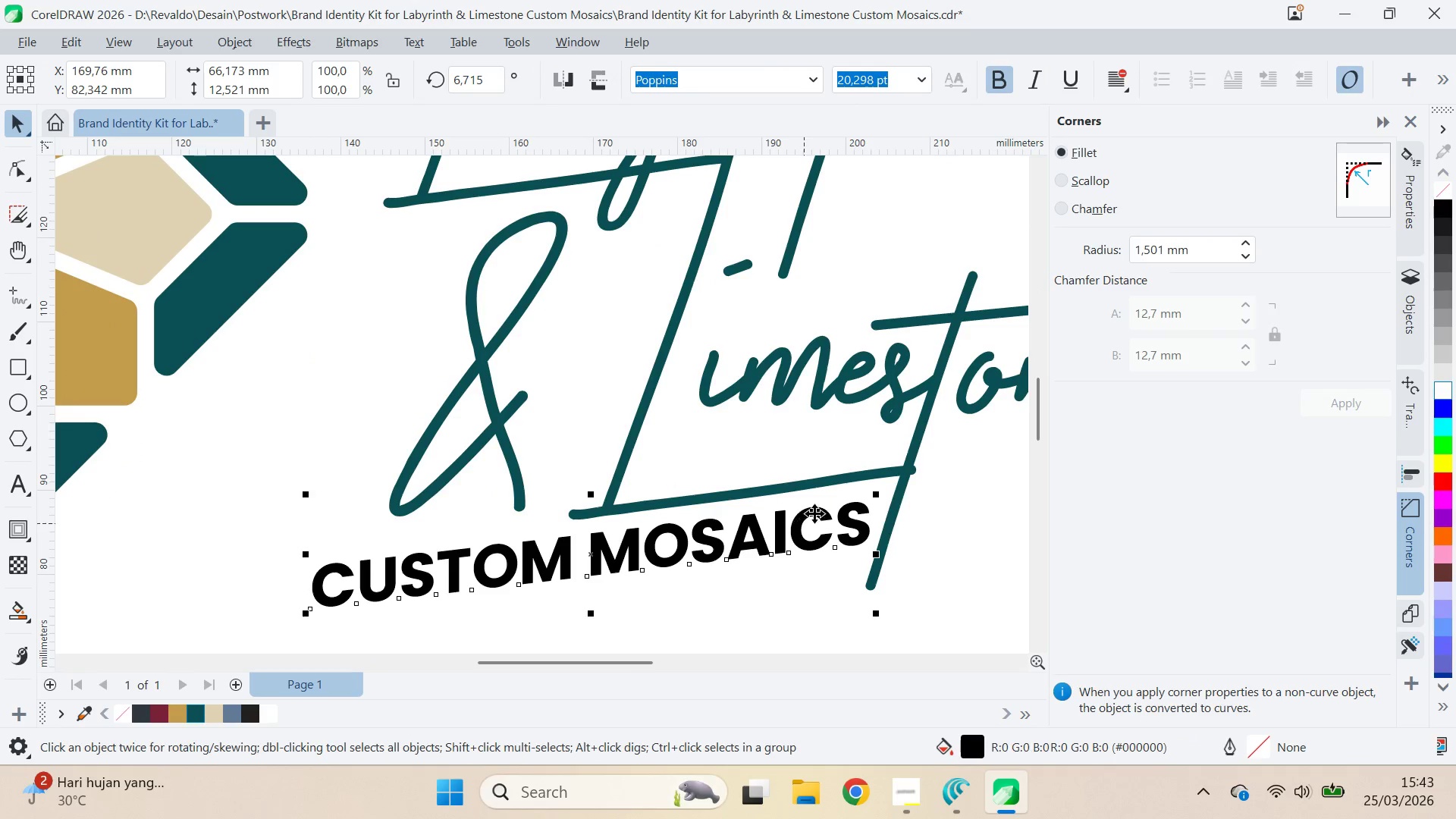 
double_click([818, 510])
 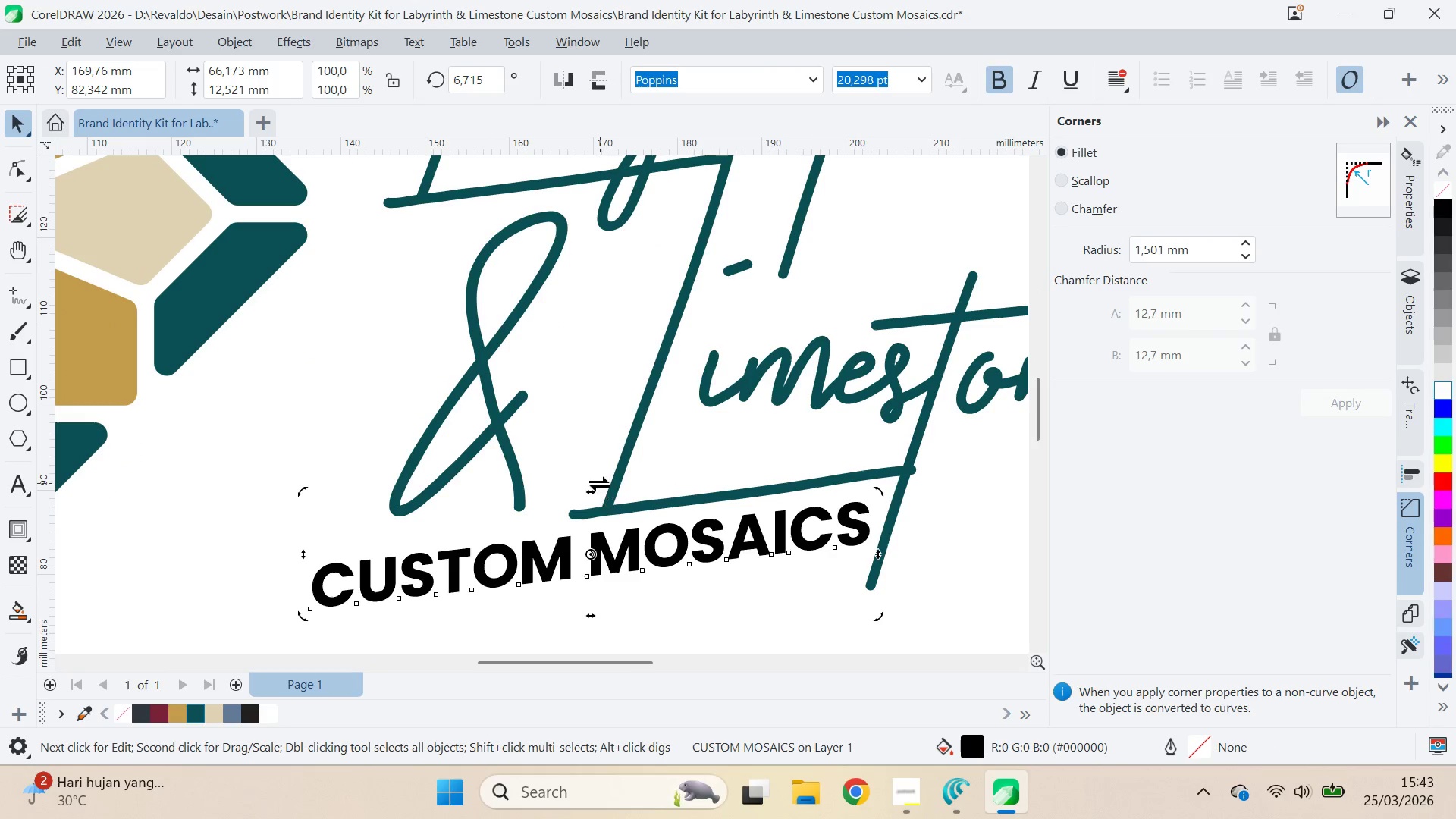 
left_click_drag(start_coordinate=[598, 487], to_coordinate=[632, 457])
 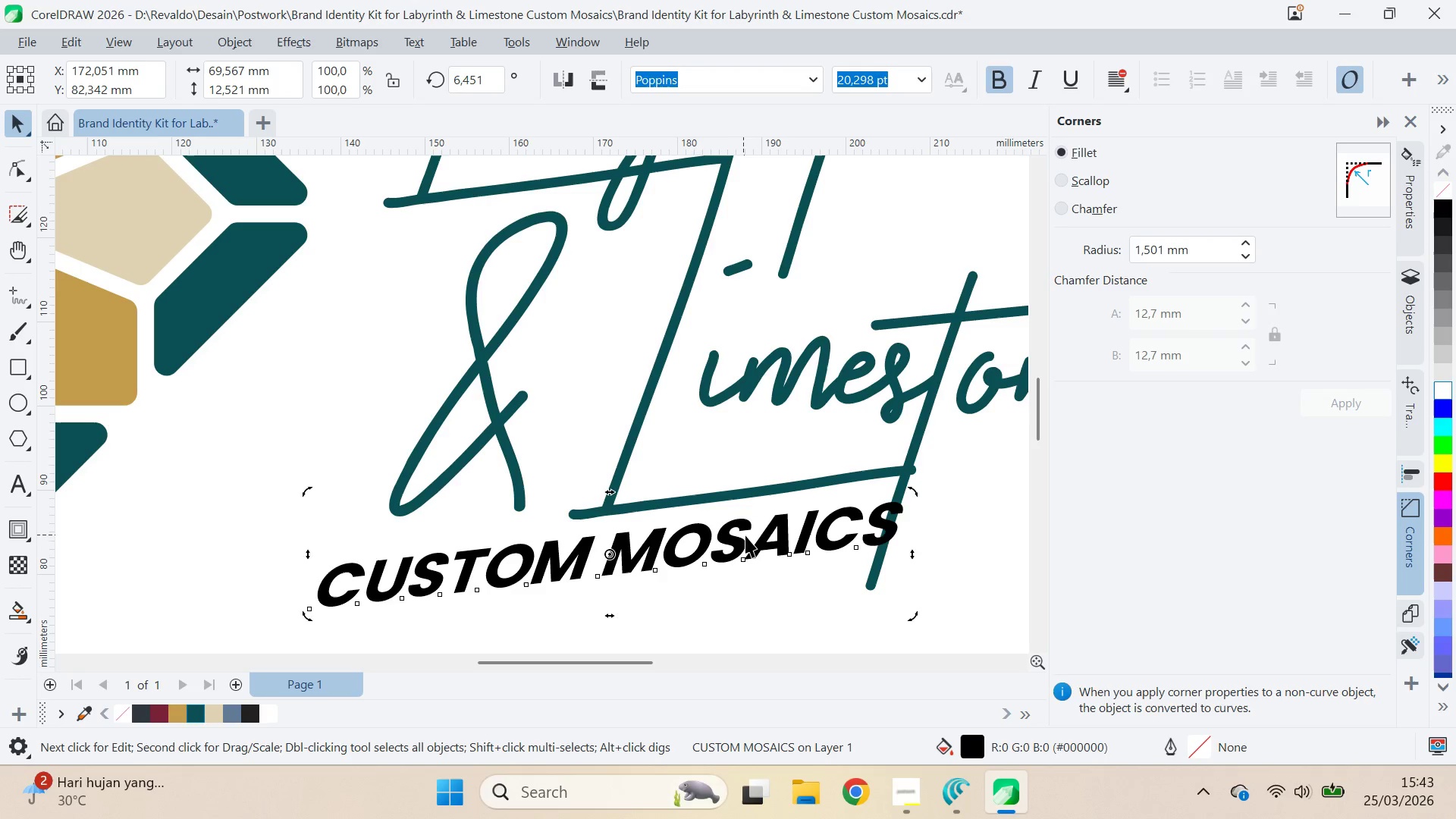 
left_click_drag(start_coordinate=[747, 535], to_coordinate=[719, 529])
 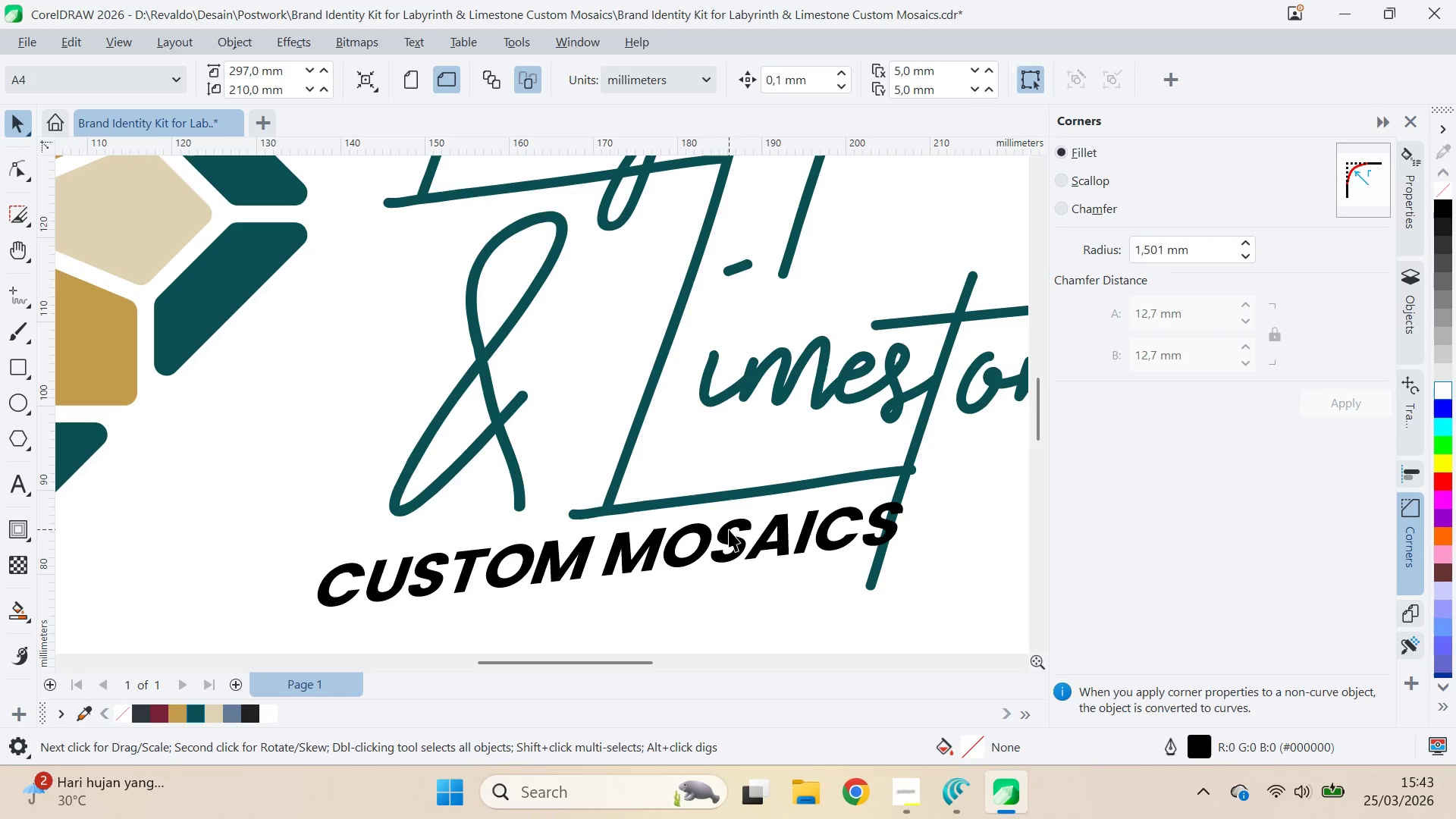 
left_click_drag(start_coordinate=[729, 529], to_coordinate=[699, 522])
 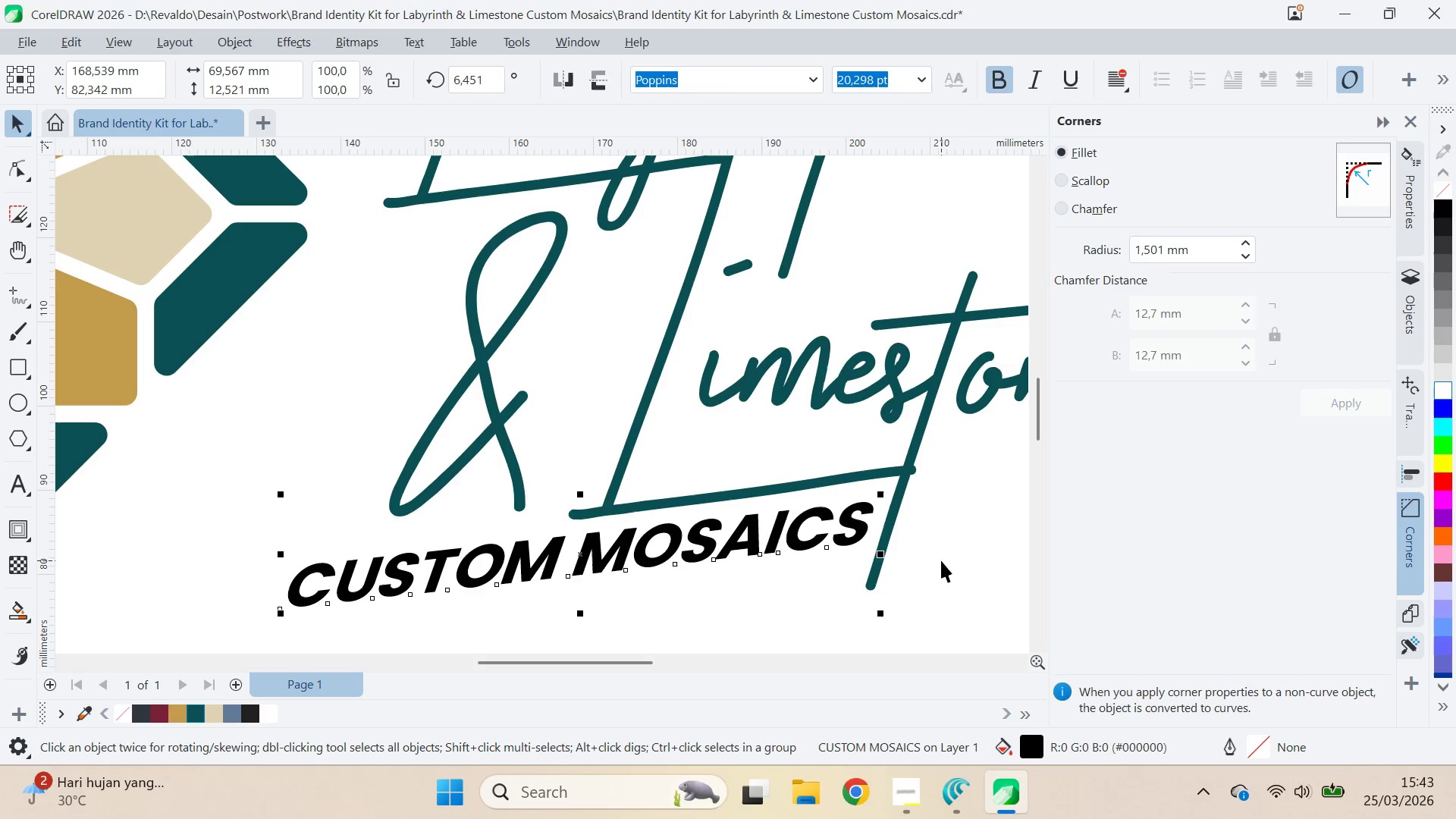 
hold_key(key=ShiftLeft, duration=0.92)
 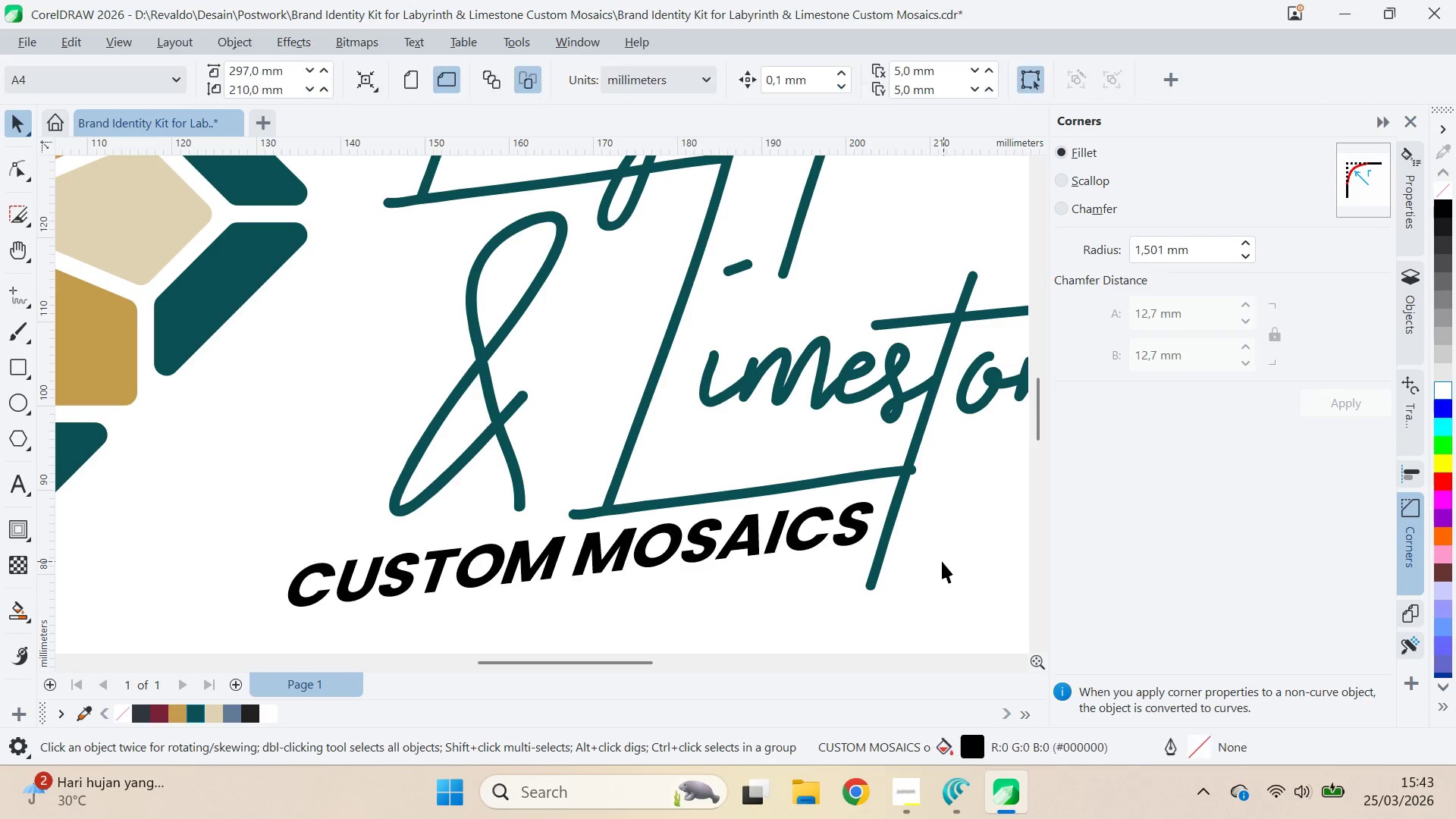 
scroll: coordinate [938, 557], scroll_direction: down, amount: 4.0
 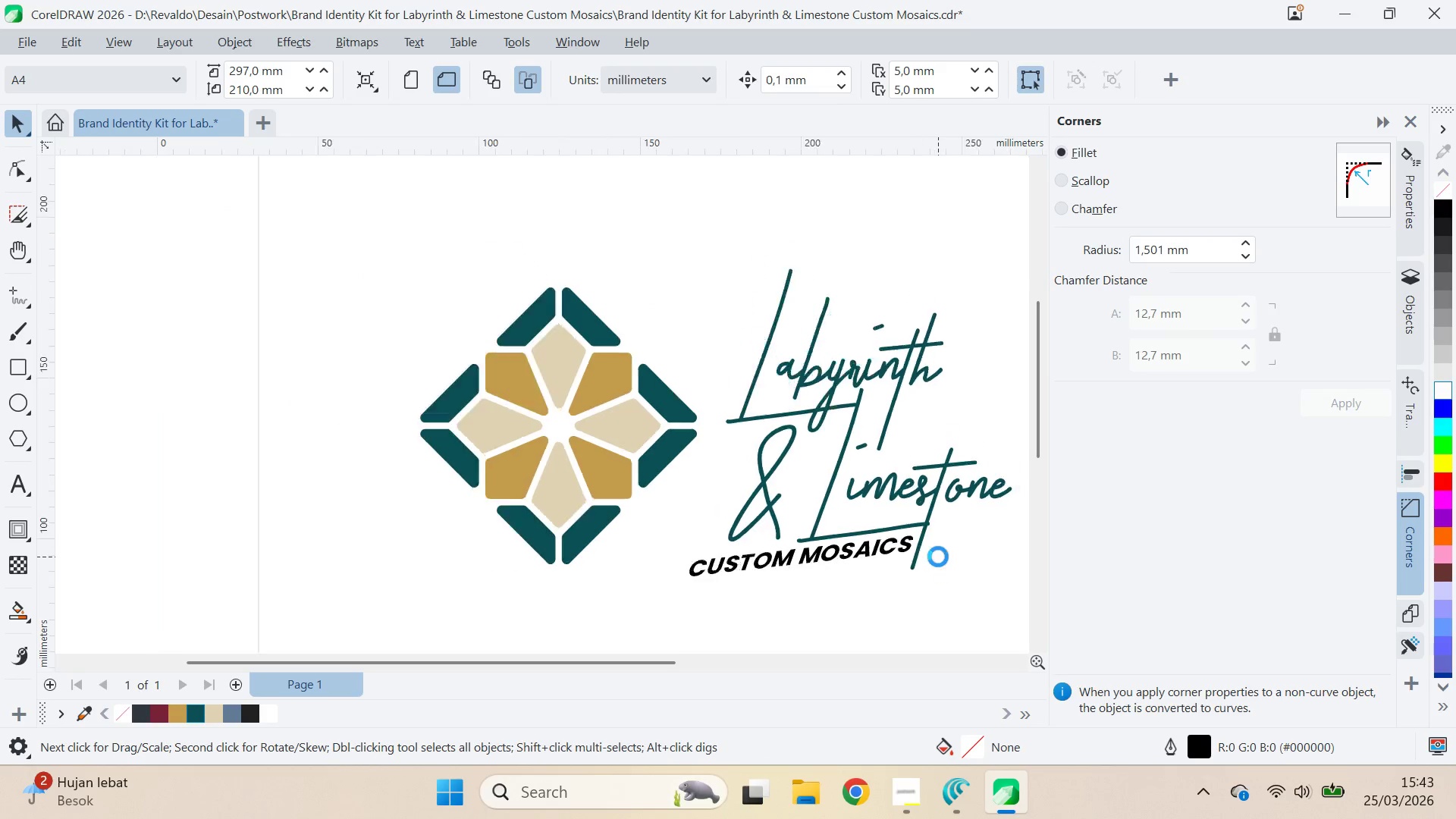 
key(Q)
 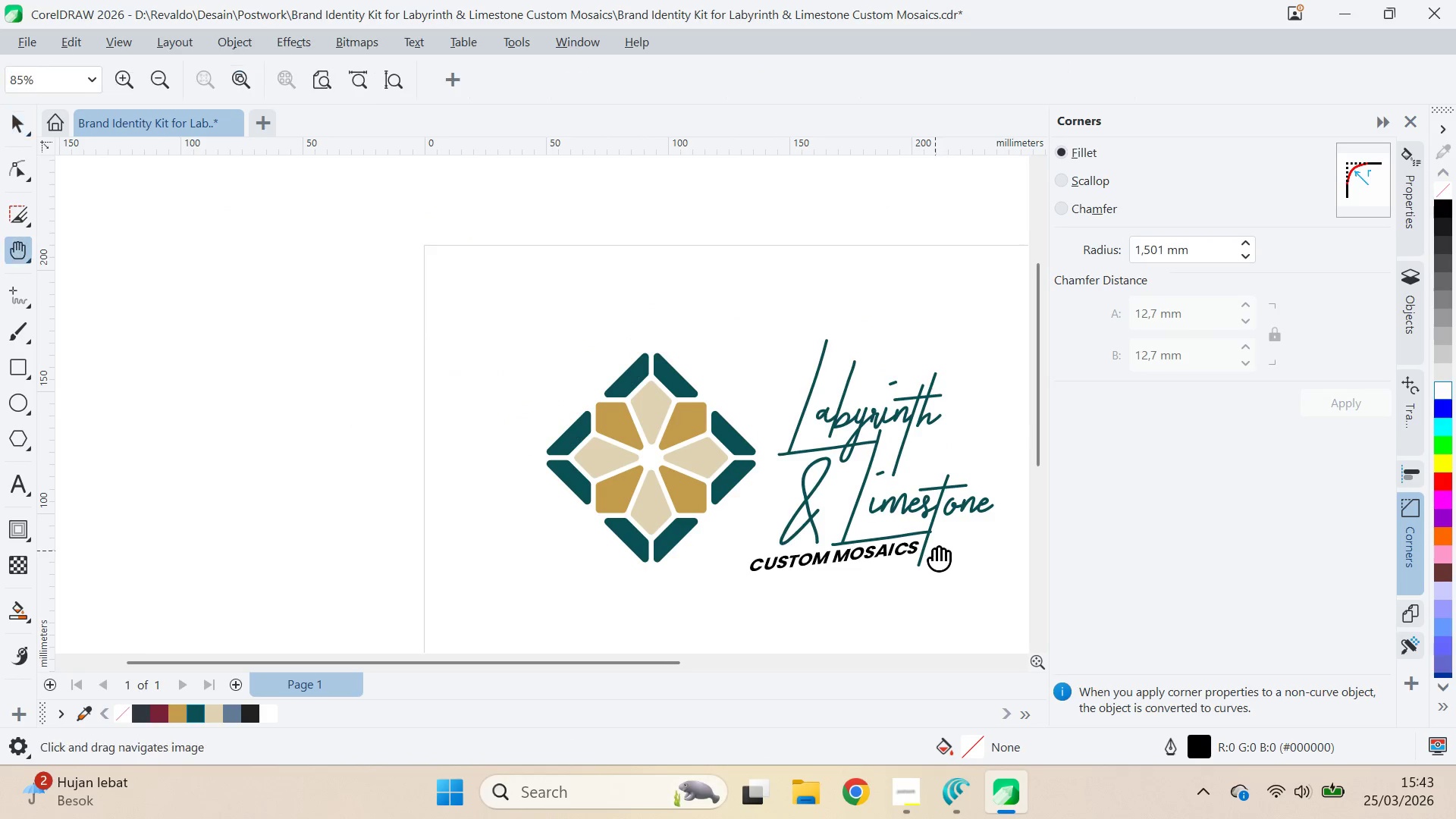 
left_click_drag(start_coordinate=[935, 551], to_coordinate=[766, 508])
 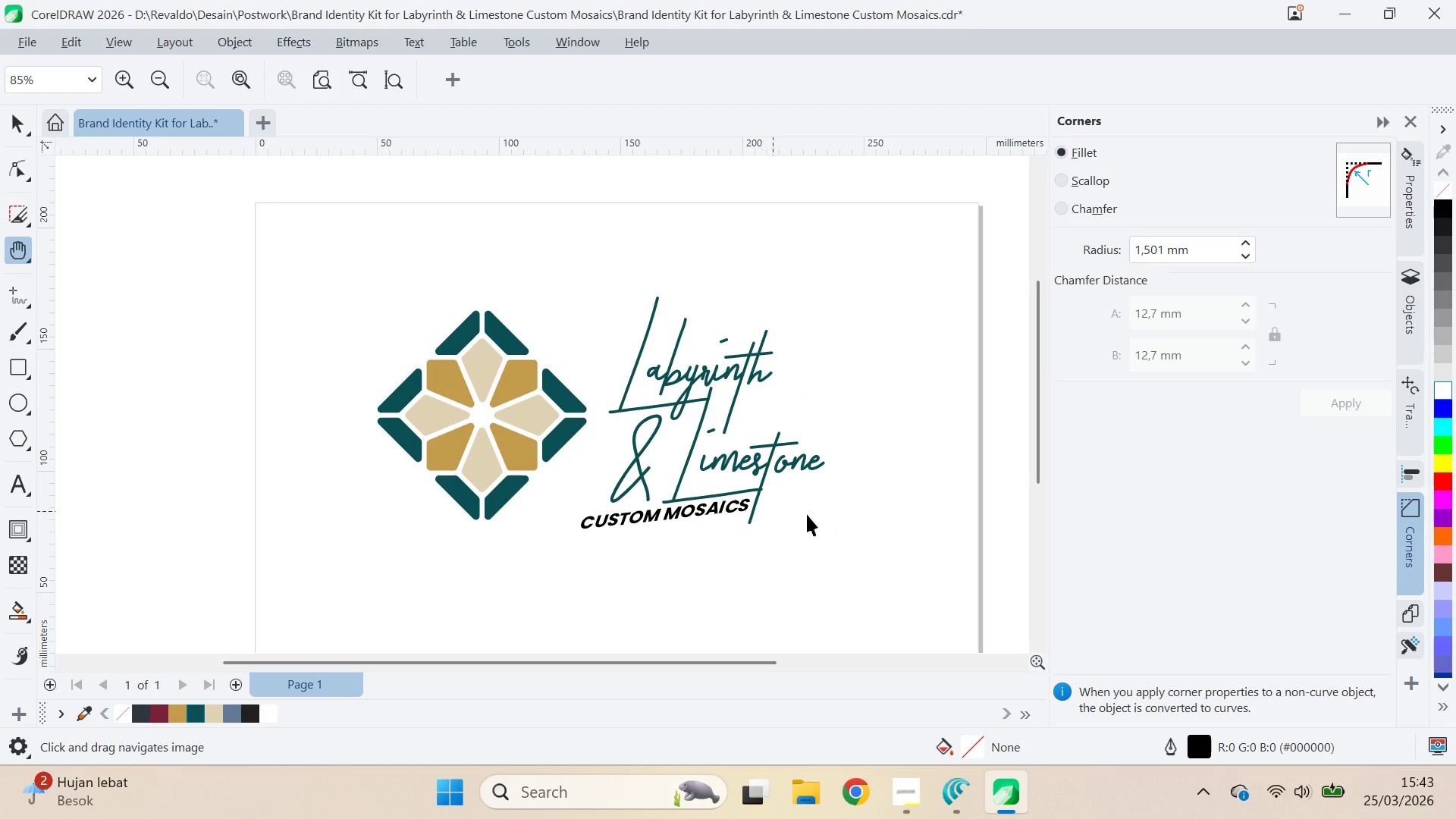 
key(V)
 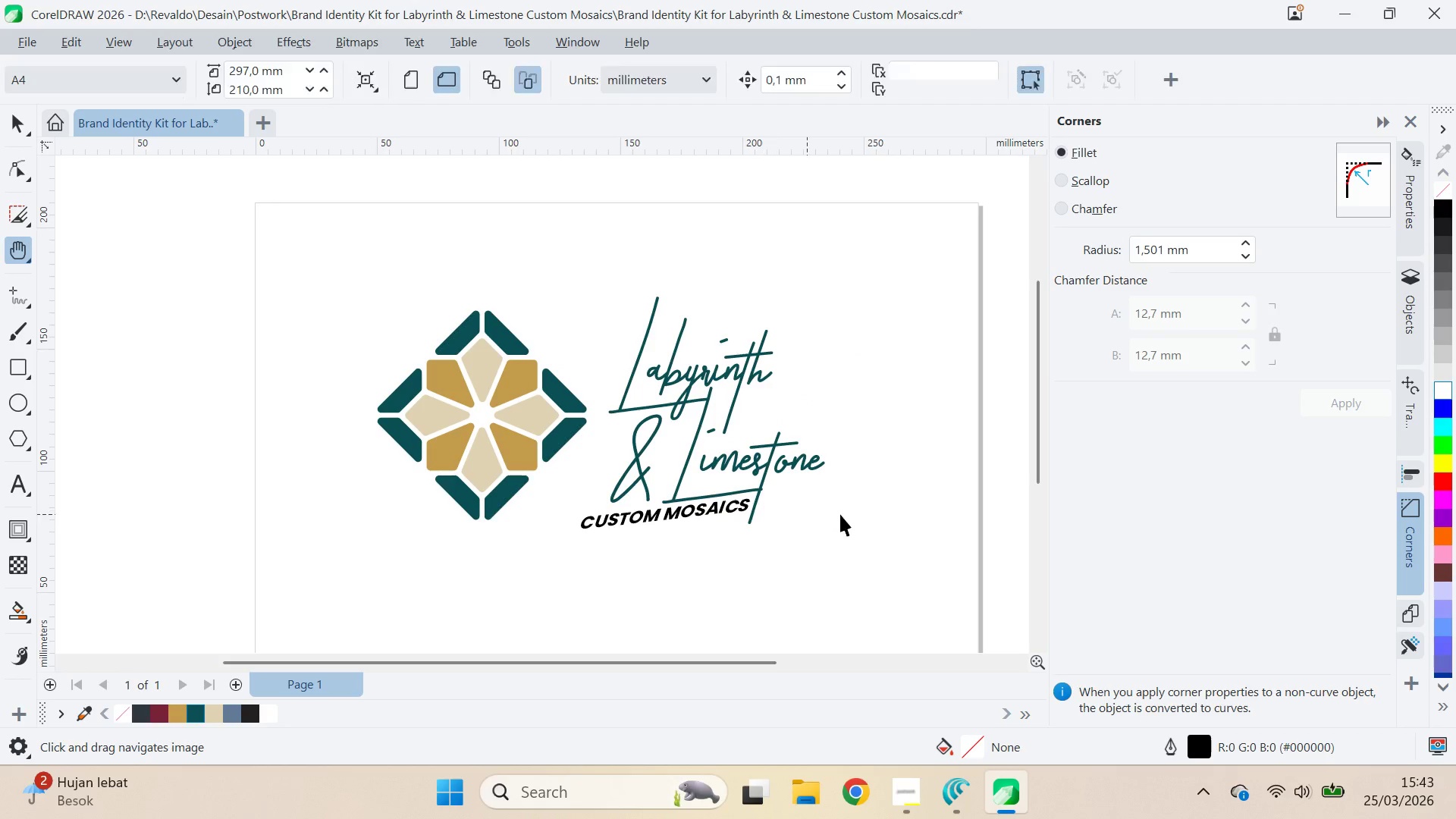 
left_click([841, 514])
 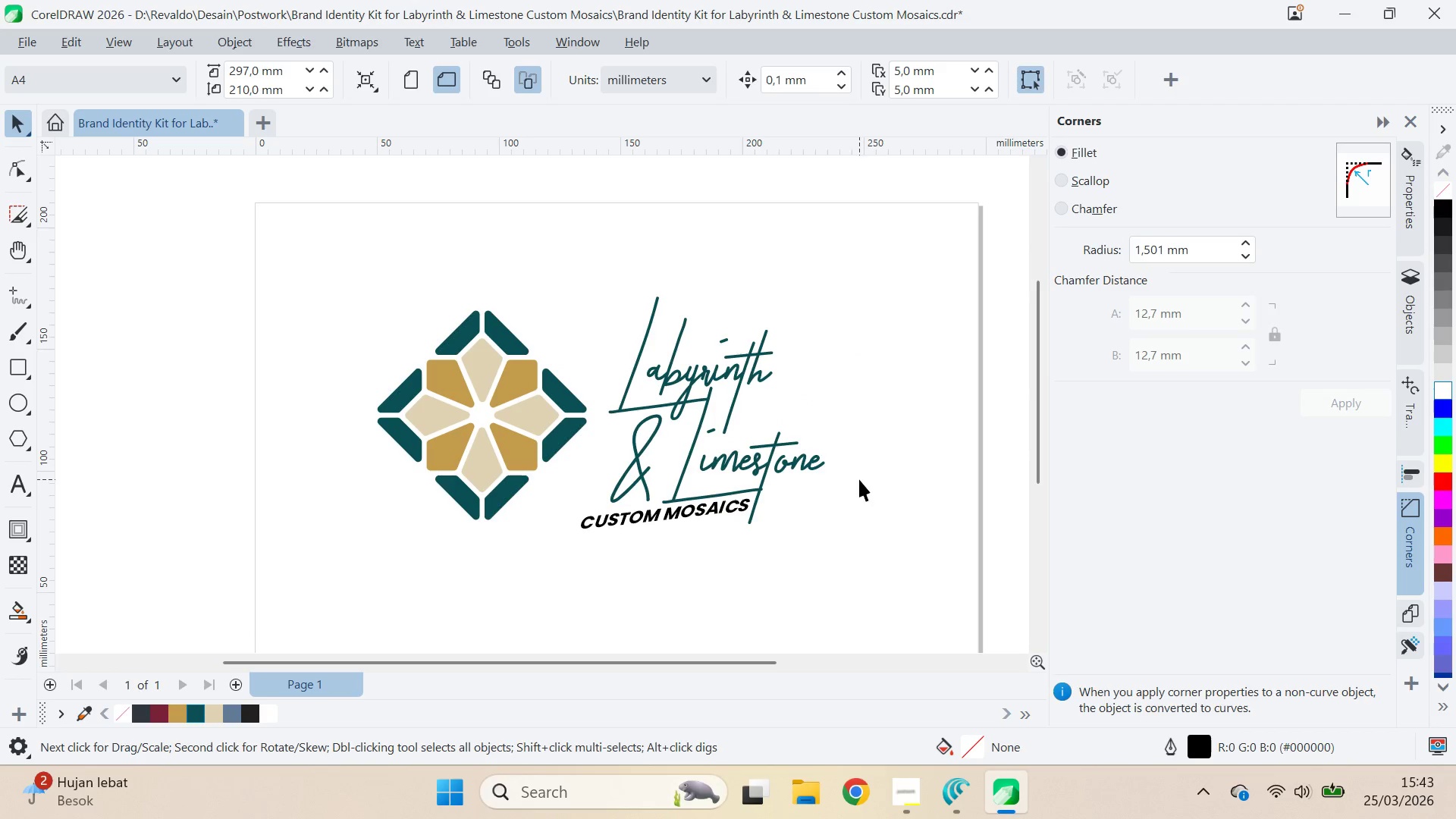 
left_click_drag(start_coordinate=[917, 262], to_coordinate=[560, 570])
 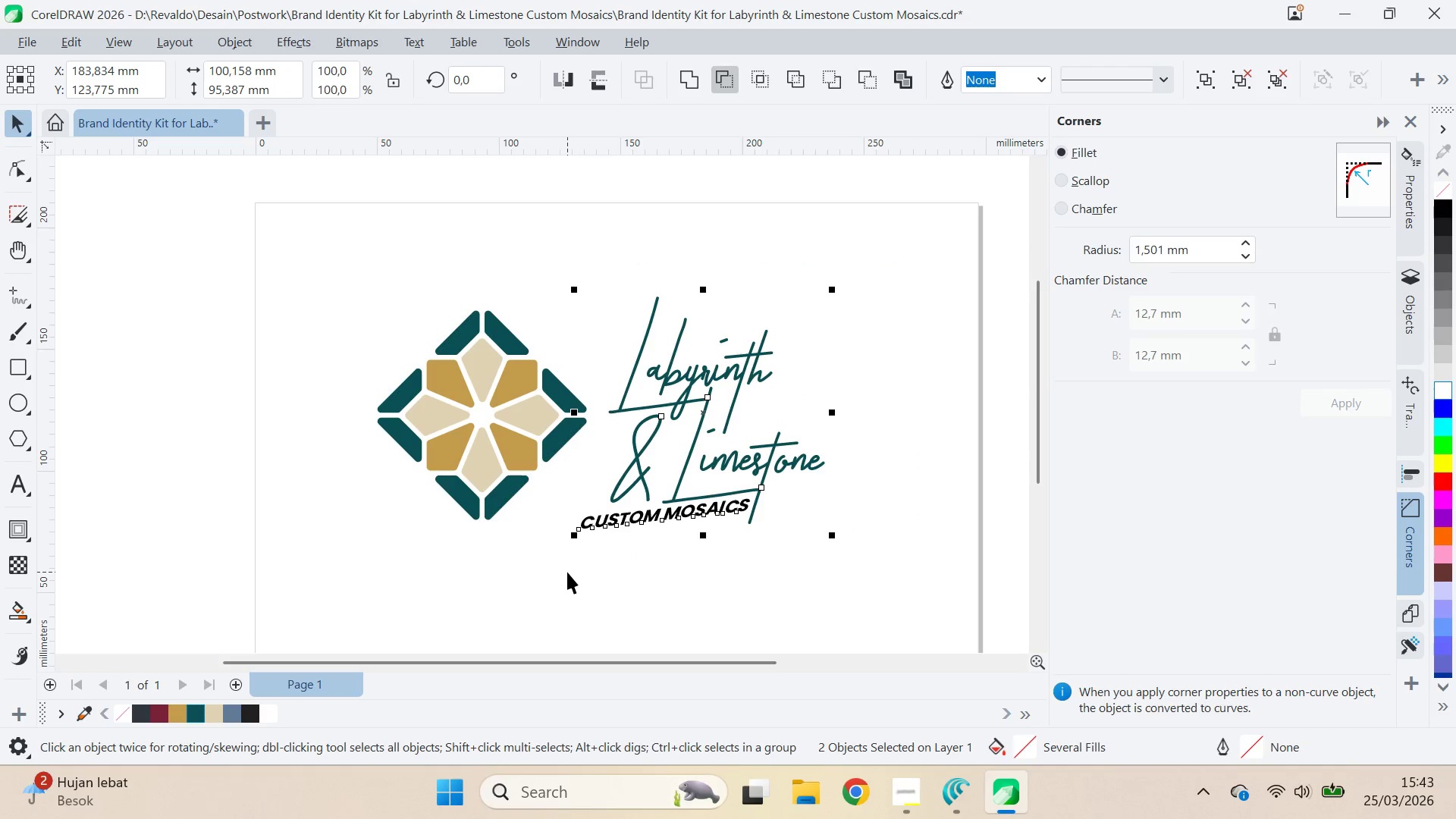 
hold_key(key=ControlLeft, duration=1.0)
 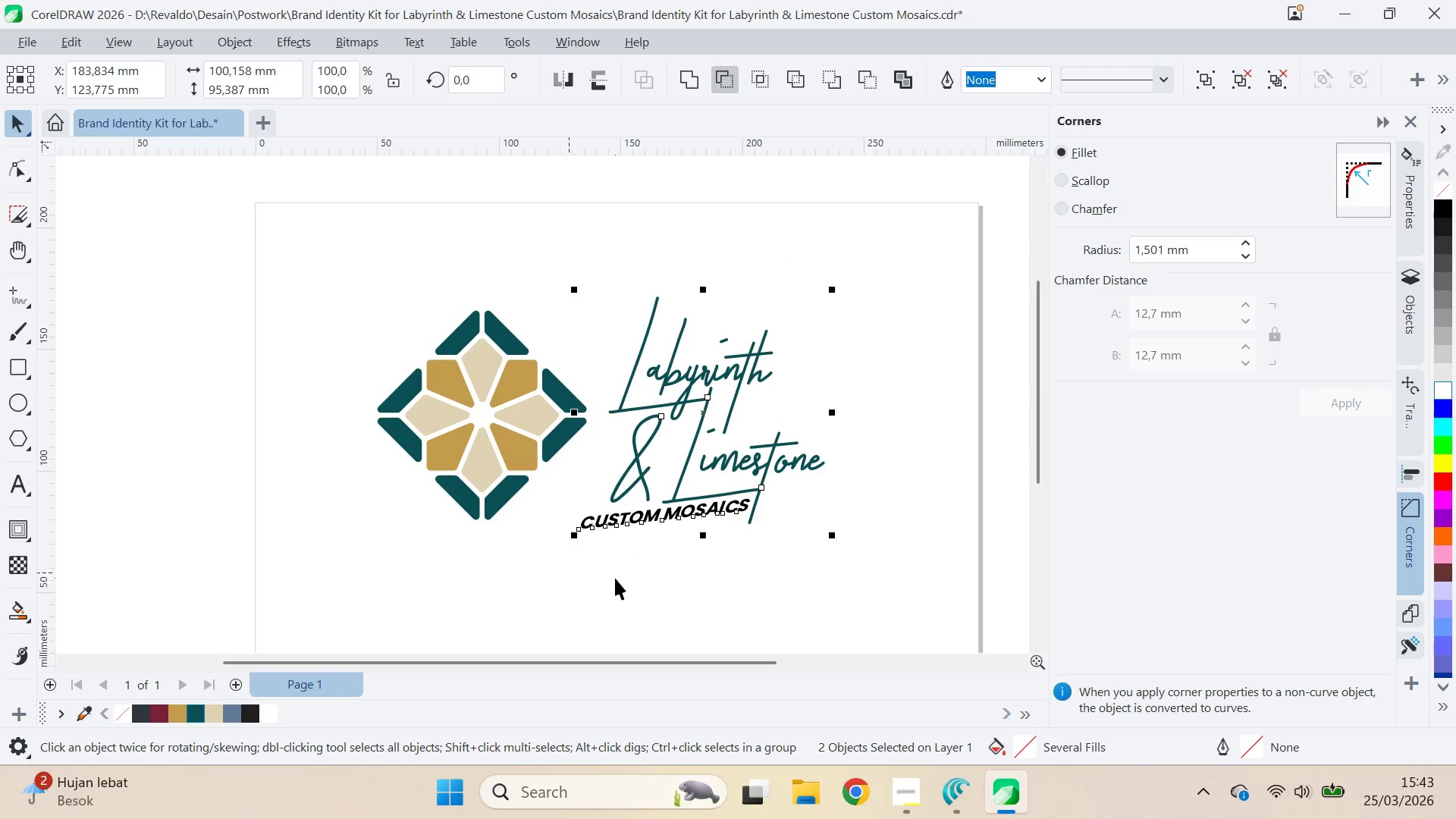 
left_click([615, 578])
 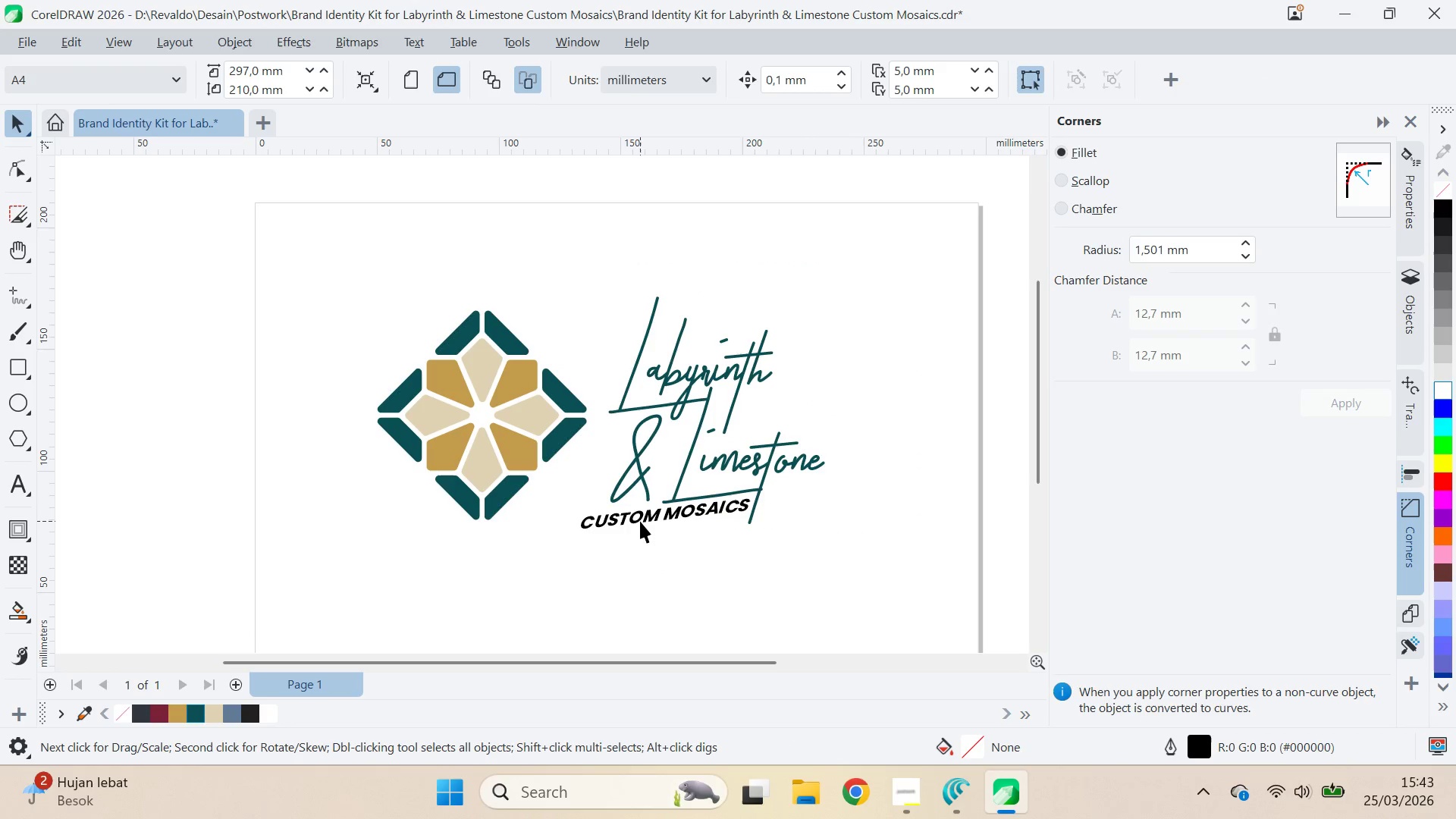 
double_click([640, 521])
 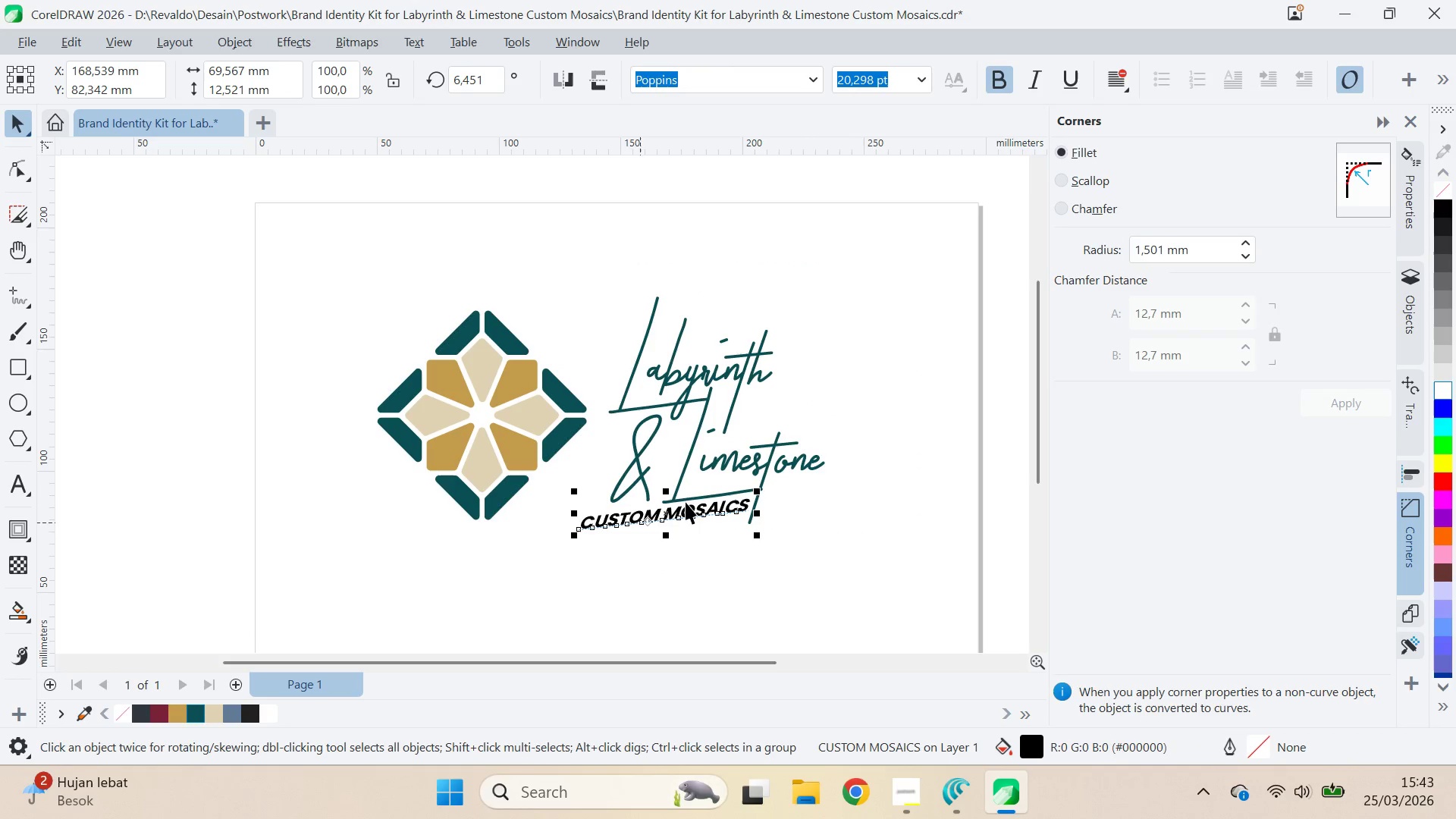 
hold_key(key=ShiftLeft, duration=0.73)
left_click([682, 481])
 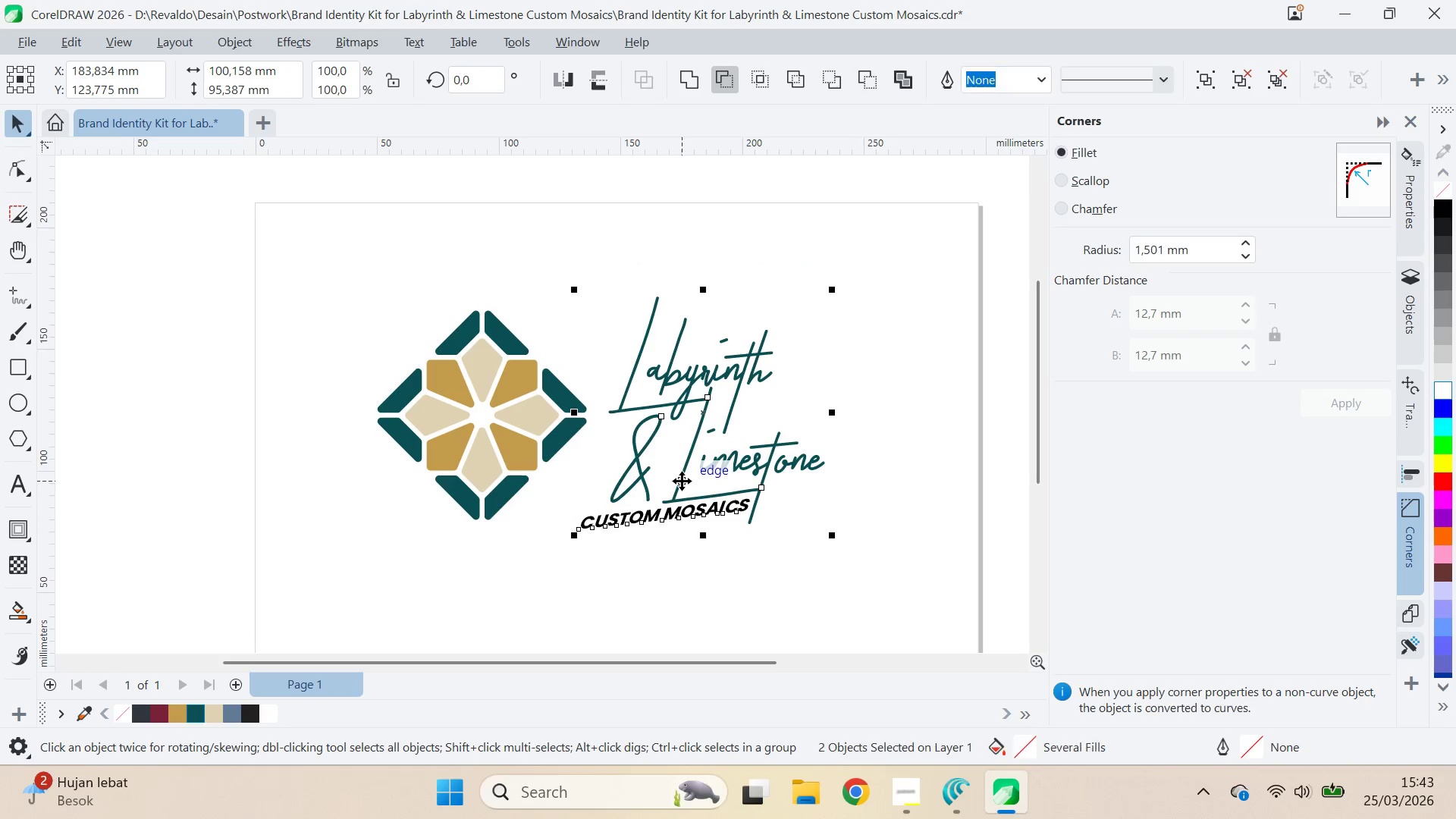 
hold_key(key=ShiftLeft, duration=13.88)
left_click([195, 711])
 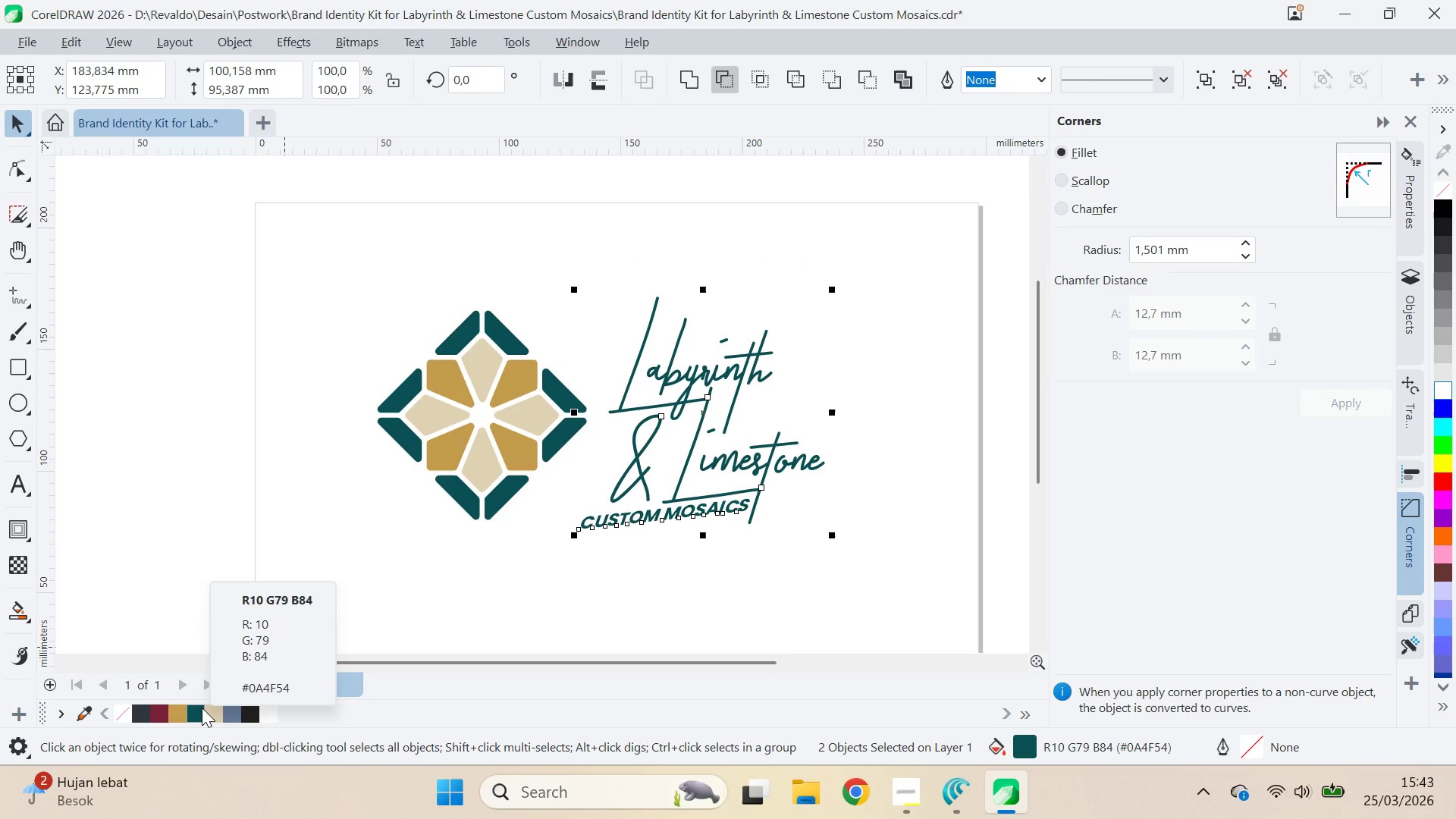 
left_click([836, 385])
 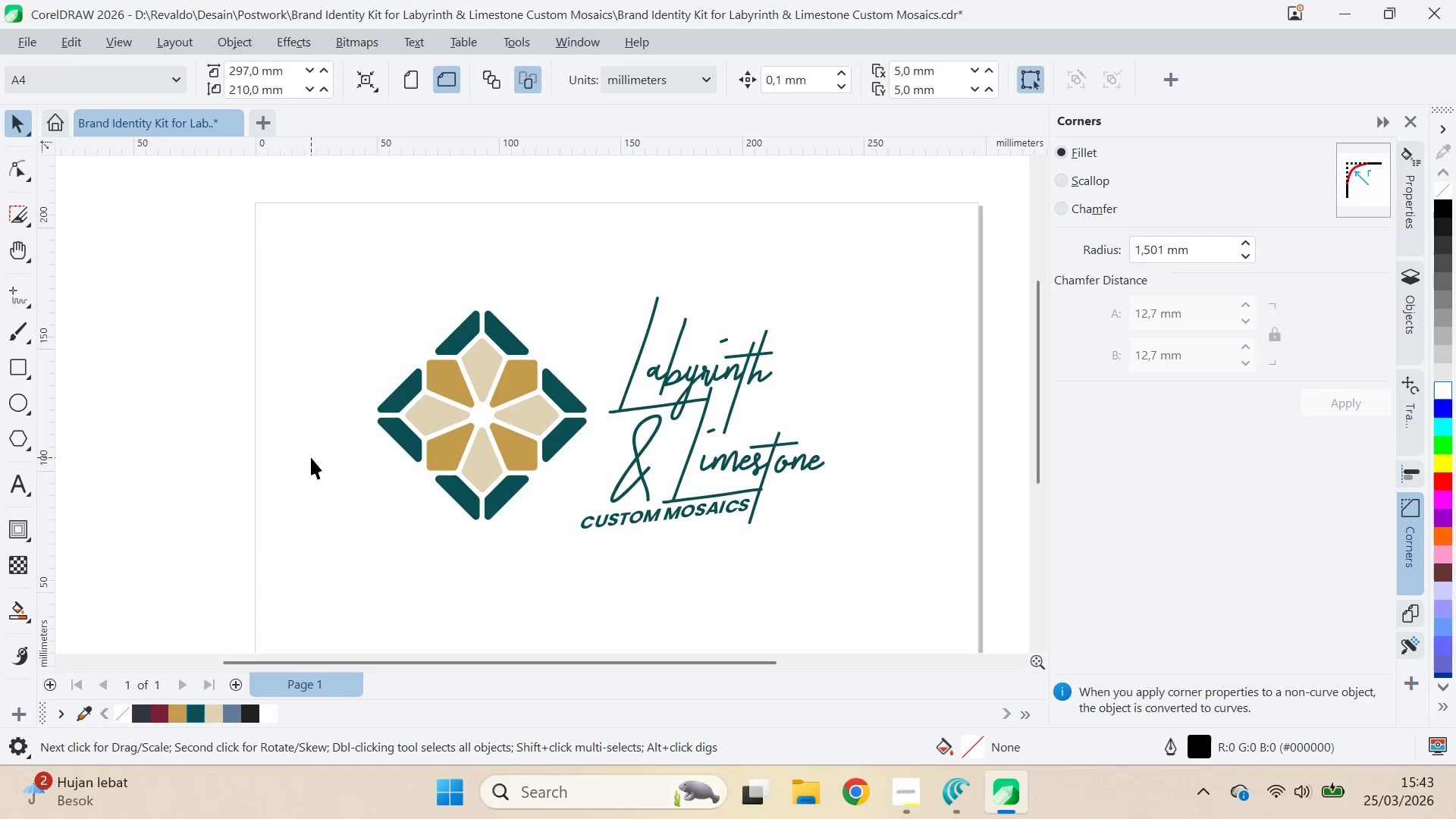 
left_click([453, 432])
 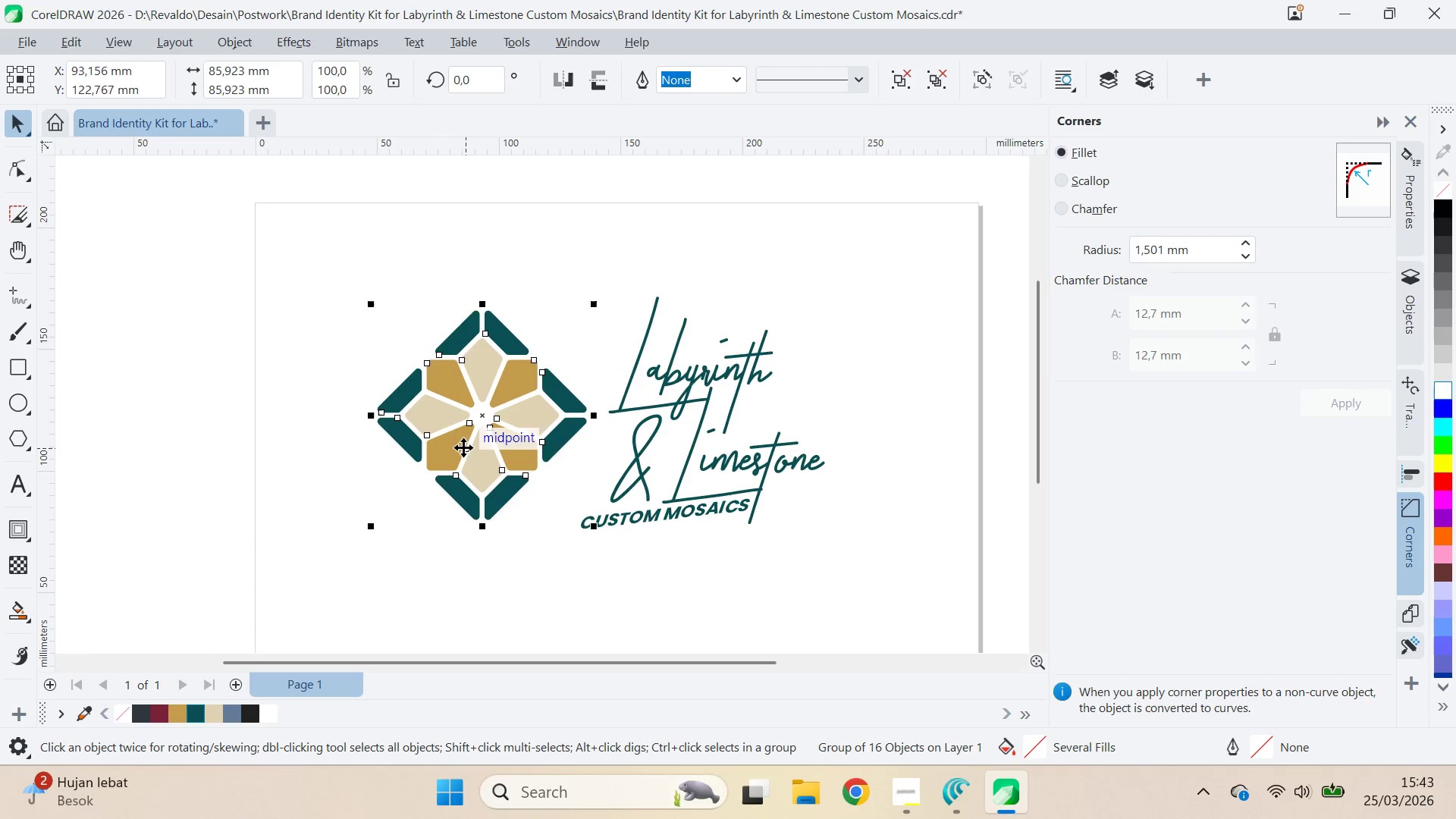 
left_click_drag(start_coordinate=[459, 445], to_coordinate=[927, 447])
 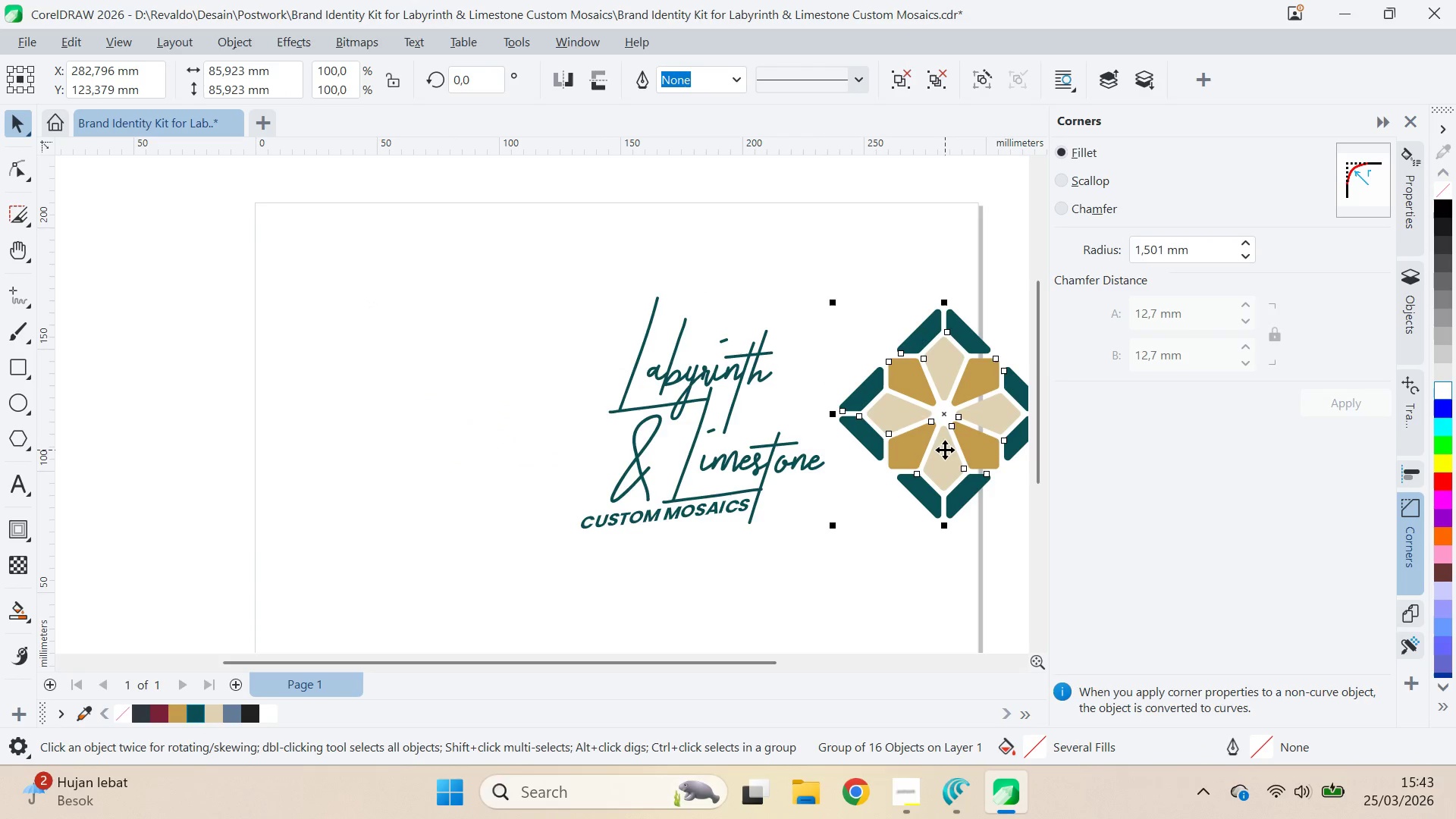 
left_click_drag(start_coordinate=[945, 450], to_coordinate=[487, 441])
 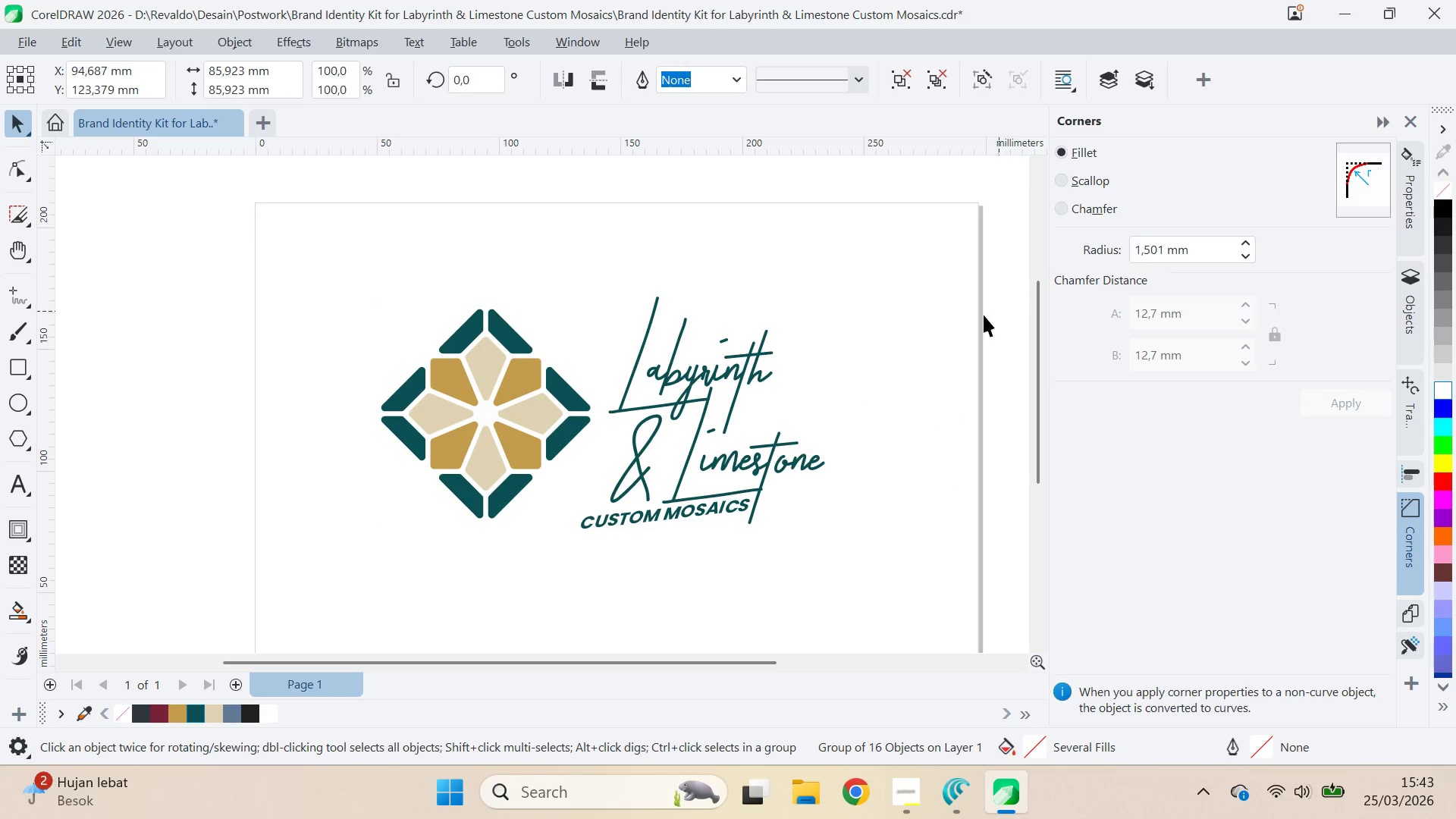 
hold_key(key=ShiftLeft, duration=0.62)
 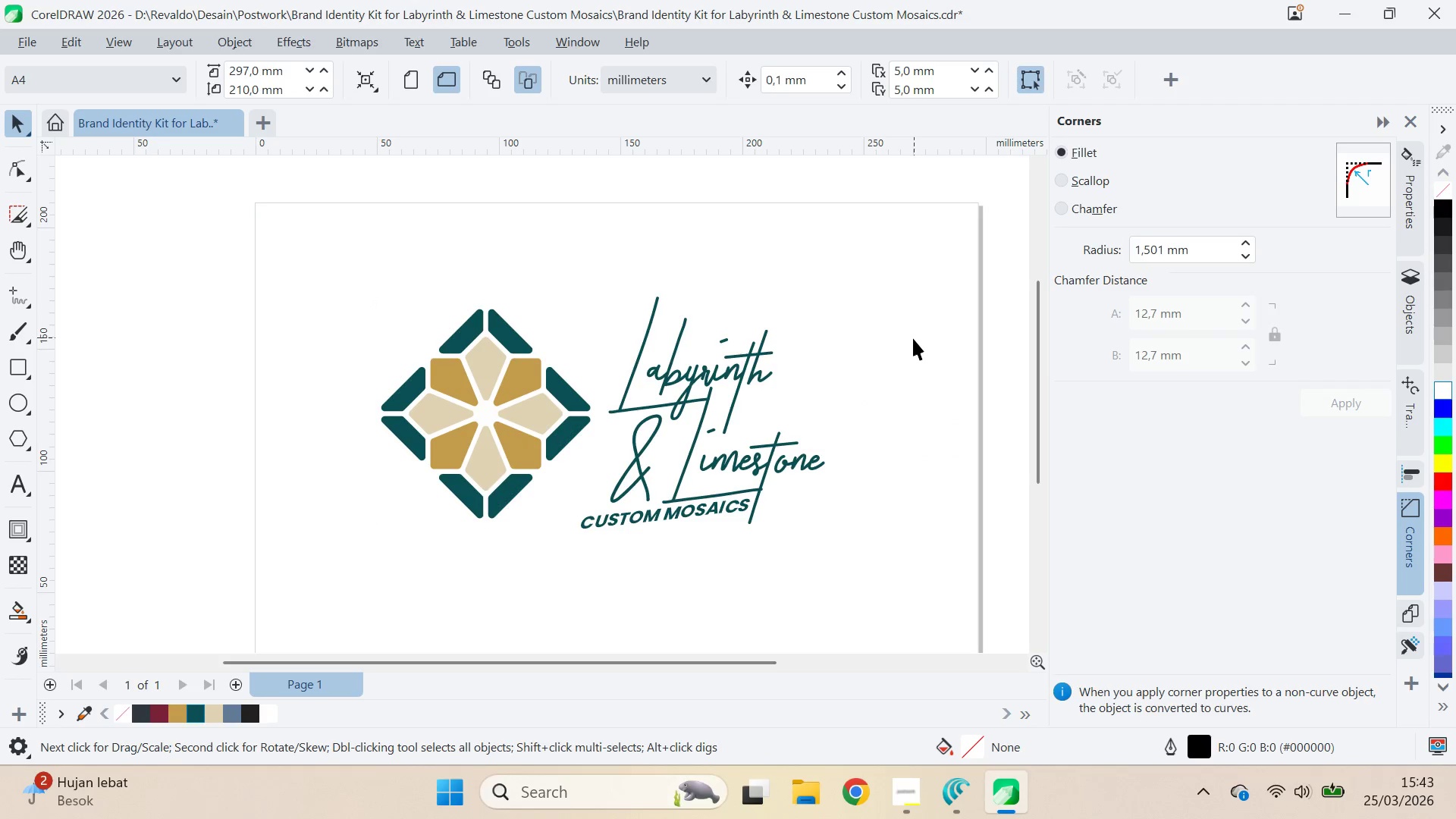 
scroll: coordinate [913, 341], scroll_direction: down, amount: 1.0
 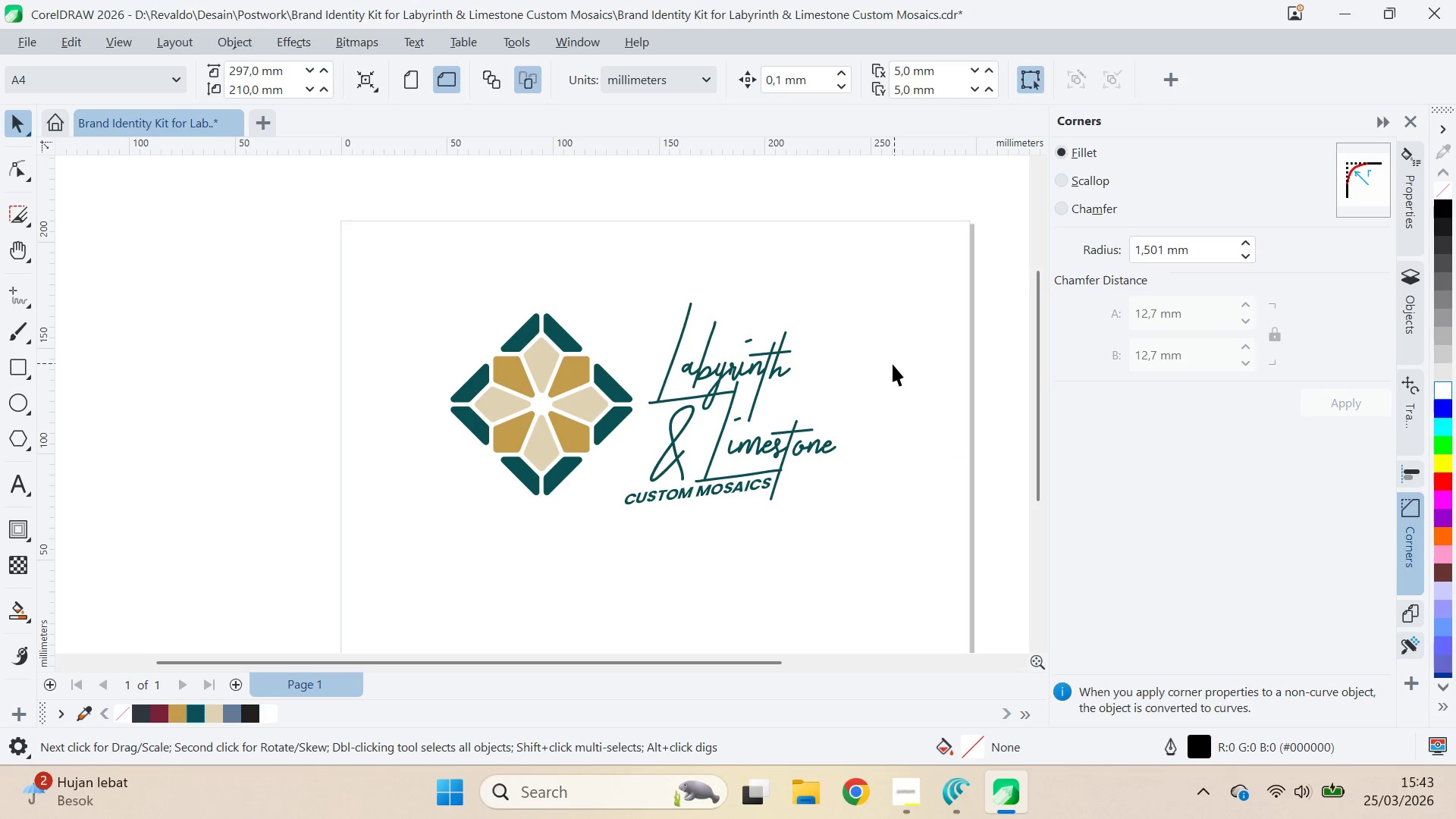 
key(Q)
 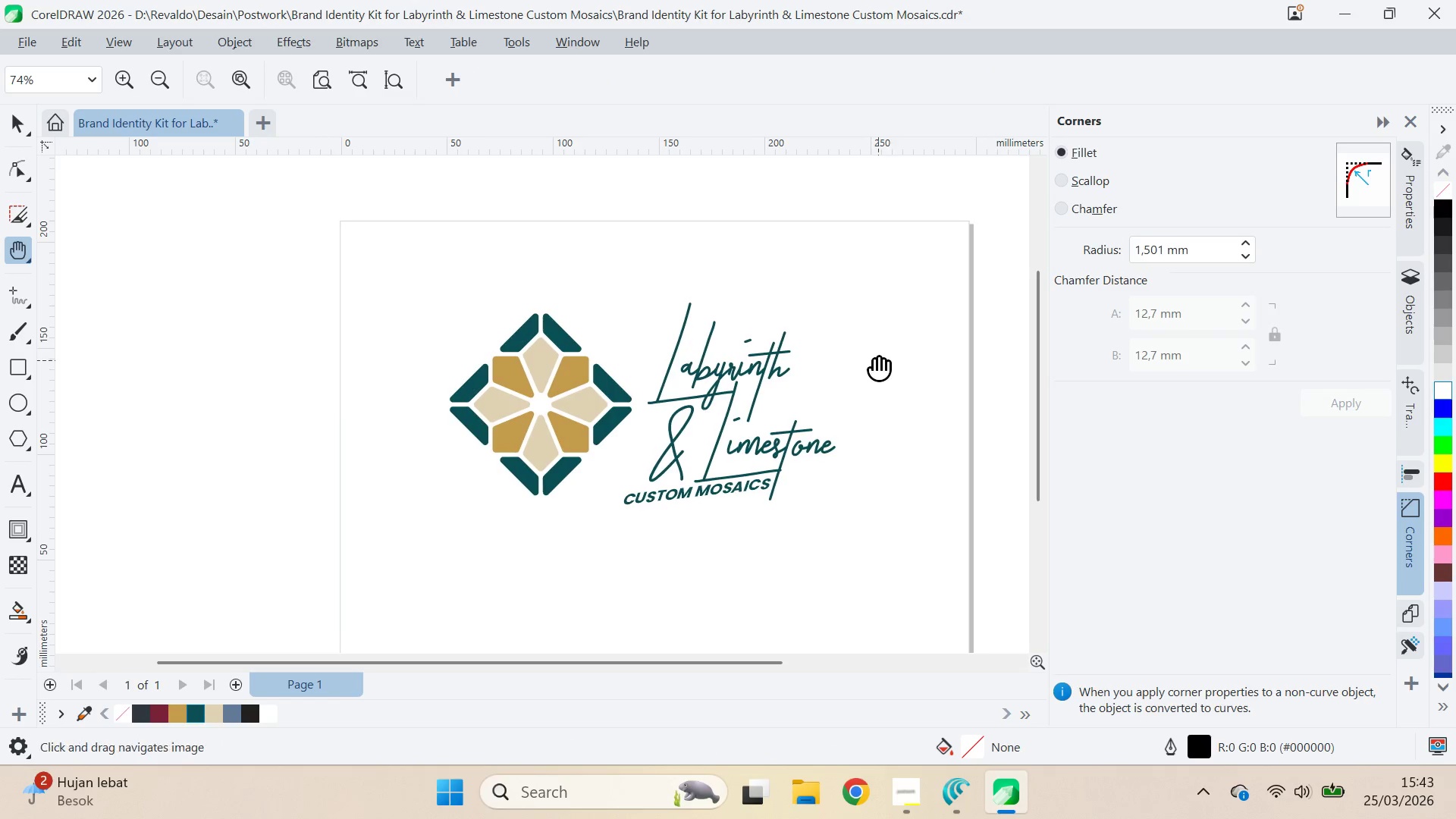 
left_click_drag(start_coordinate=[878, 360], to_coordinate=[744, 384])
 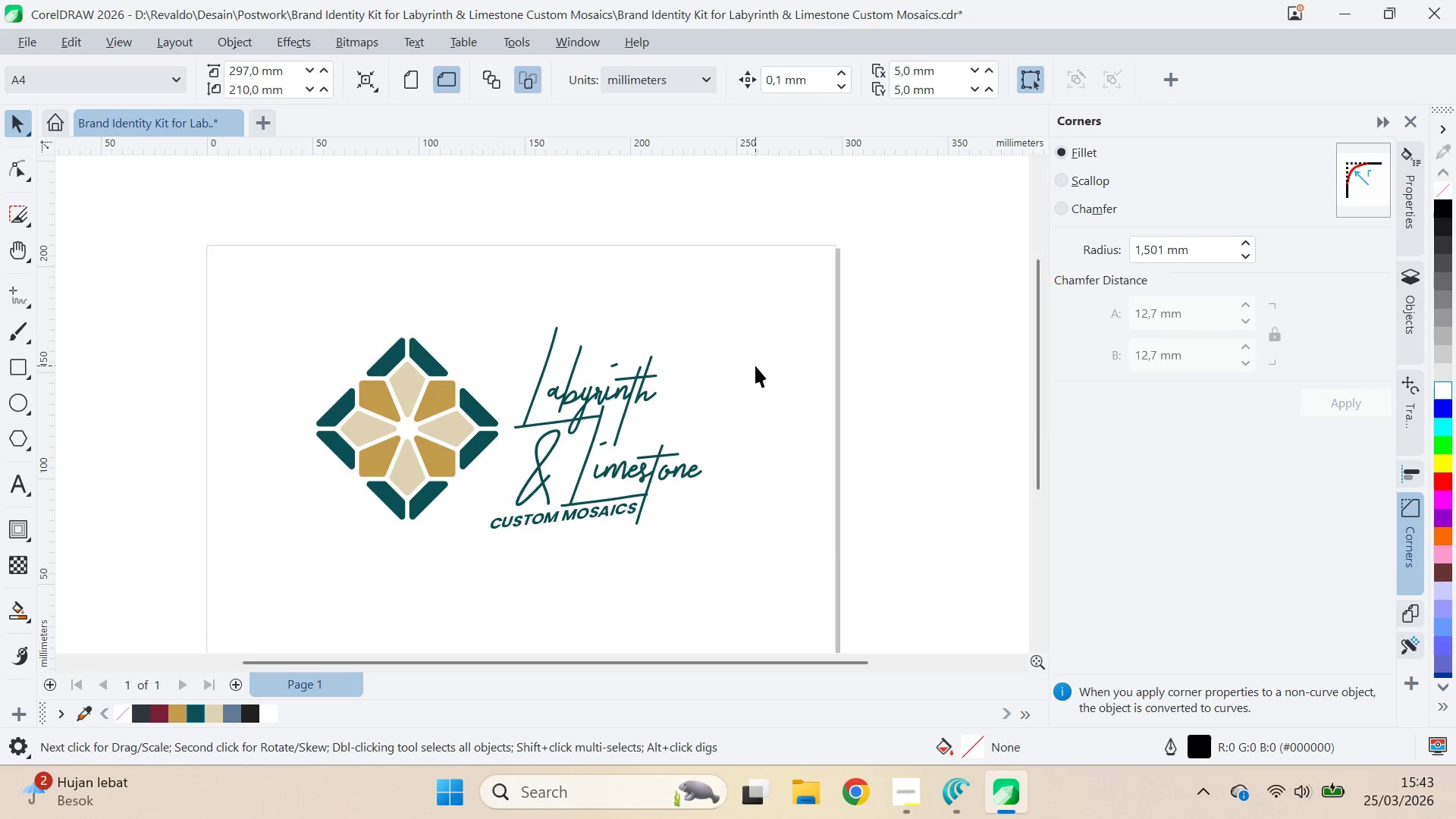 
scroll: coordinate [891, 365], scroll_direction: none, amount: 0.0
 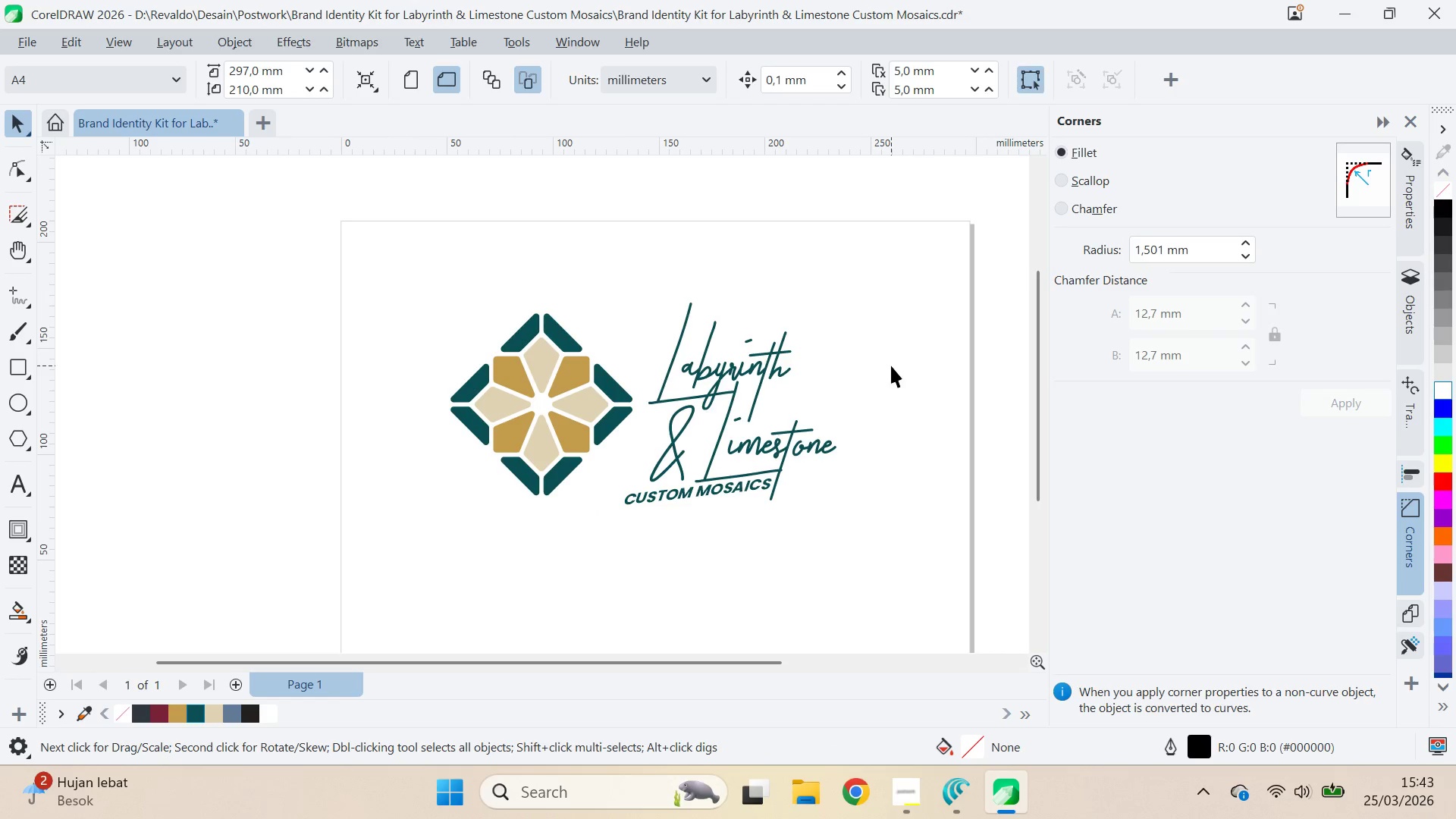 
key(V)
 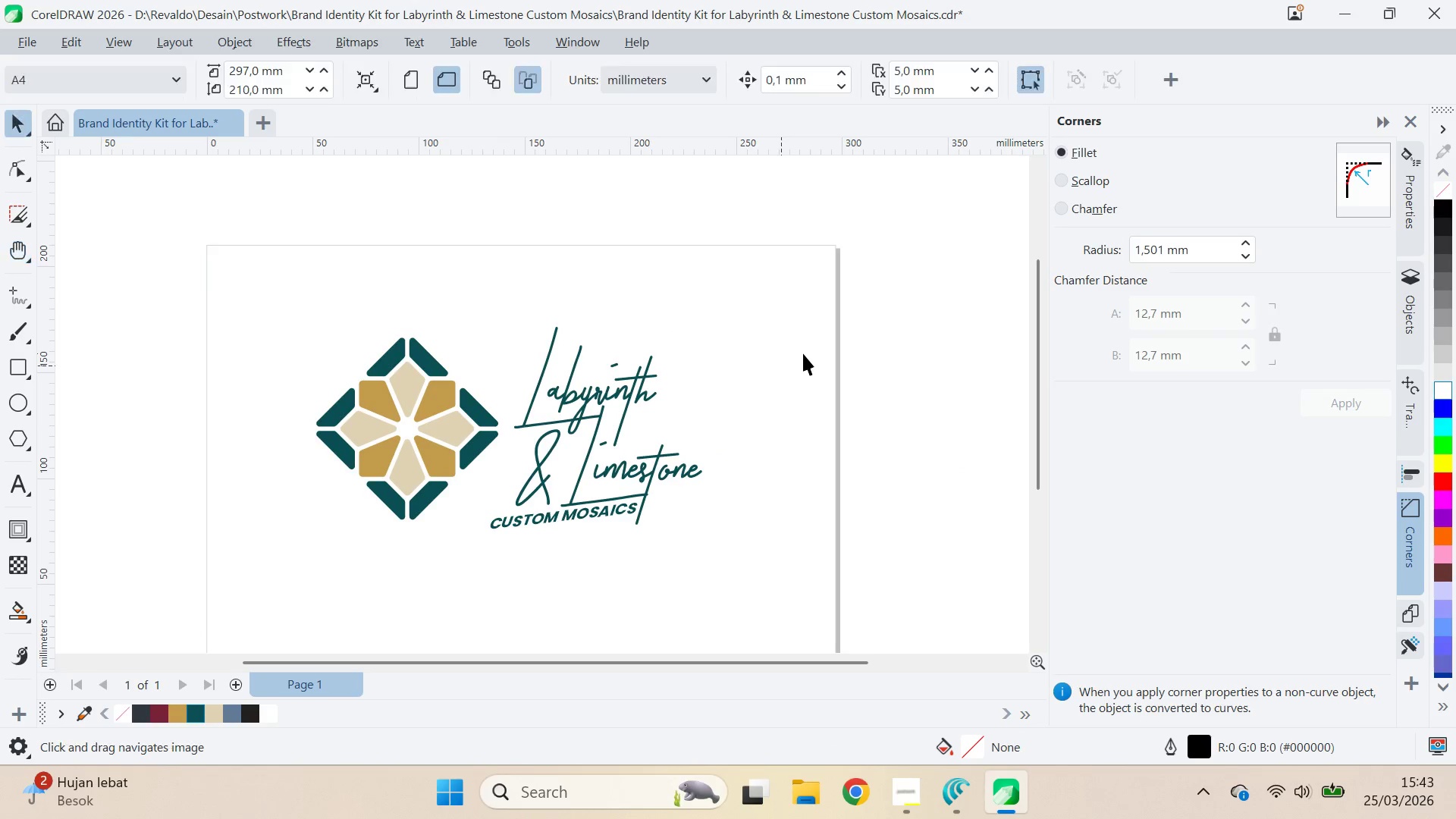 
left_click([803, 353])
 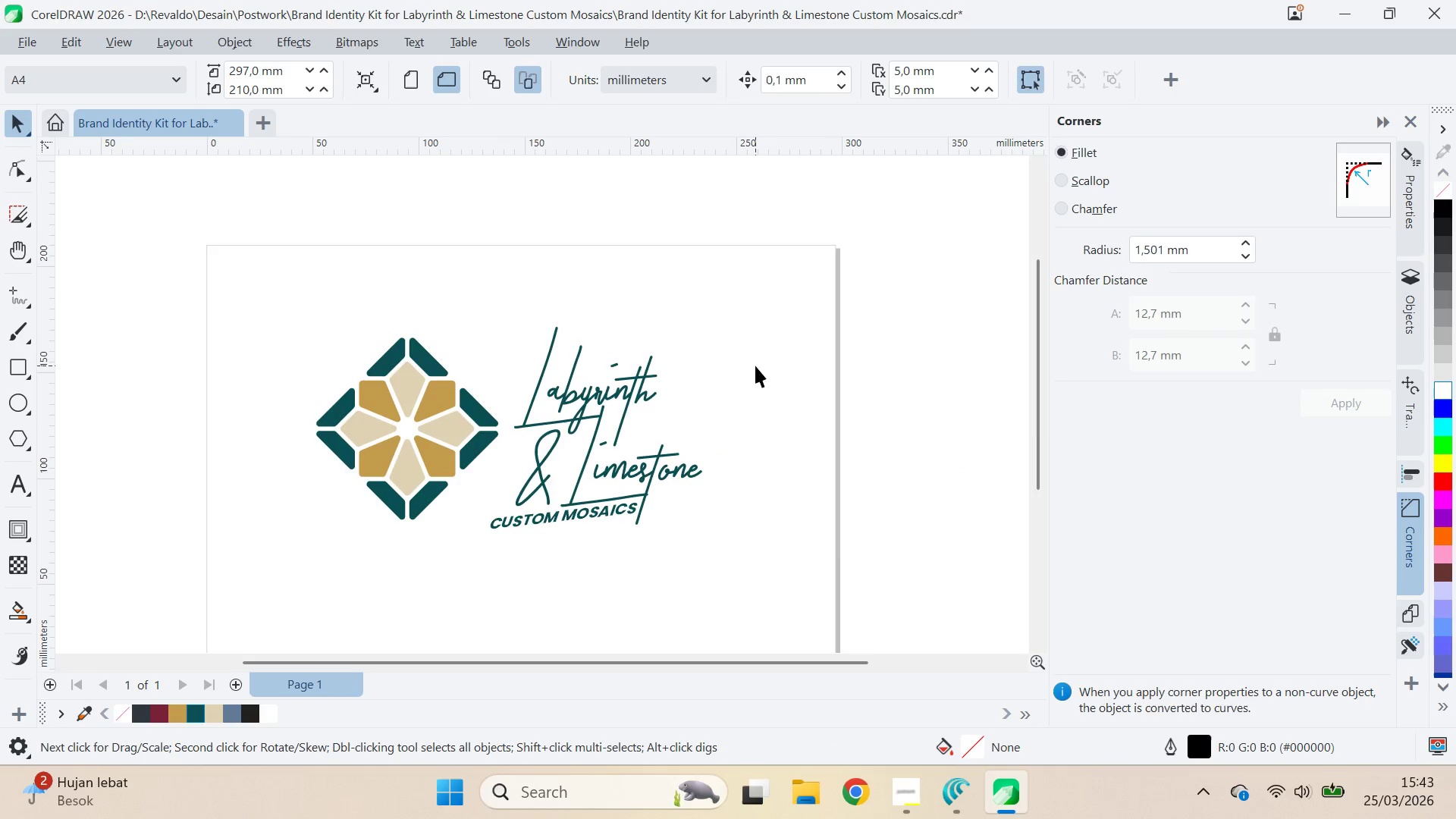 
key(Alt+Tab)
 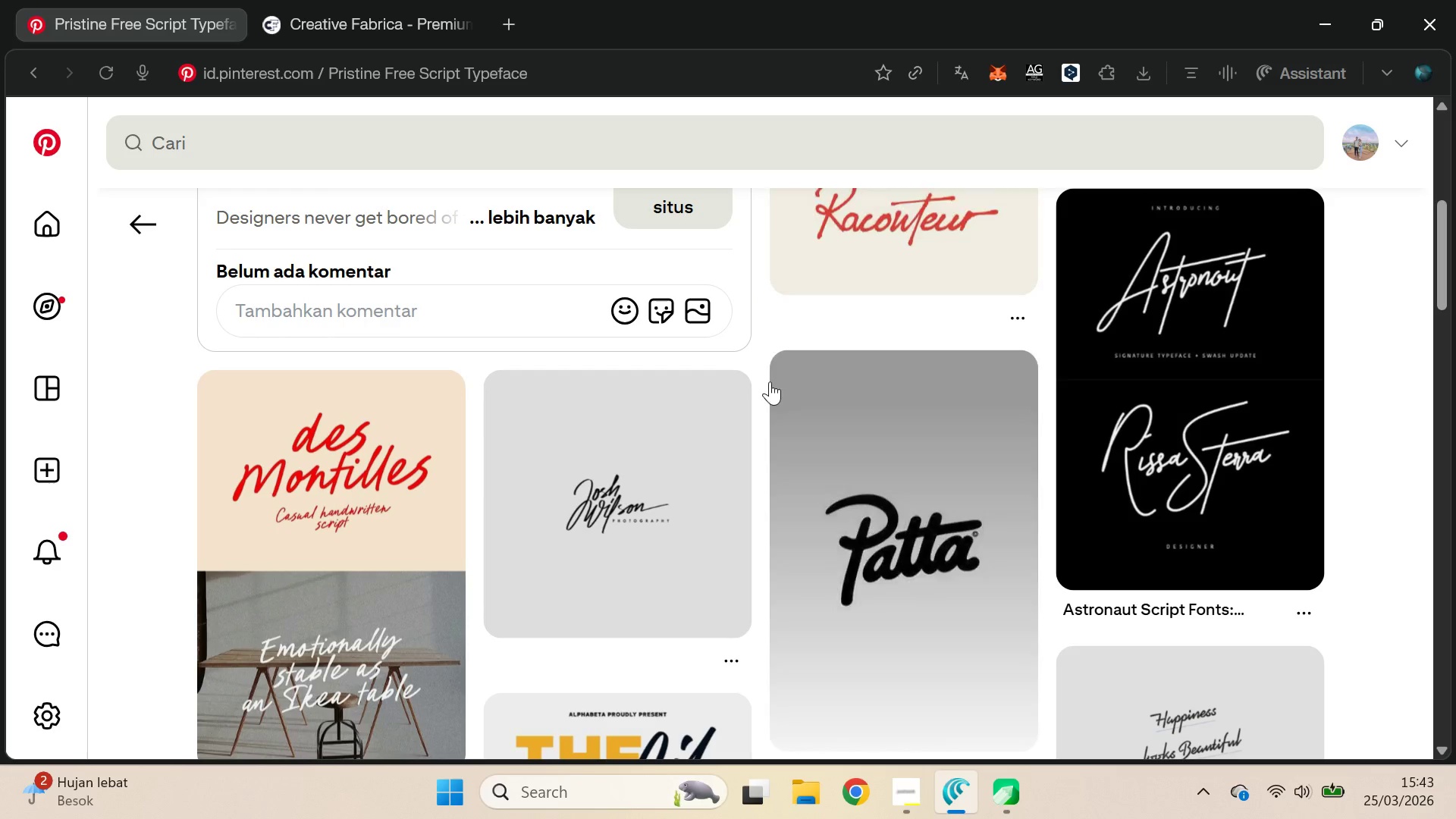 
scroll: coordinate [770, 381], scroll_direction: down, amount: 1.0
 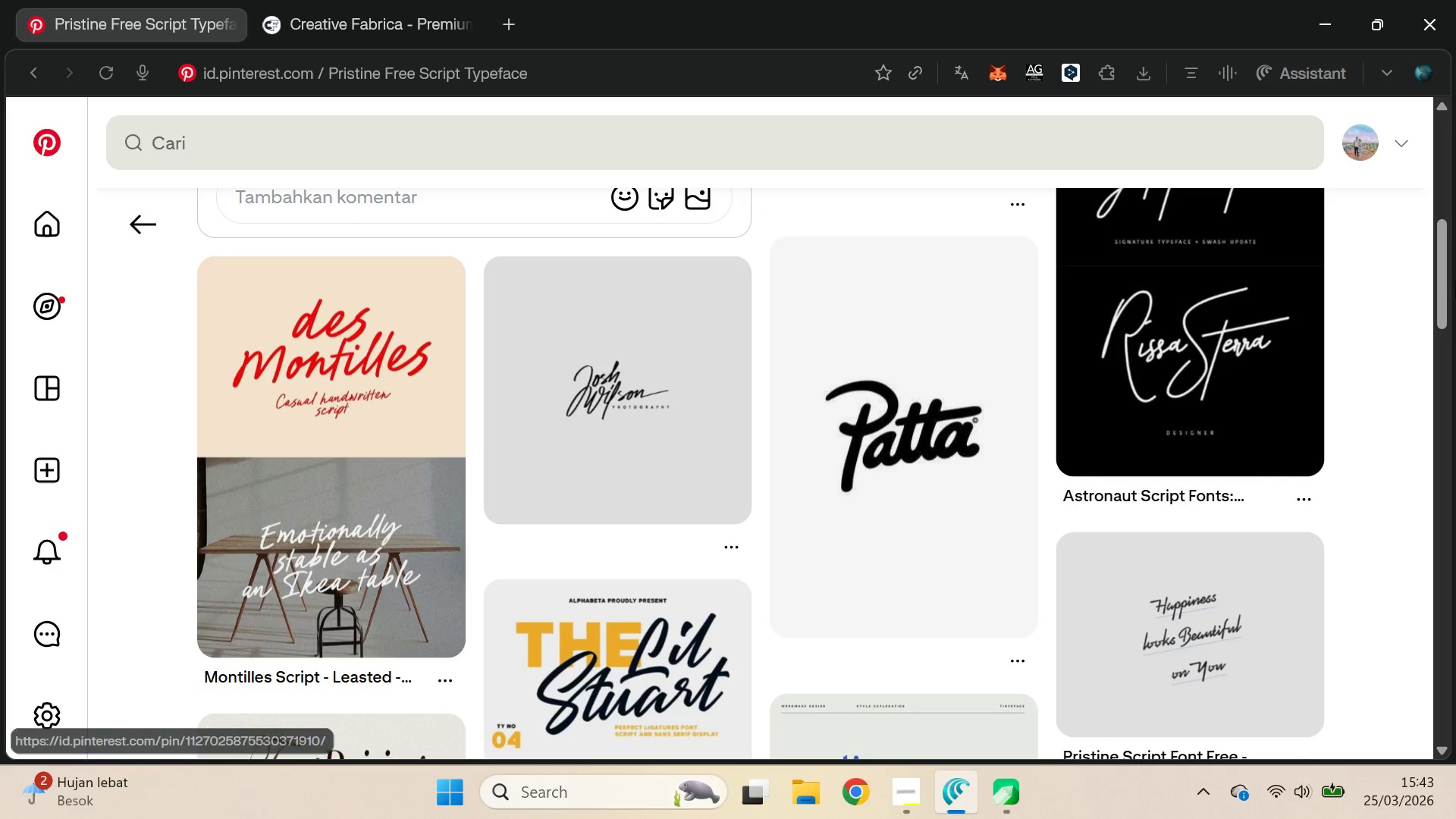 
left_click_drag(start_coordinate=[1445, 270], to_coordinate=[1400, 582])
 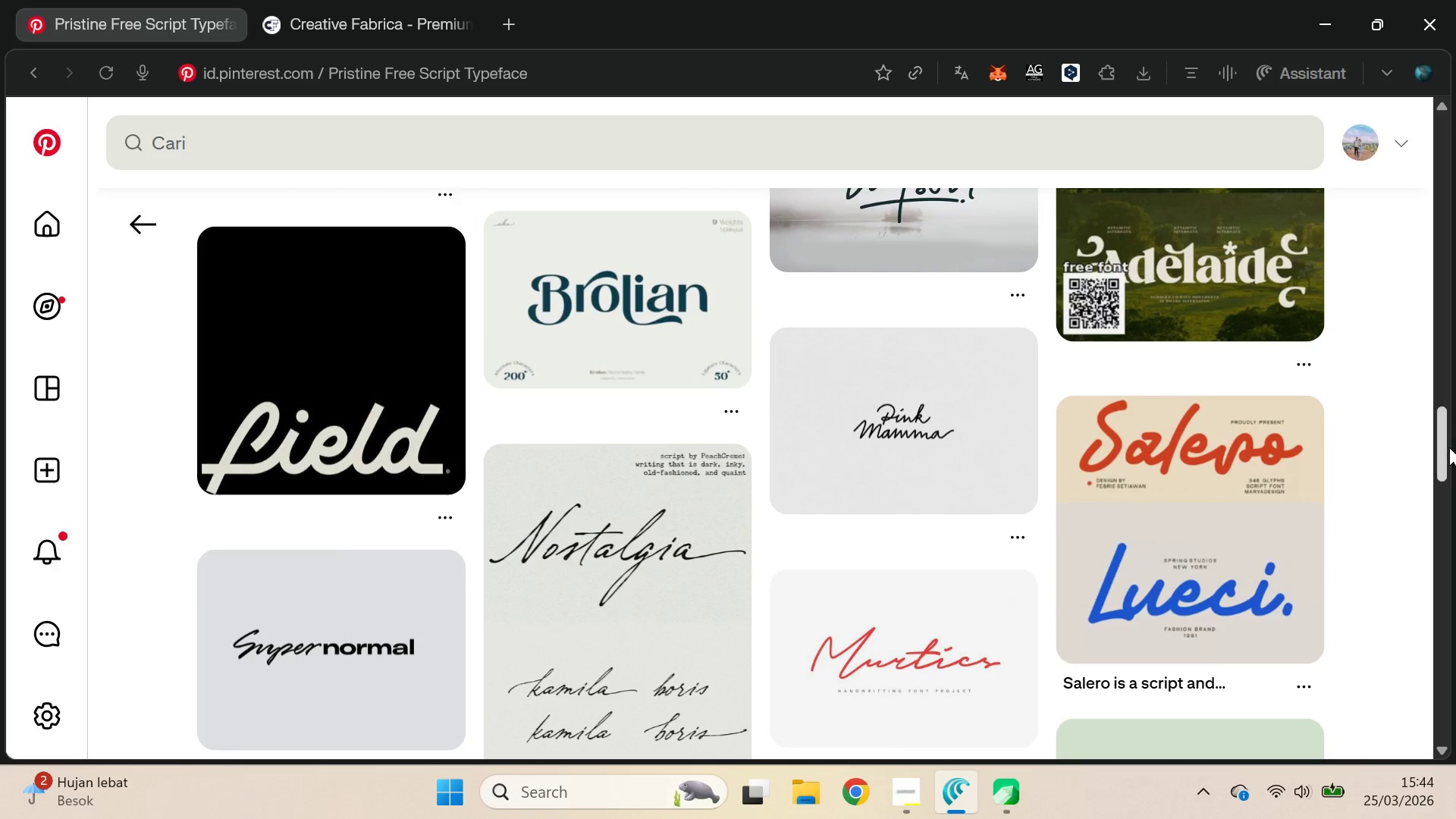 
left_click_drag(start_coordinate=[1449, 446], to_coordinate=[1454, 513])
 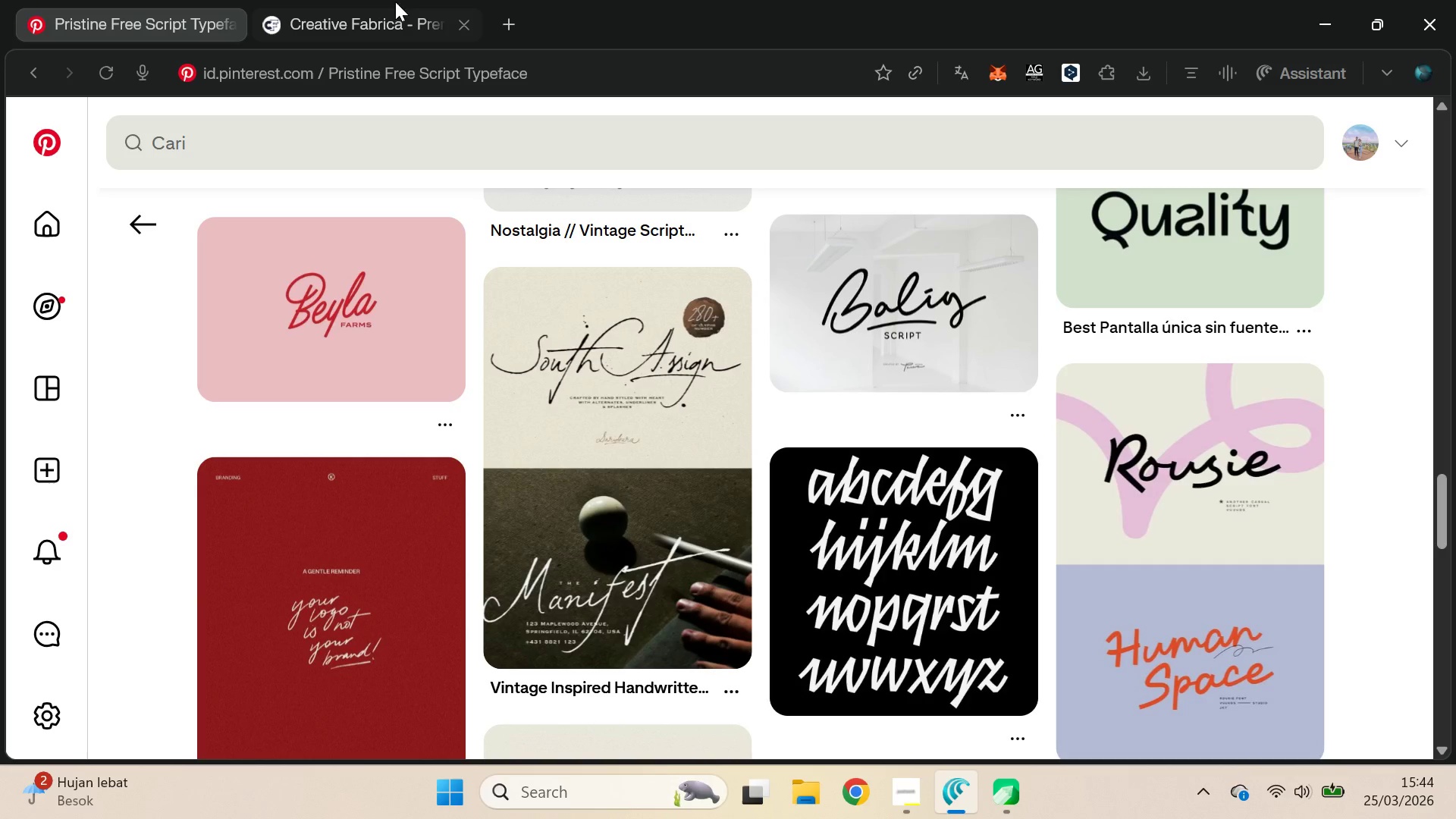 
left_click([372, 0])
 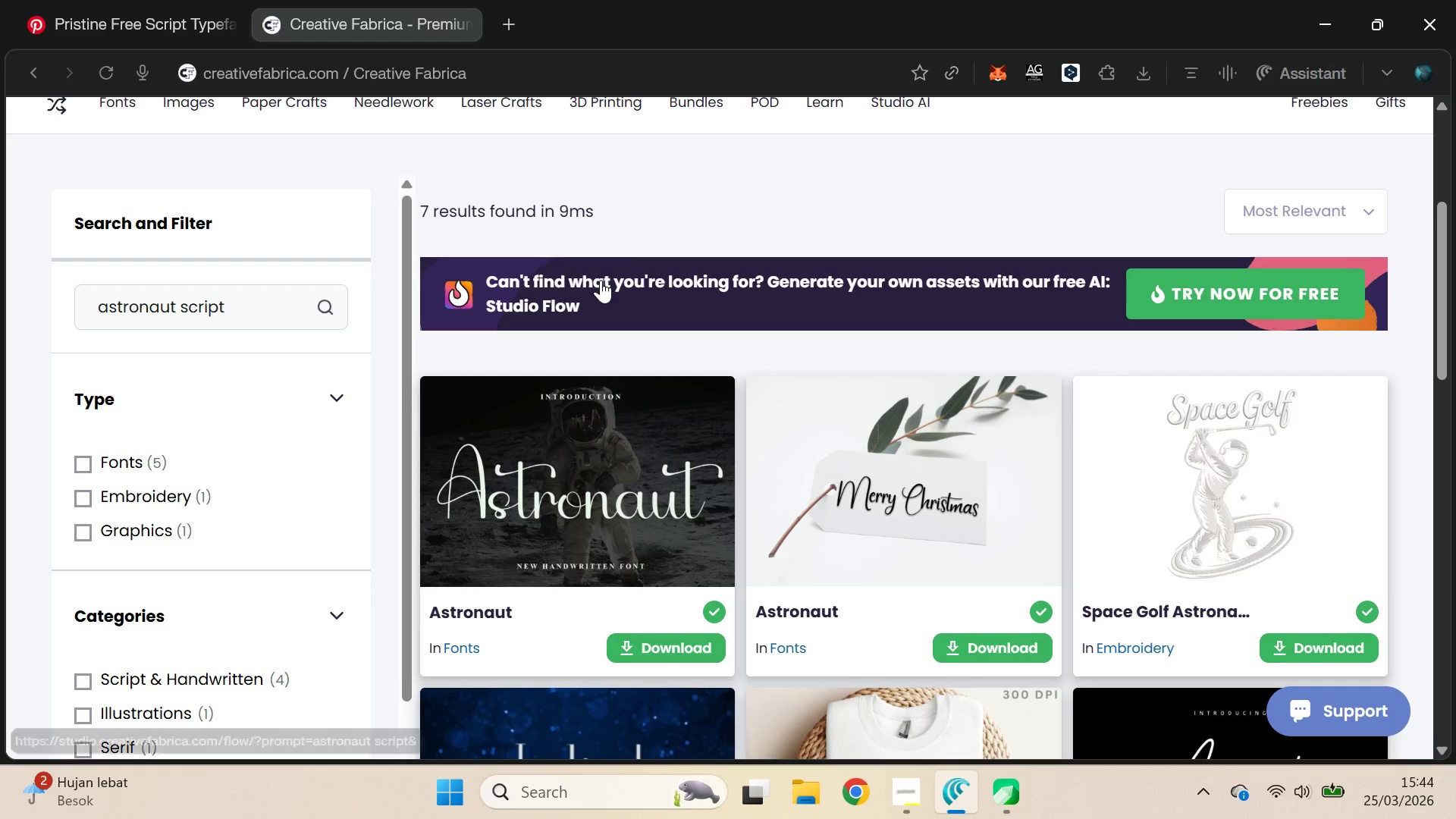 
scroll: coordinate [629, 252], scroll_direction: up, amount: 6.0
 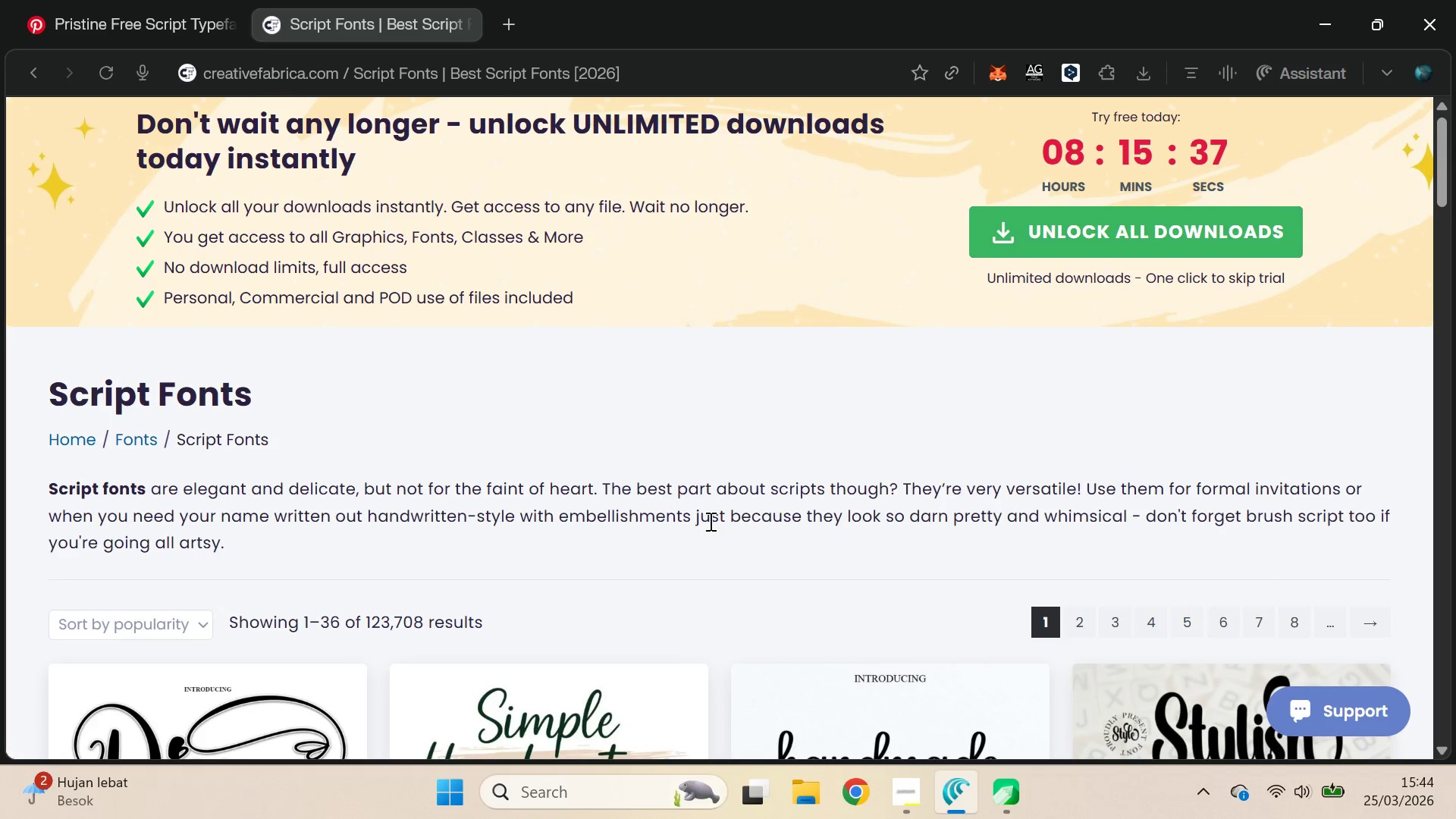 
wait(17.32)
 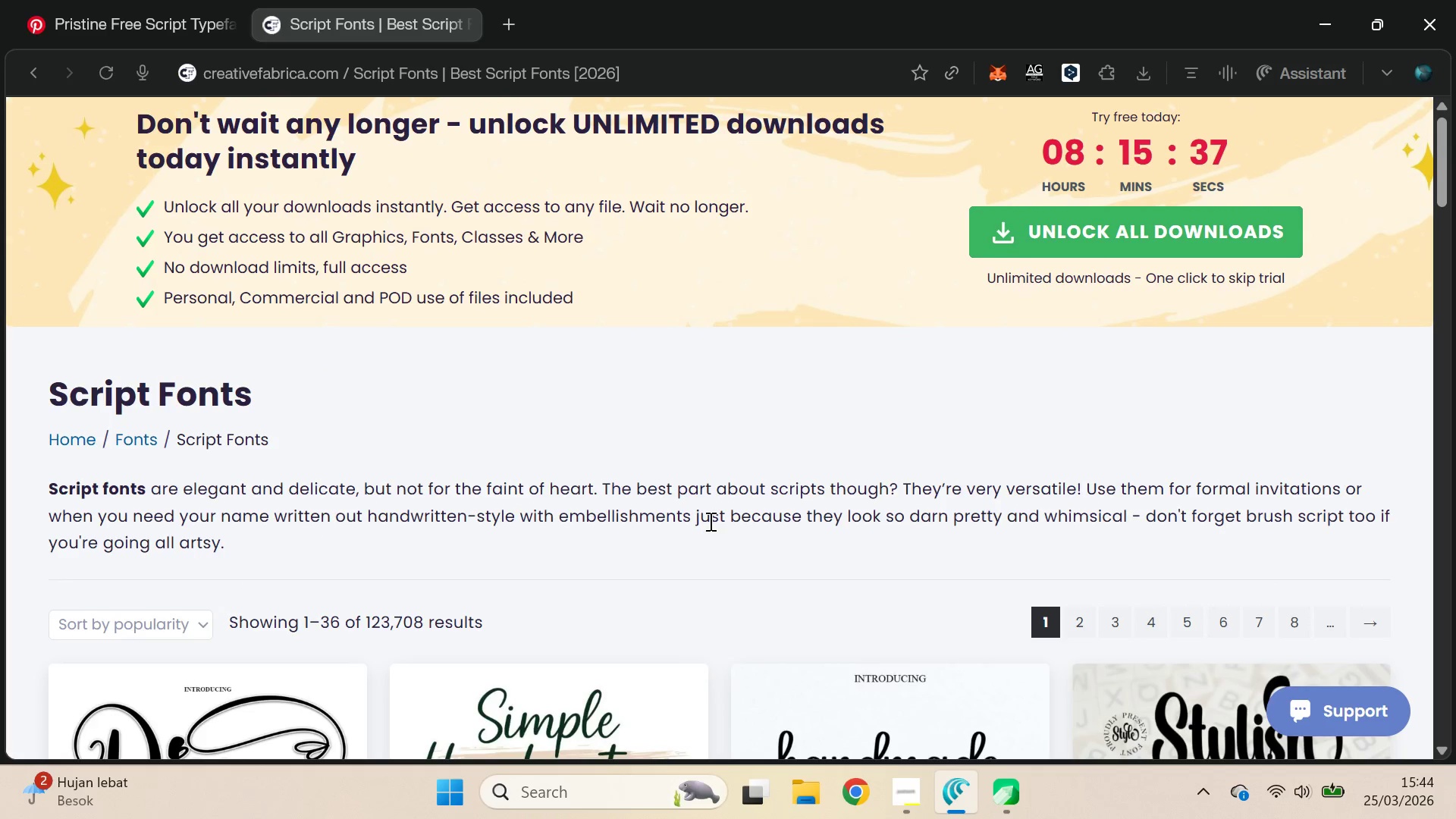 
left_click_drag(start_coordinate=[1438, 178], to_coordinate=[1432, 537])
 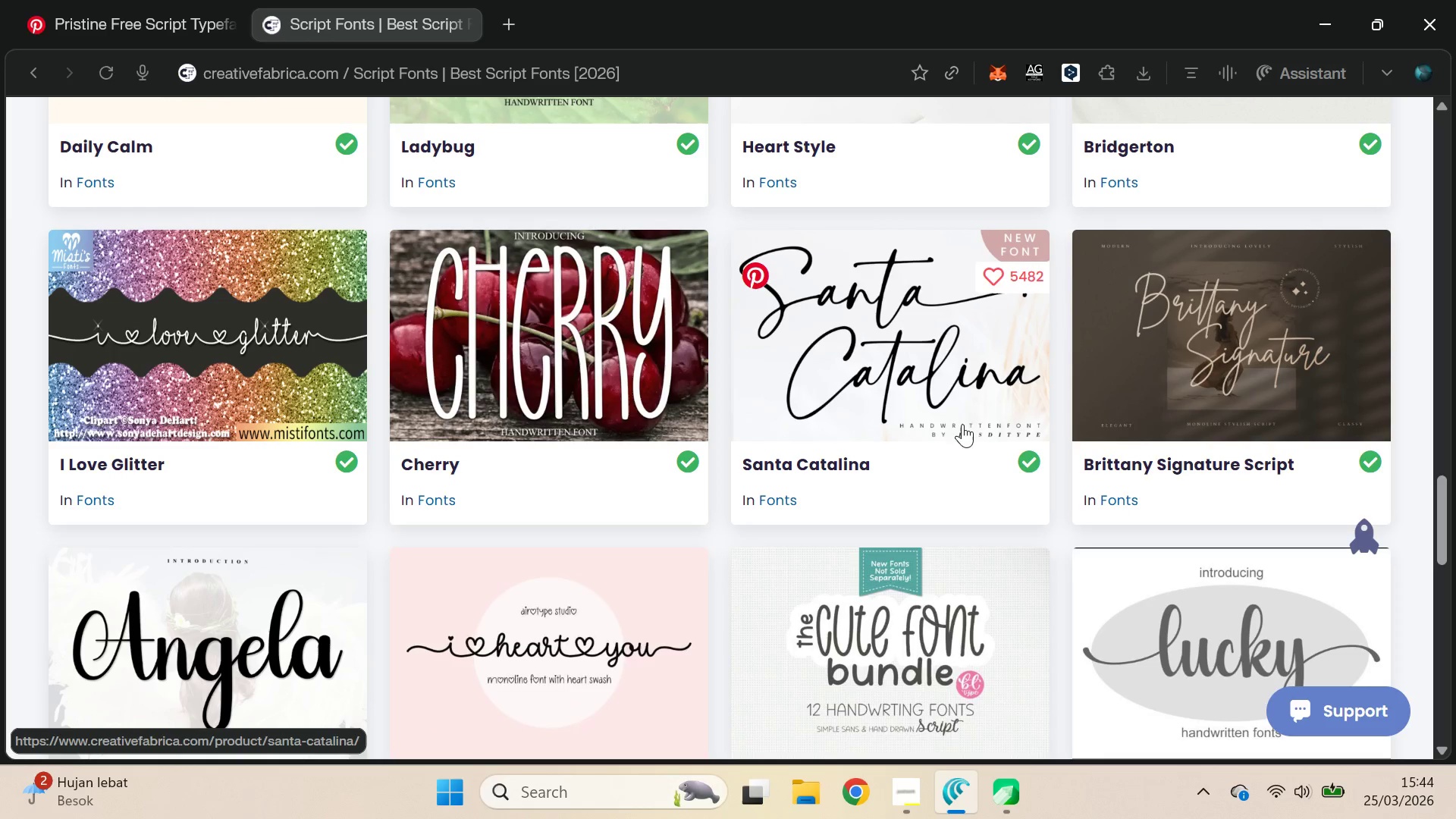 
hold_key(key=ControlLeft, duration=0.72)
left_click([961, 403])
 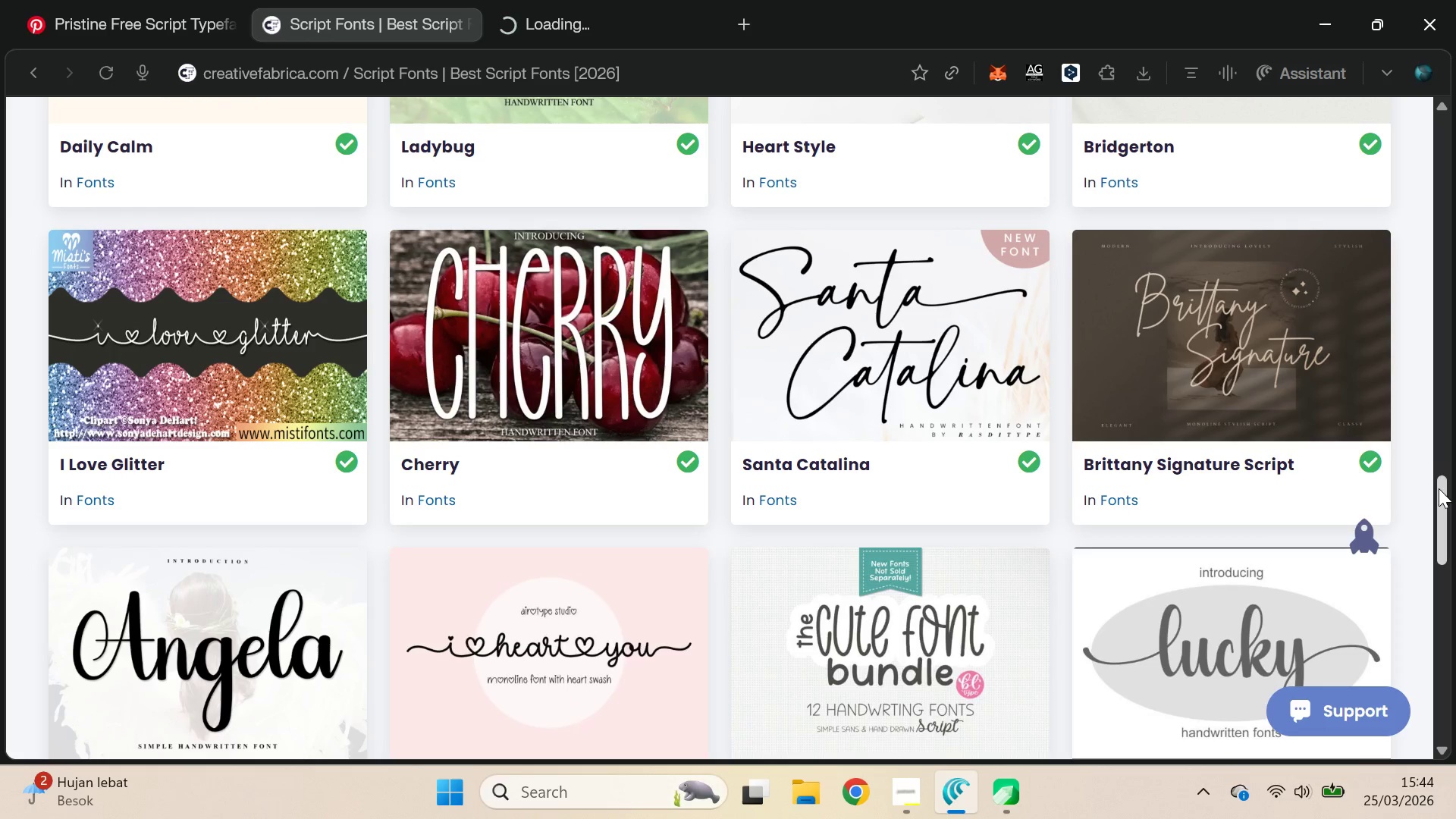 
hold_key(key=ControlLeft, duration=0.73)
 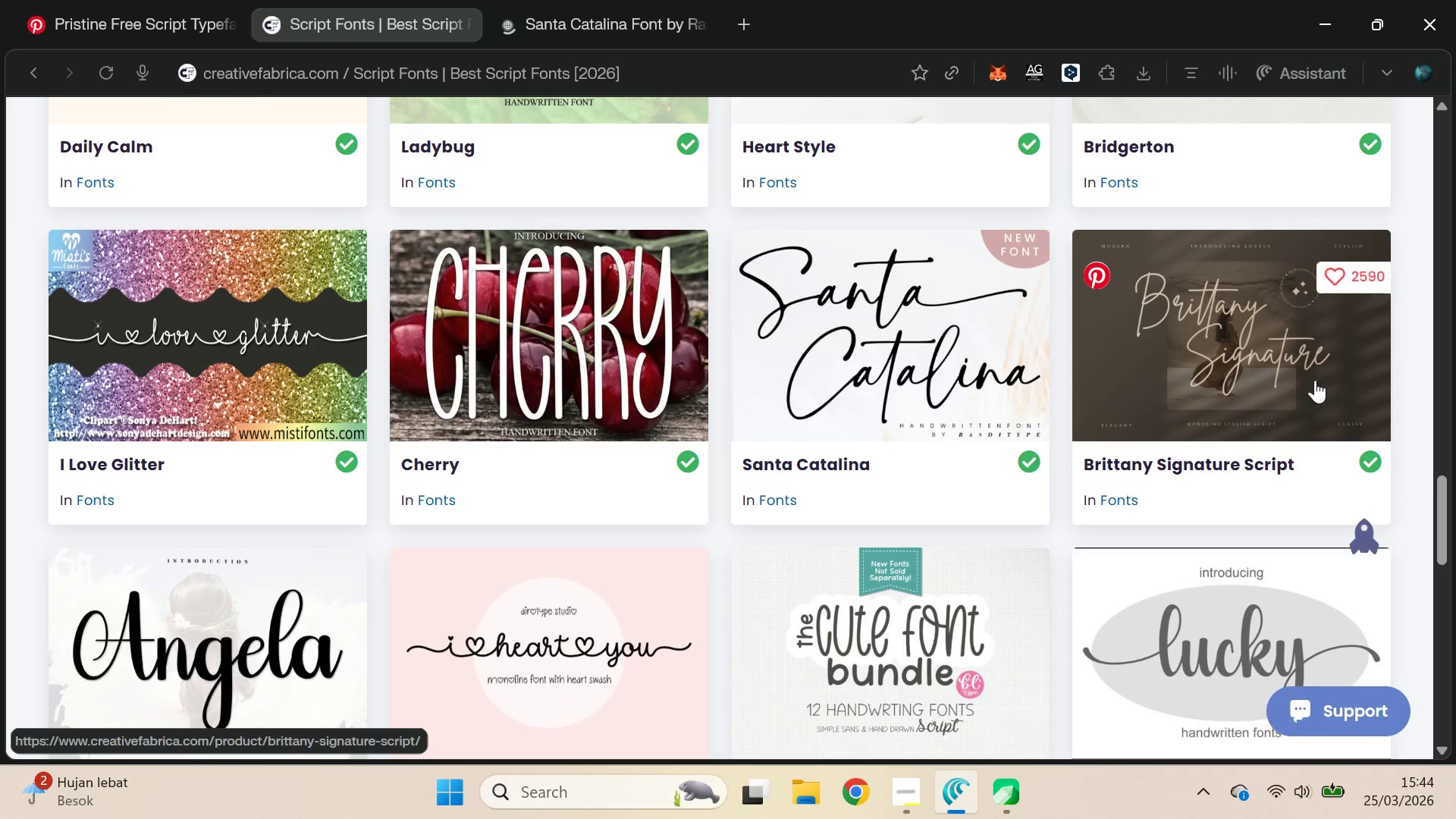 
hold_key(key=ControlLeft, duration=0.52)
left_click([1315, 380])
 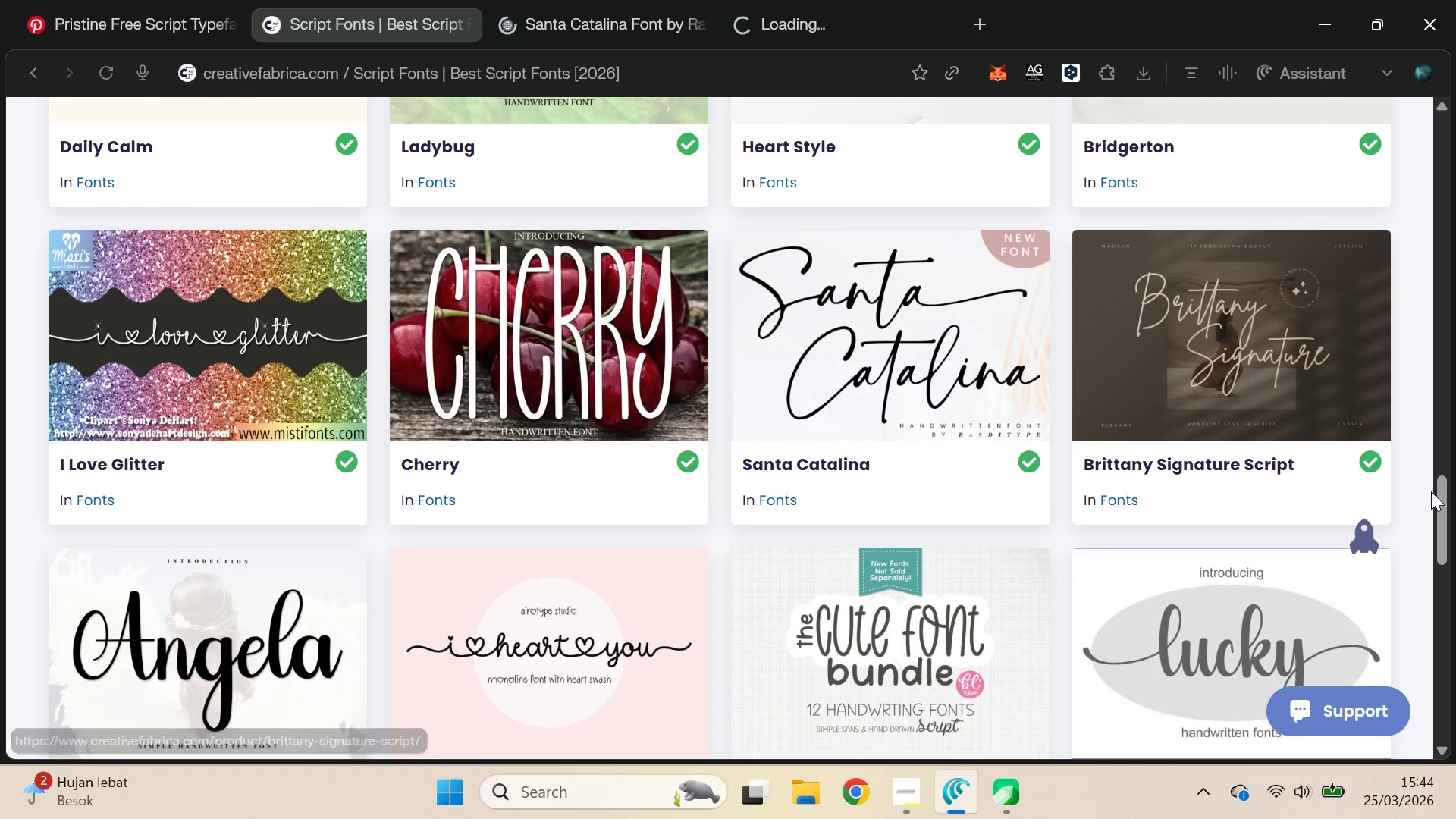 
left_click_drag(start_coordinate=[1438, 496], to_coordinate=[1417, 552])
 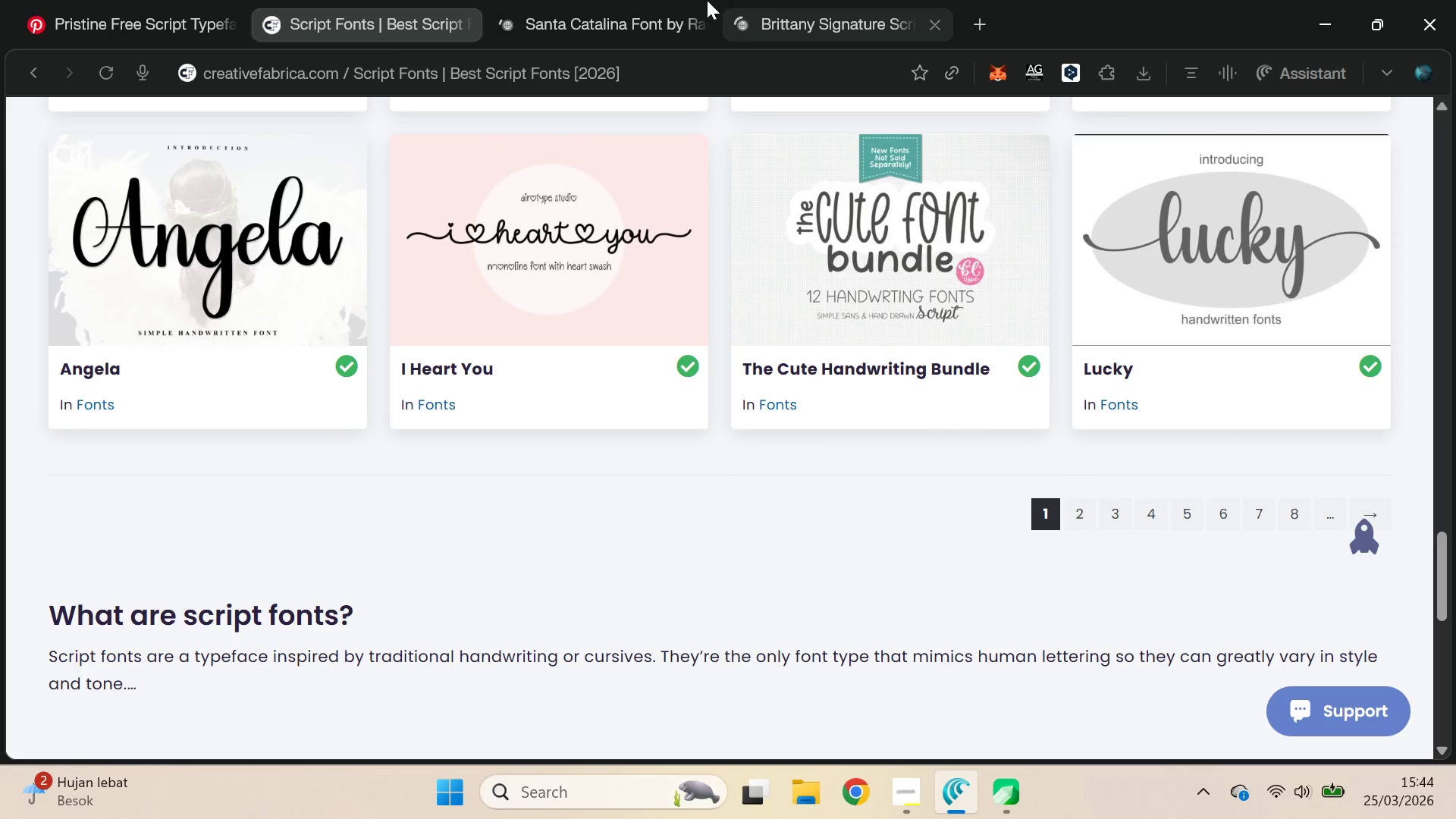 
left_click([627, 0])
 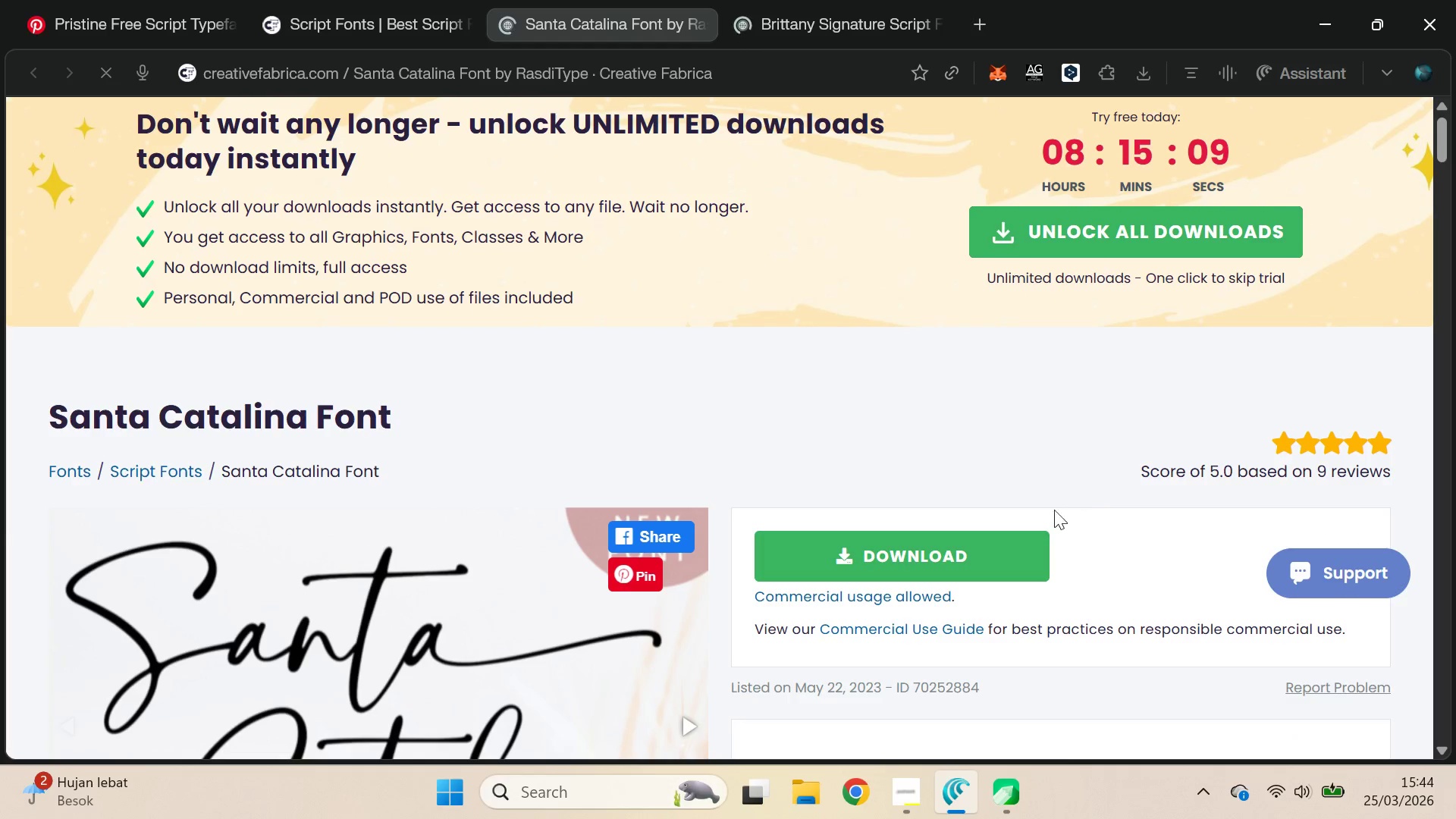 
left_click([986, 562])
 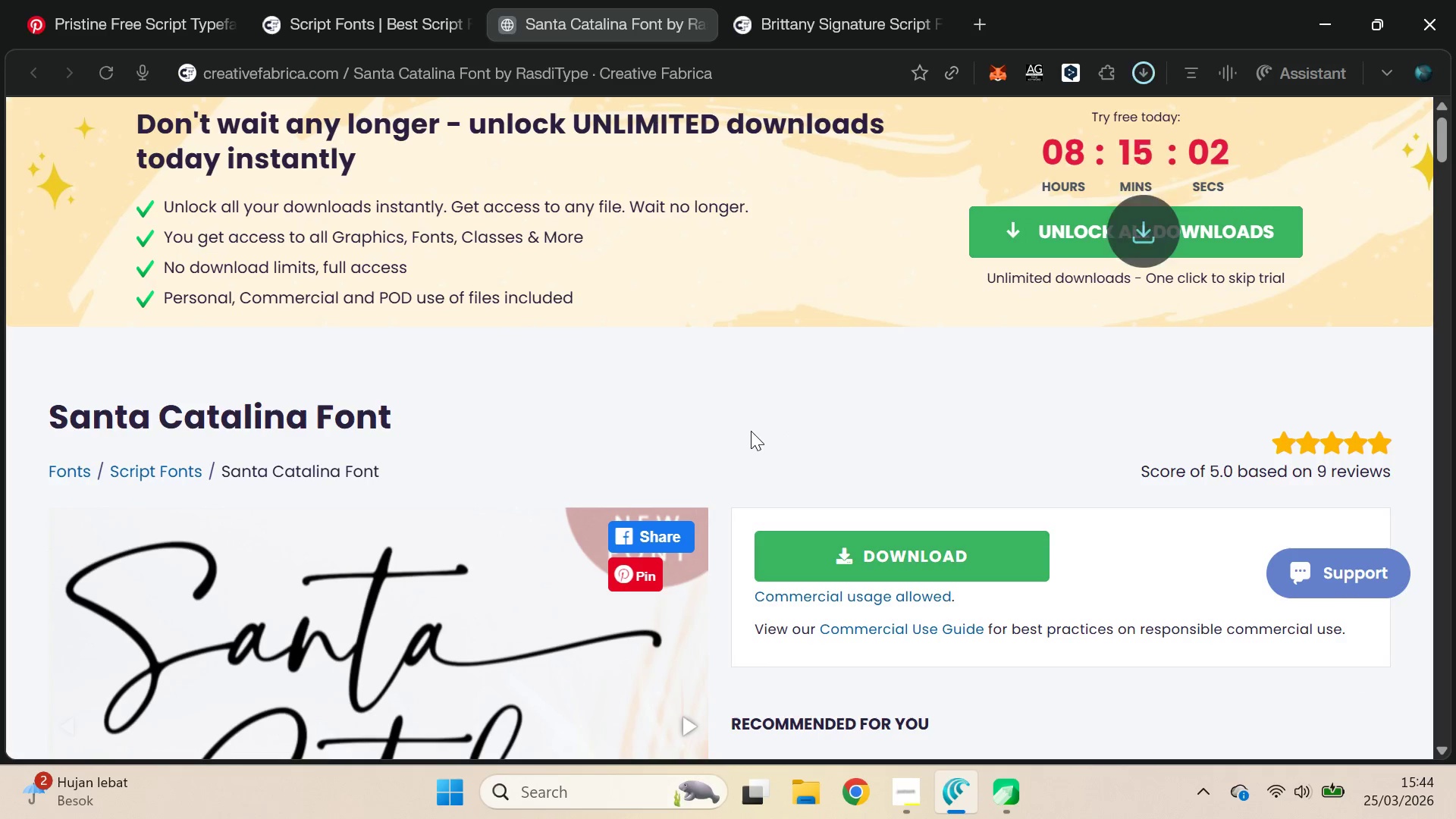 
wait(11.66)
 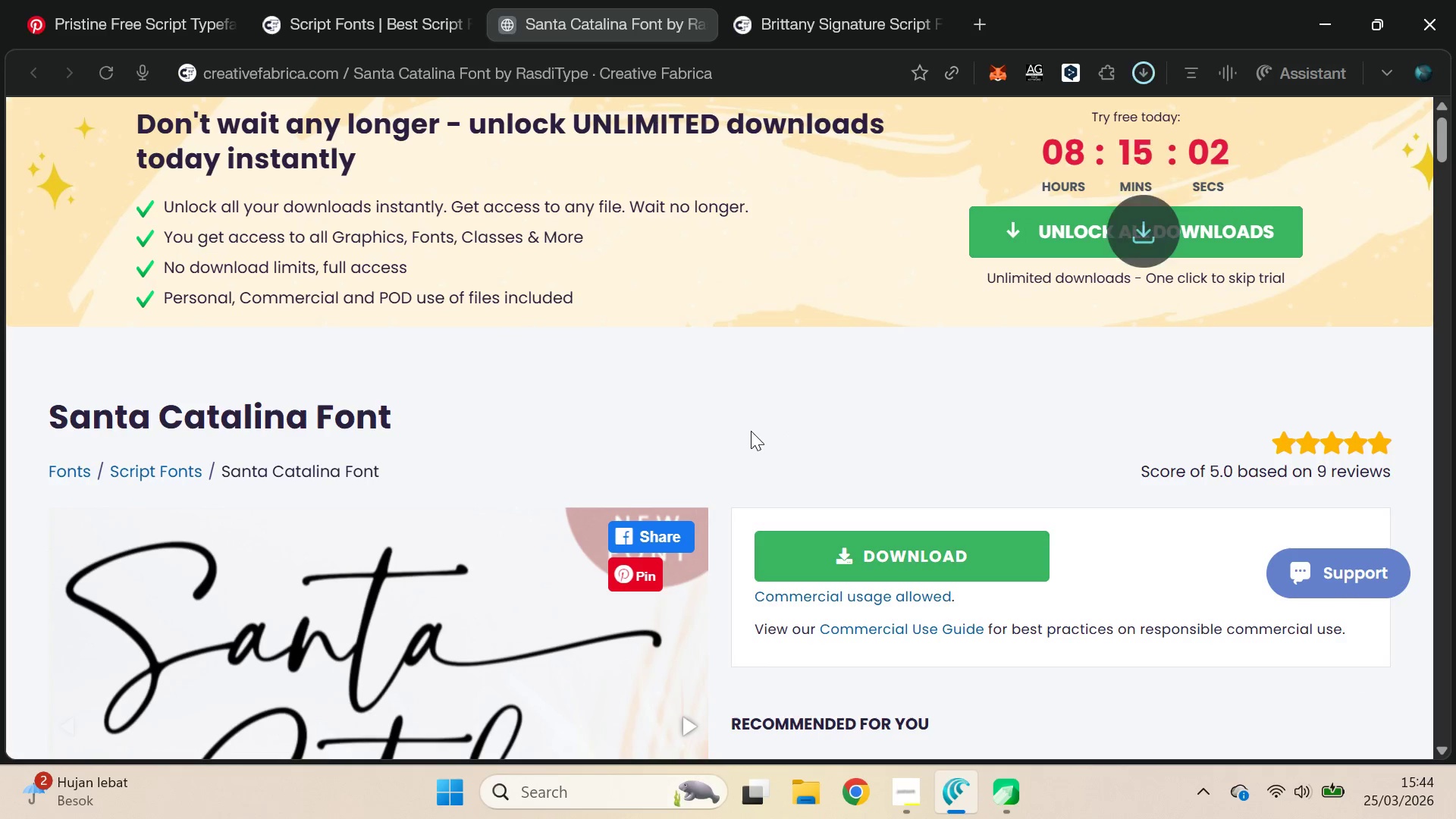 
left_click([336, 231])
 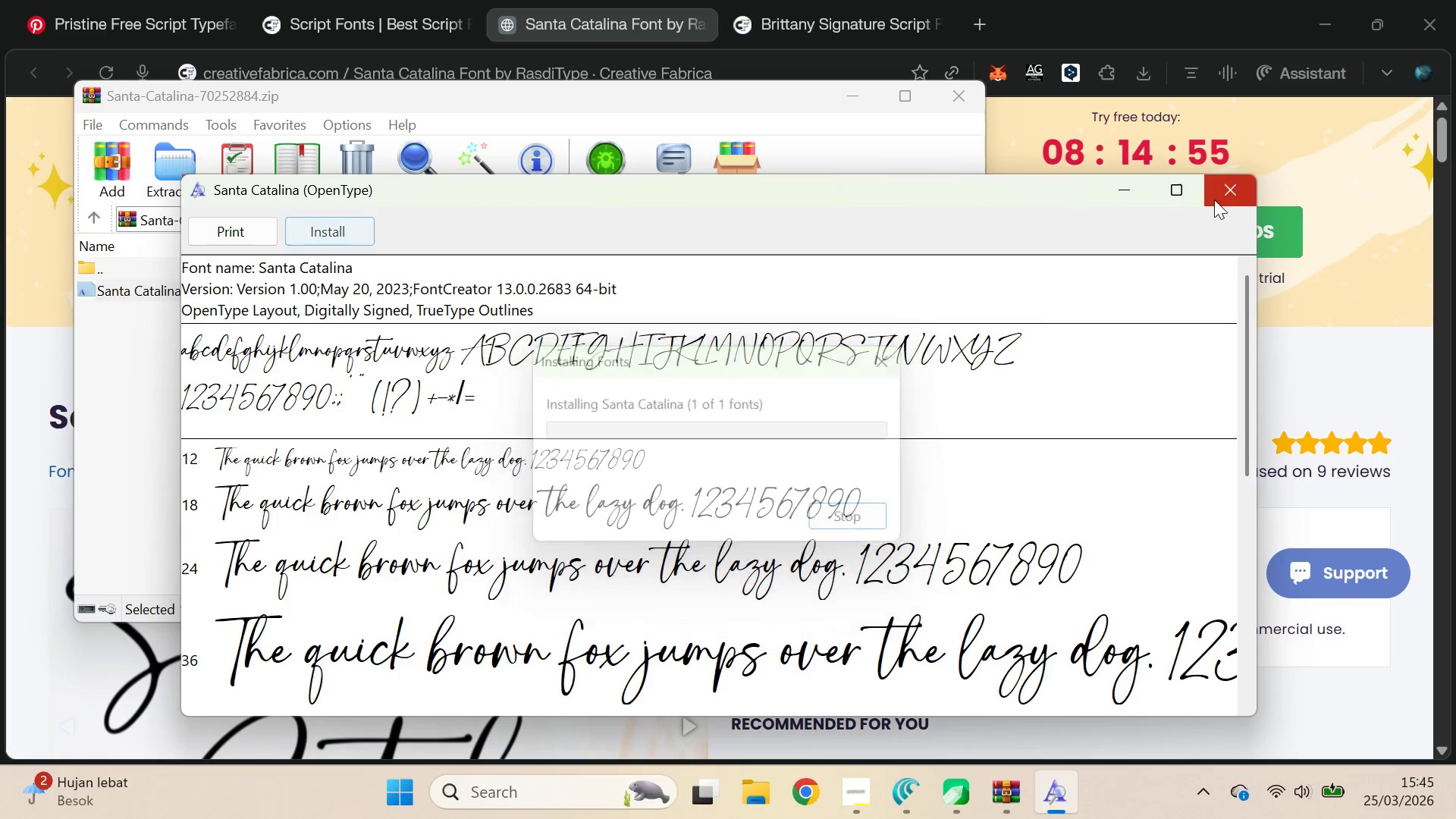 
left_click([1214, 199])
 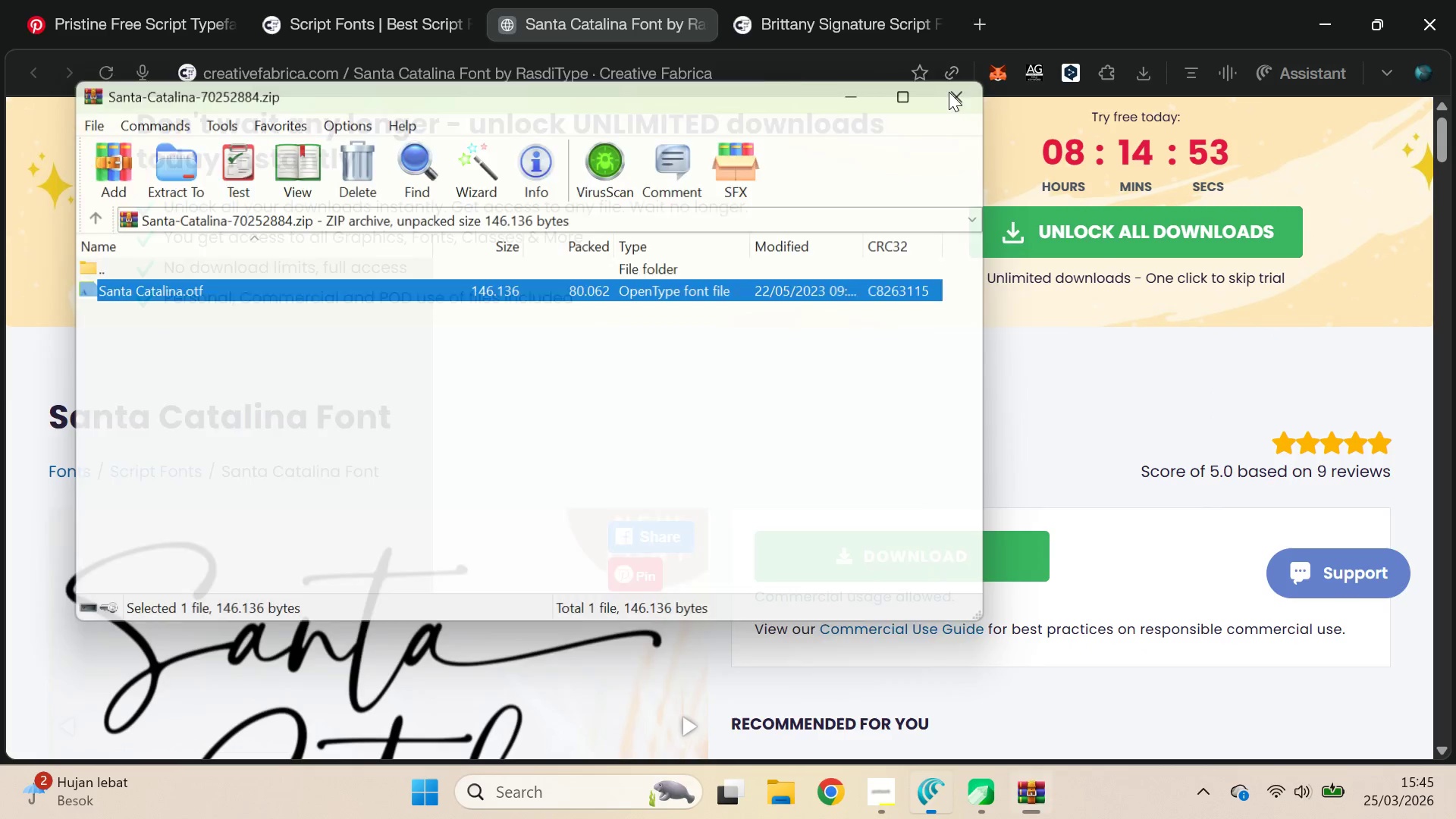 
double_click([820, 0])
 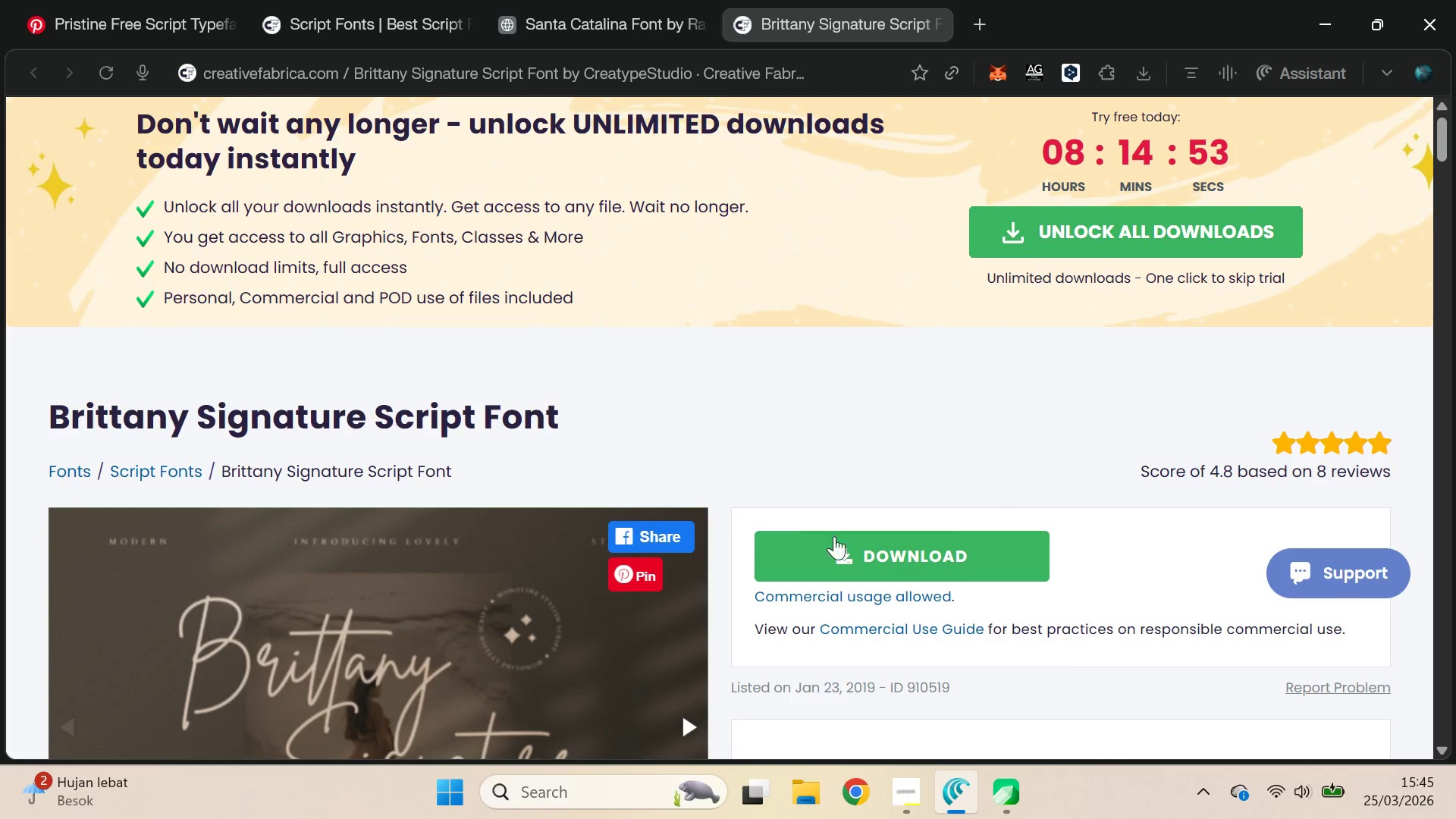 
left_click([863, 554])
 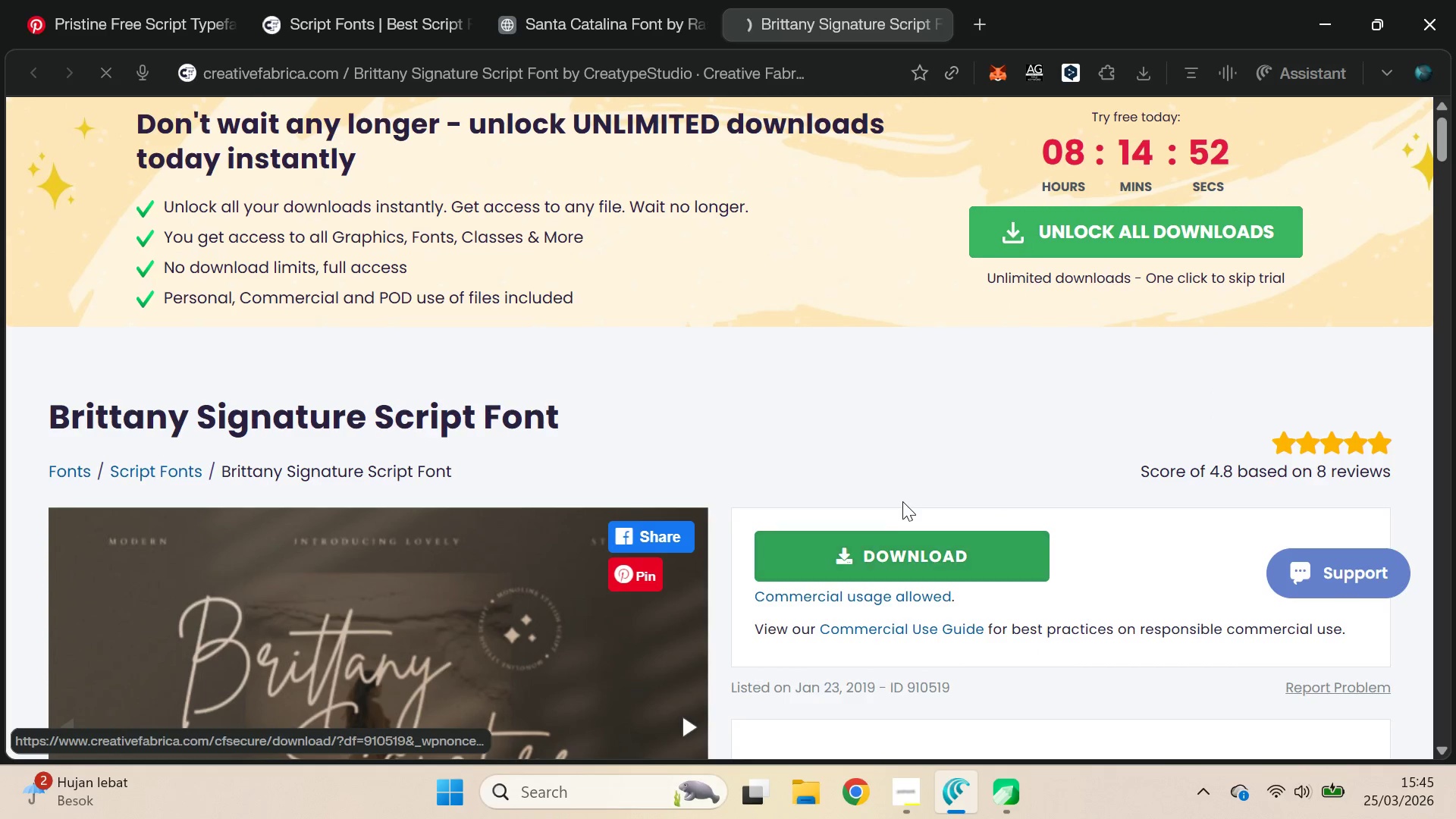 
scroll: coordinate [908, 492], scroll_direction: down, amount: 2.0
 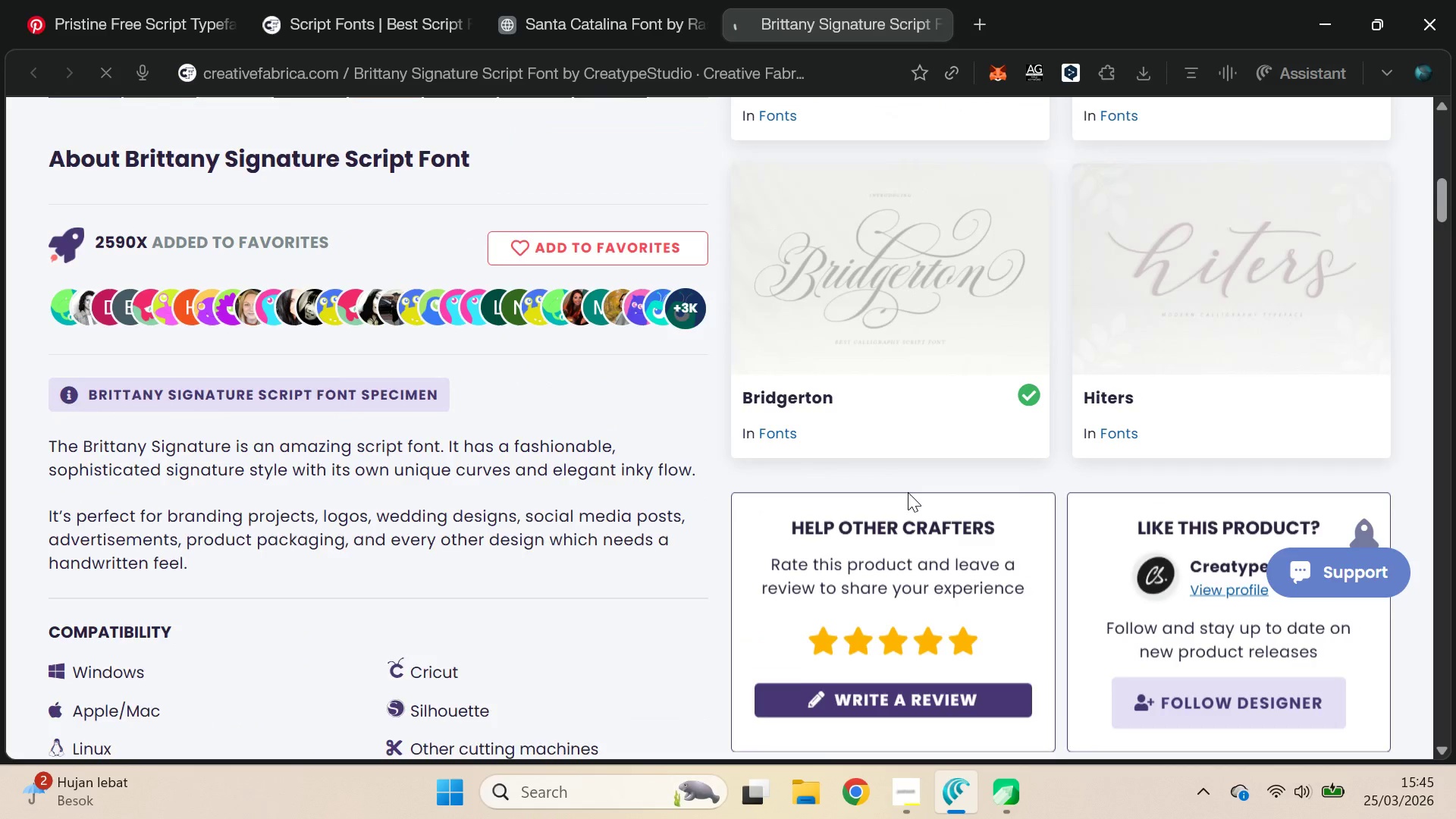 
scroll: coordinate [956, 469], scroll_direction: up, amount: 3.0
 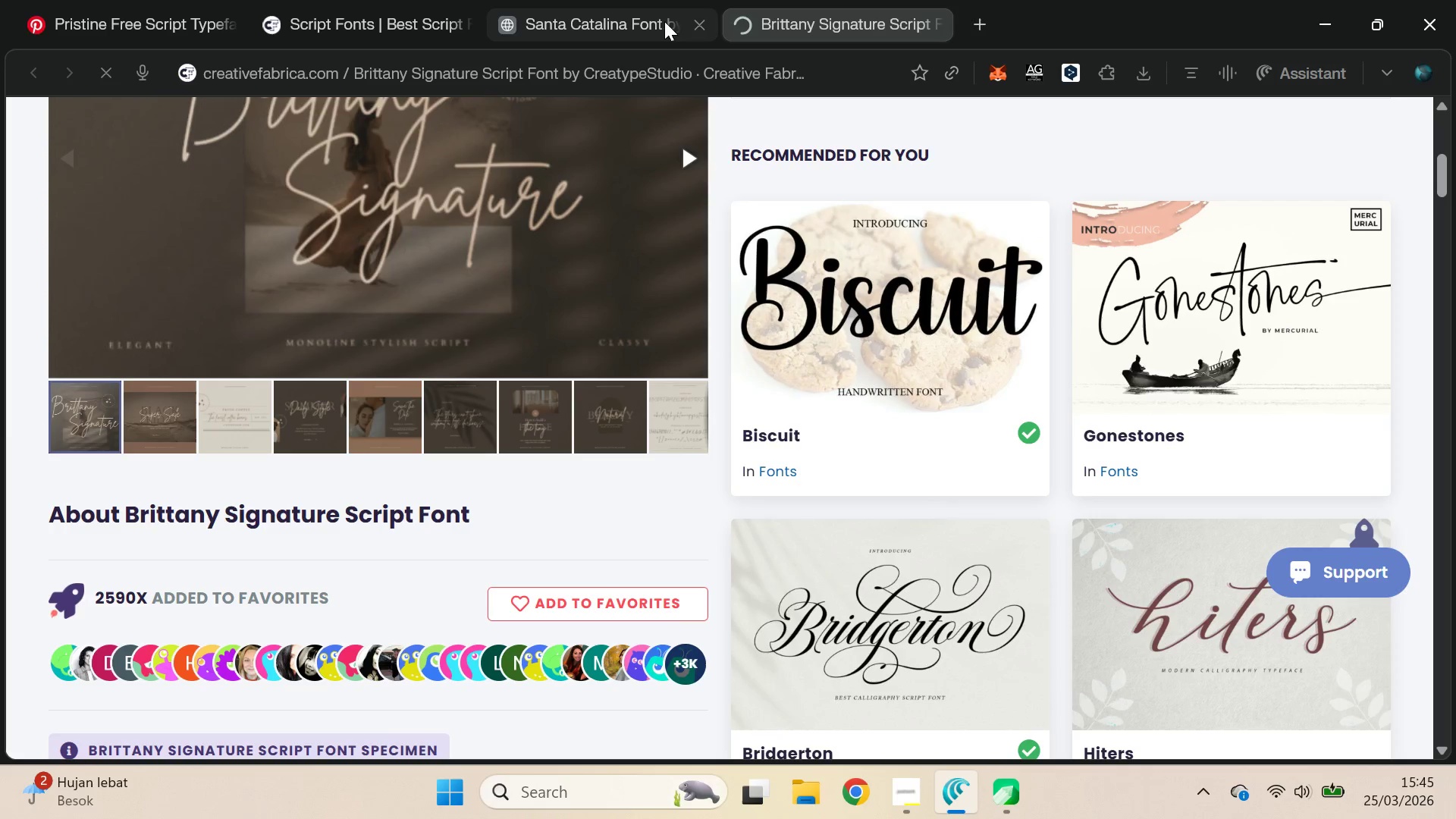 
left_click([694, 26])
 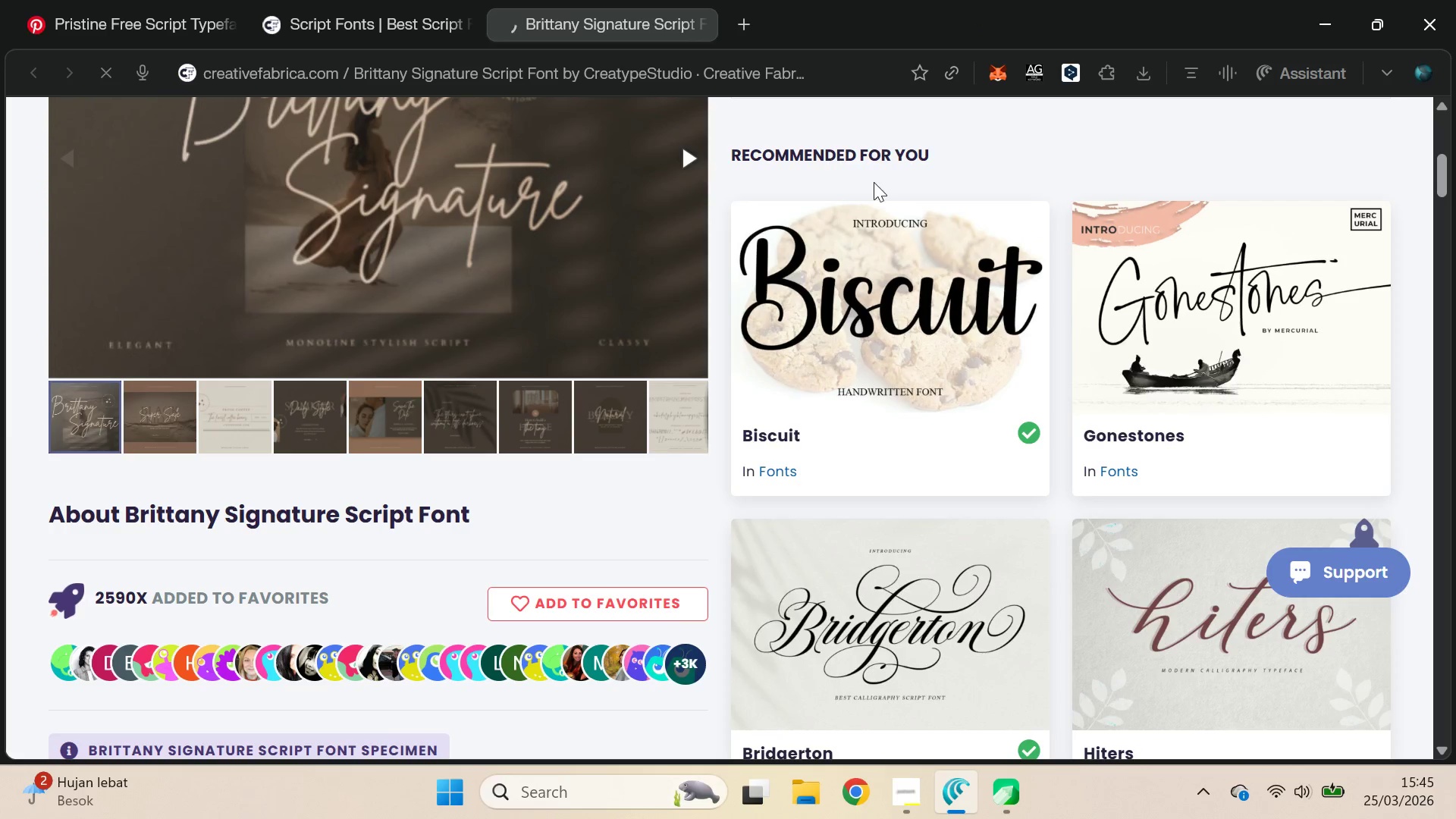 
scroll: coordinate [874, 195], scroll_direction: up, amount: 5.0
 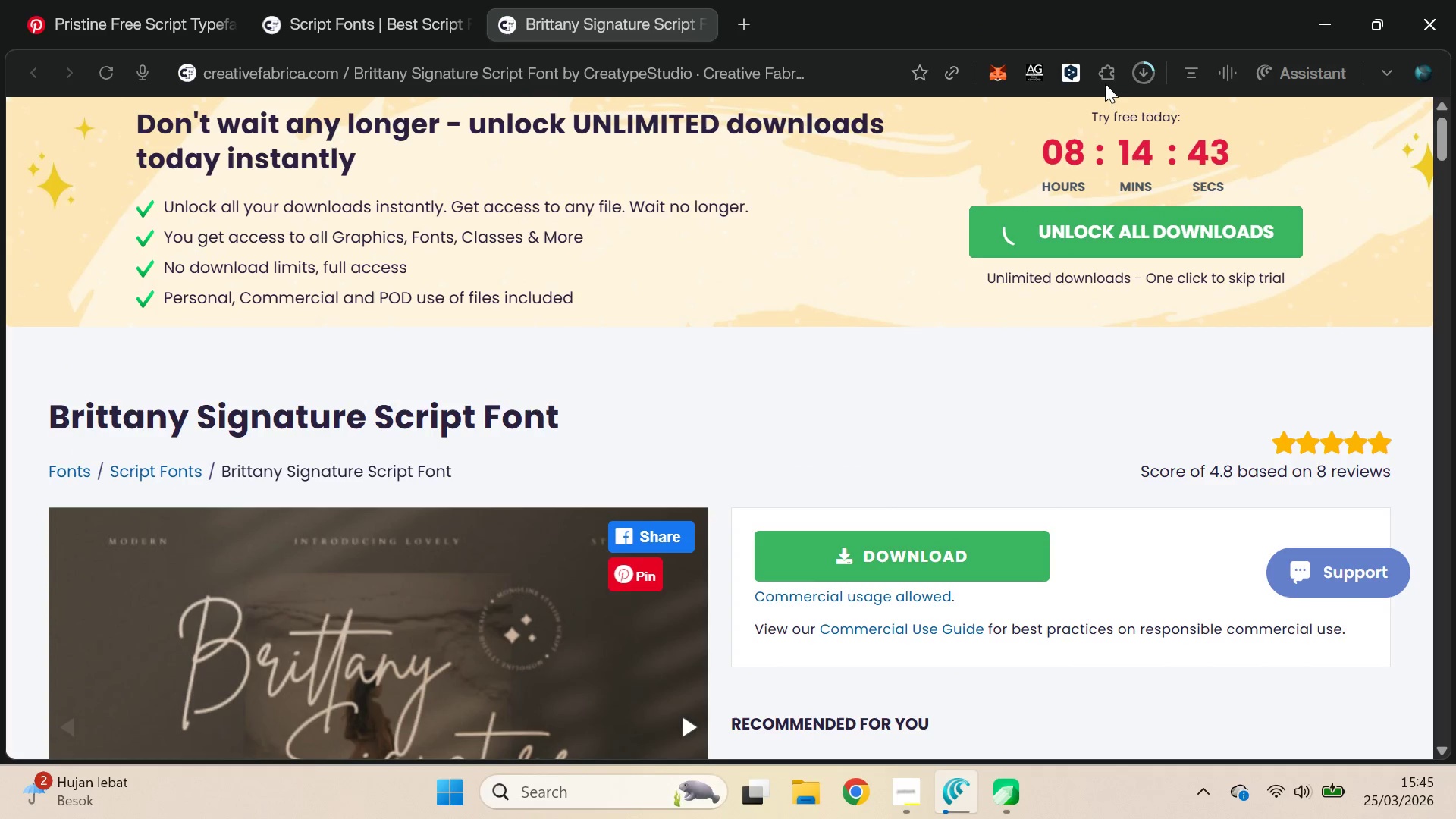 
left_click([1147, 80])
 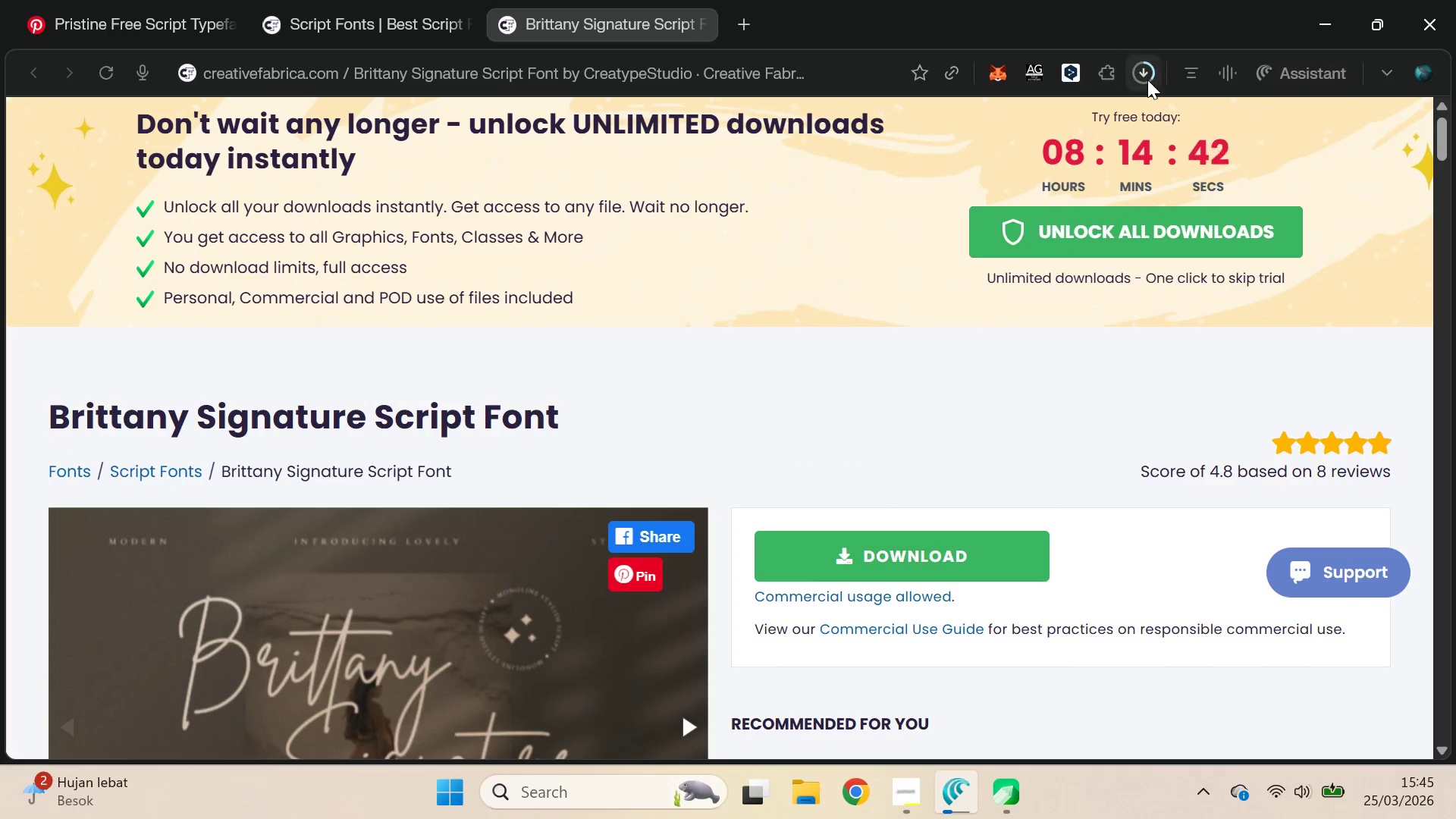 
mouse_move([1127, 83])
 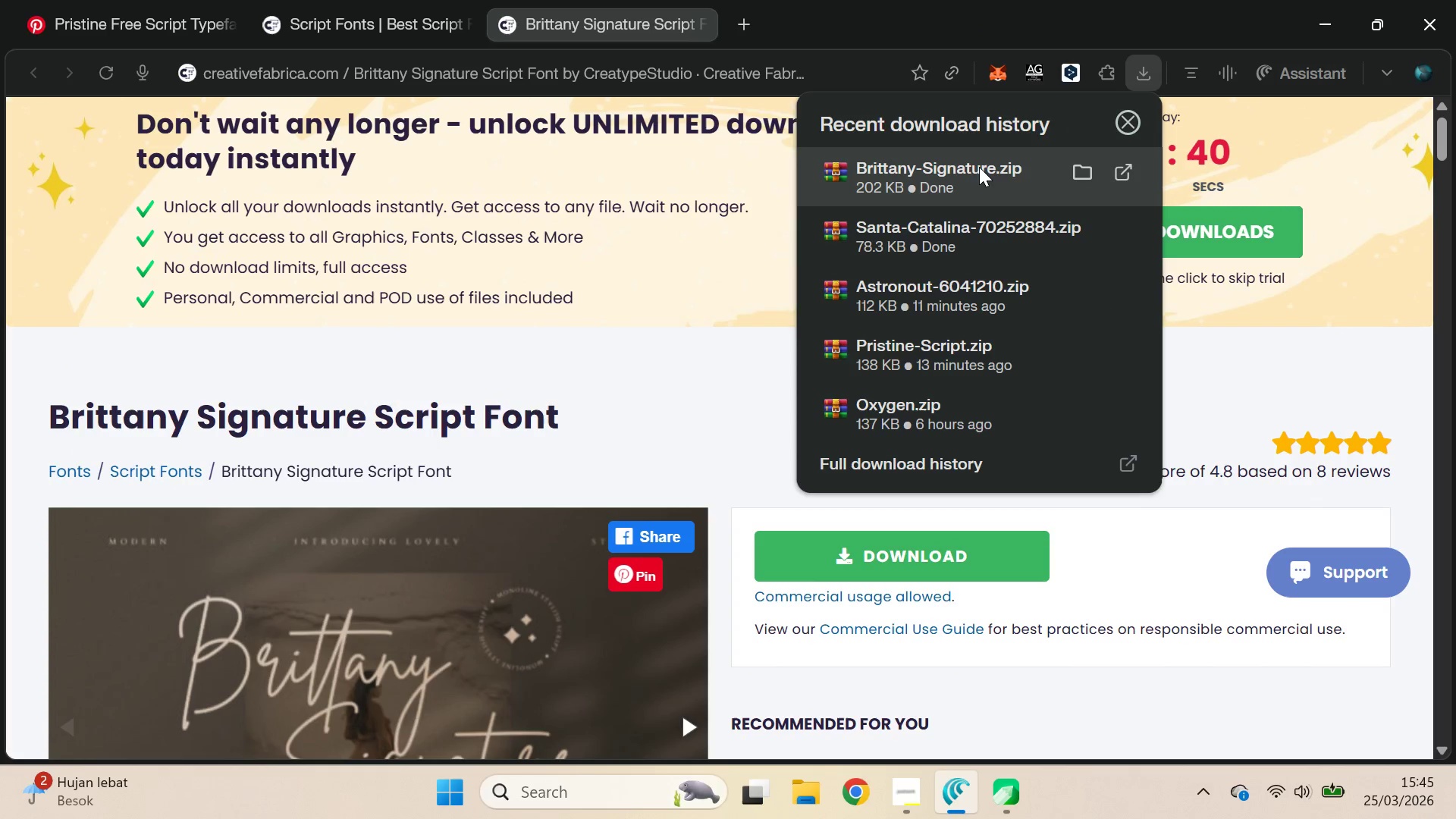 
left_click([978, 167])
 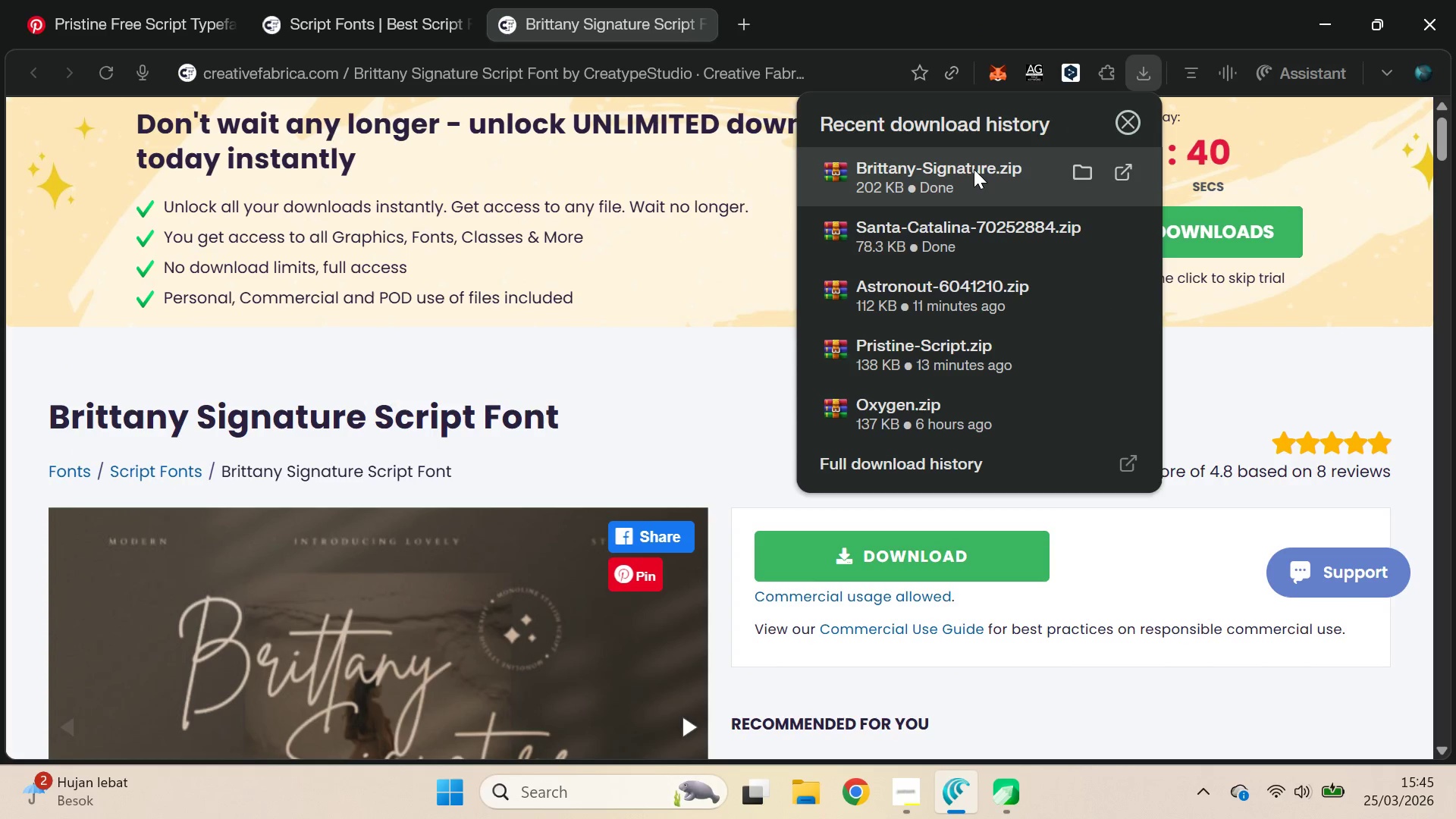 
left_click([974, 169])
 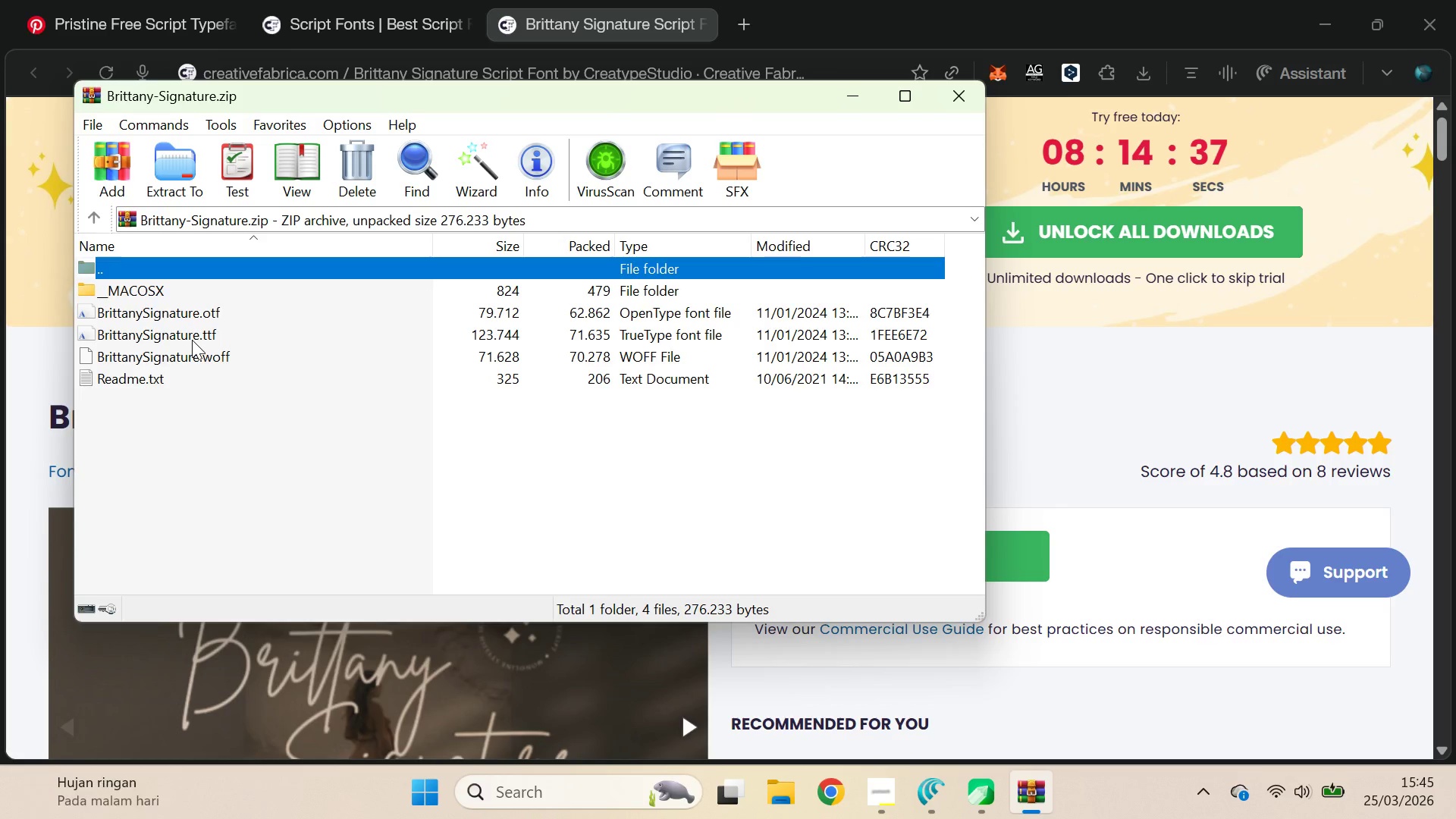 
double_click([193, 337])
 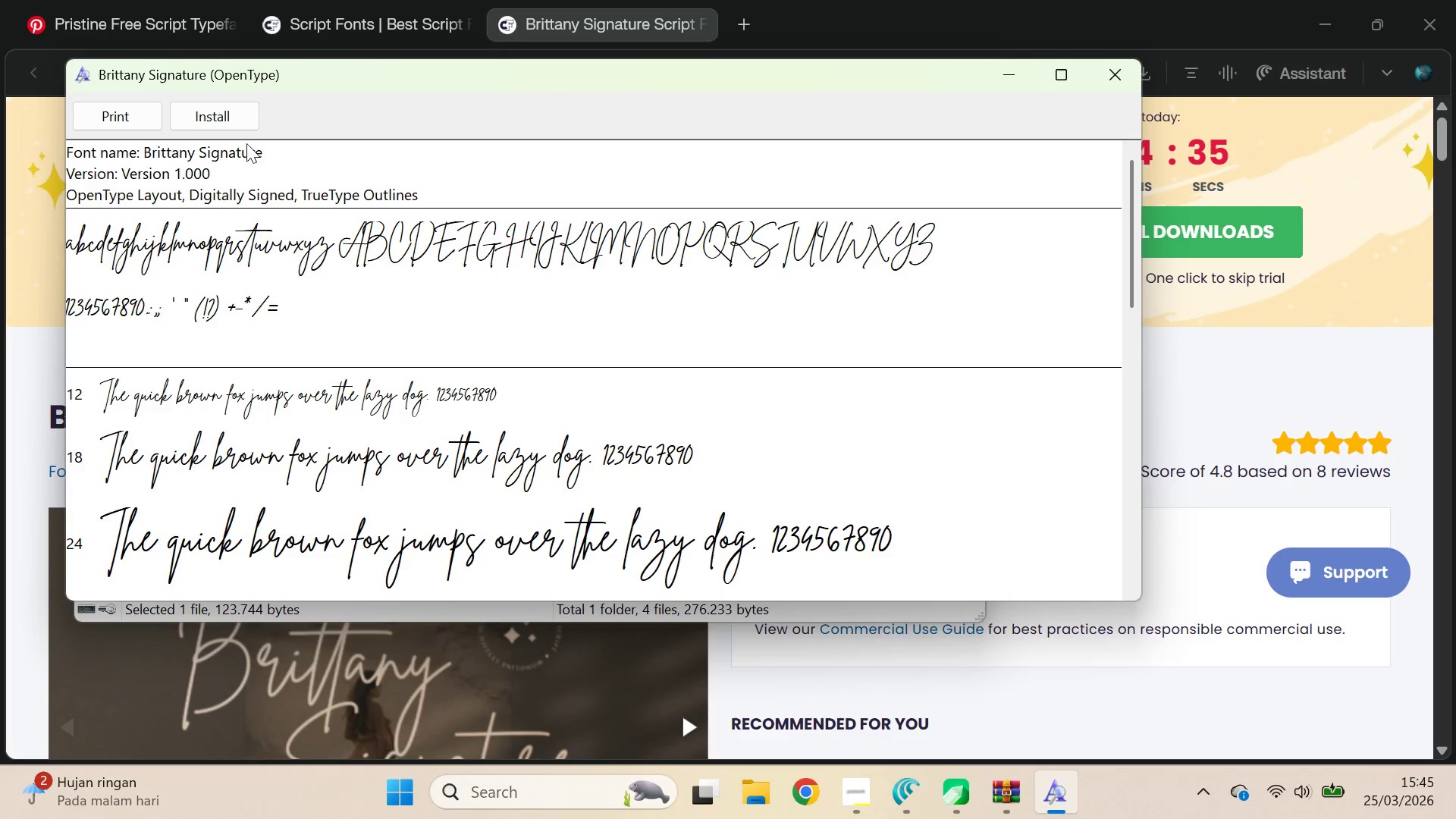 
left_click([243, 115])
 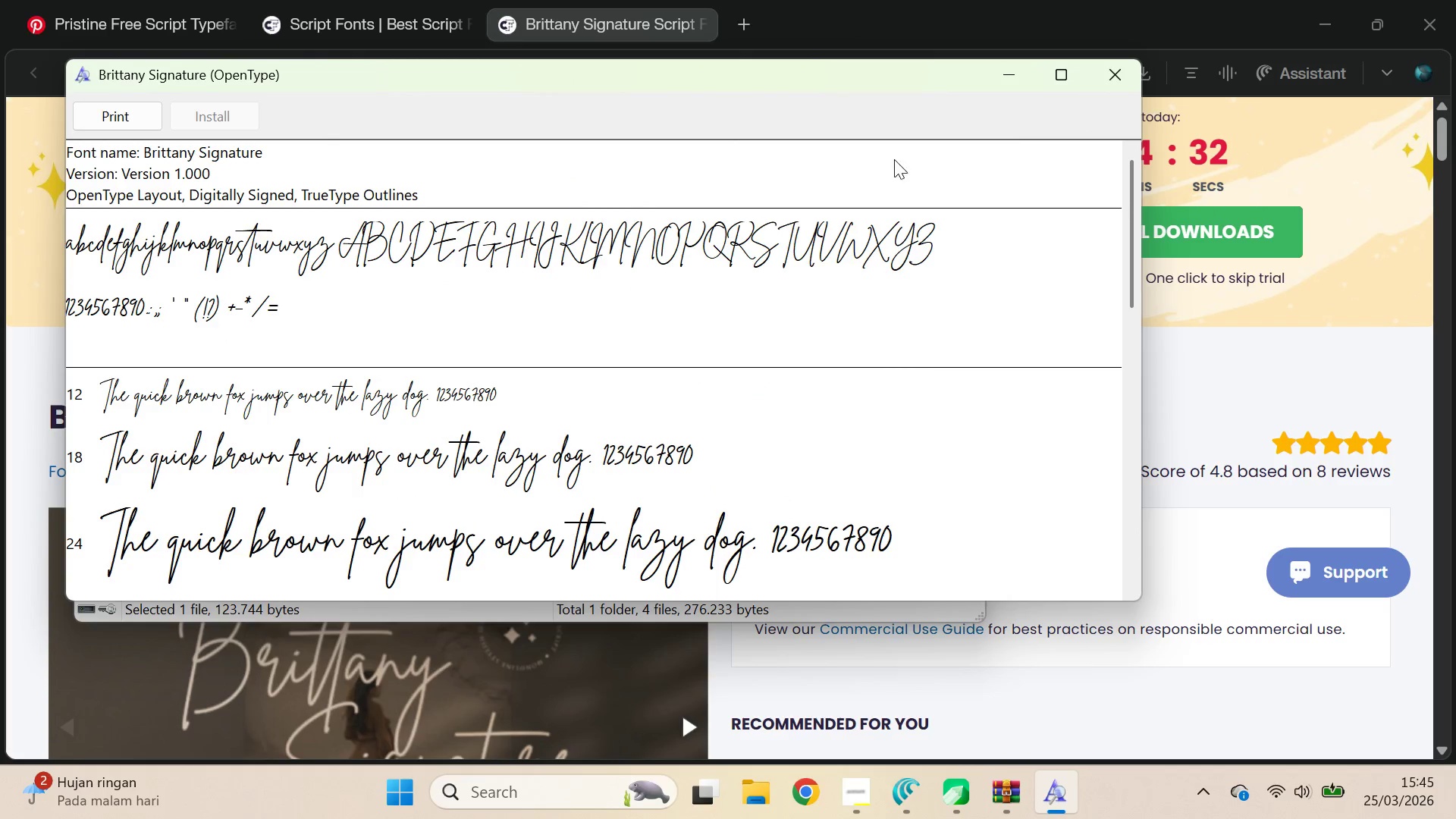 
double_click([1134, 81])
 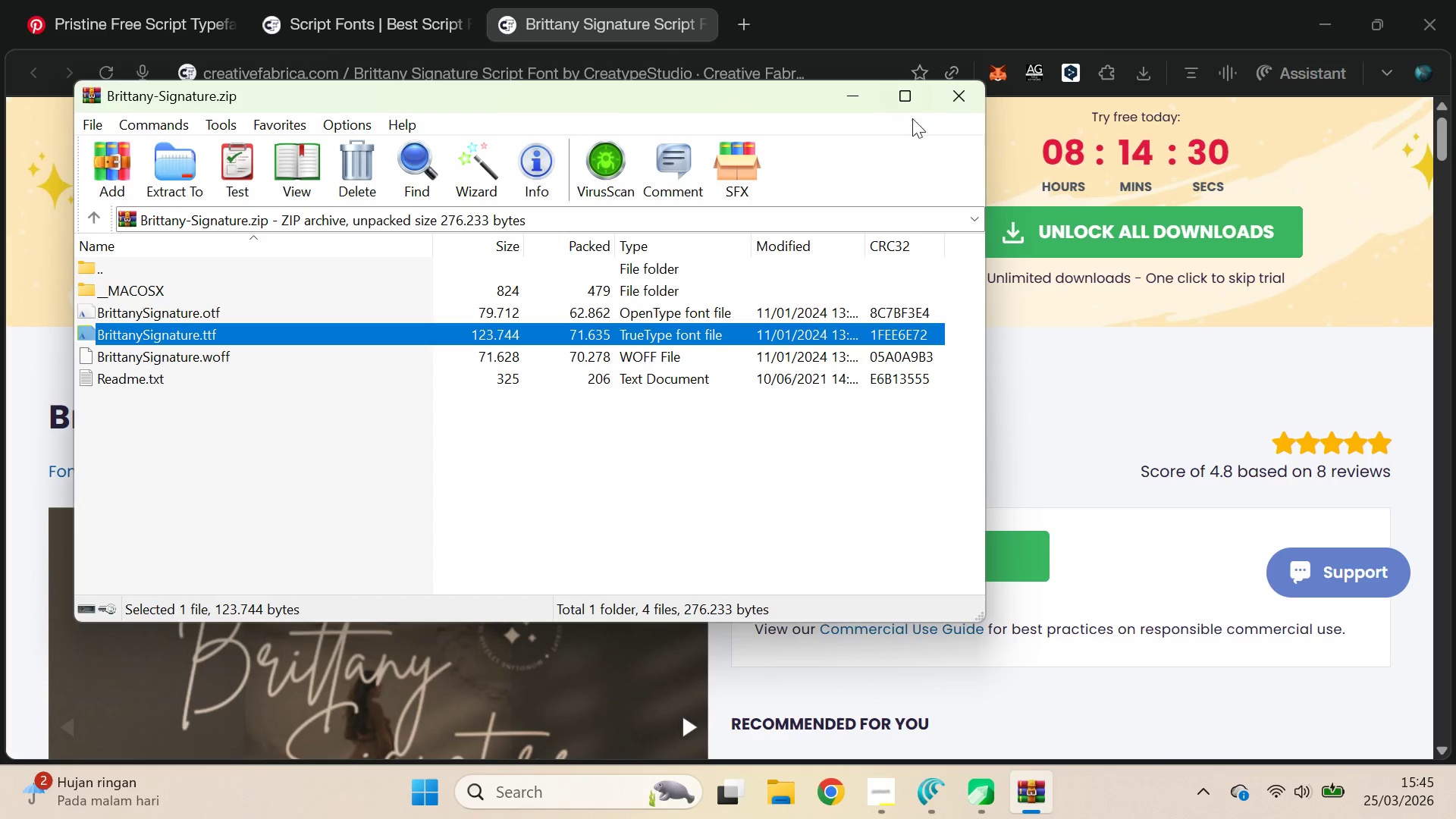 
left_click([968, 87])
 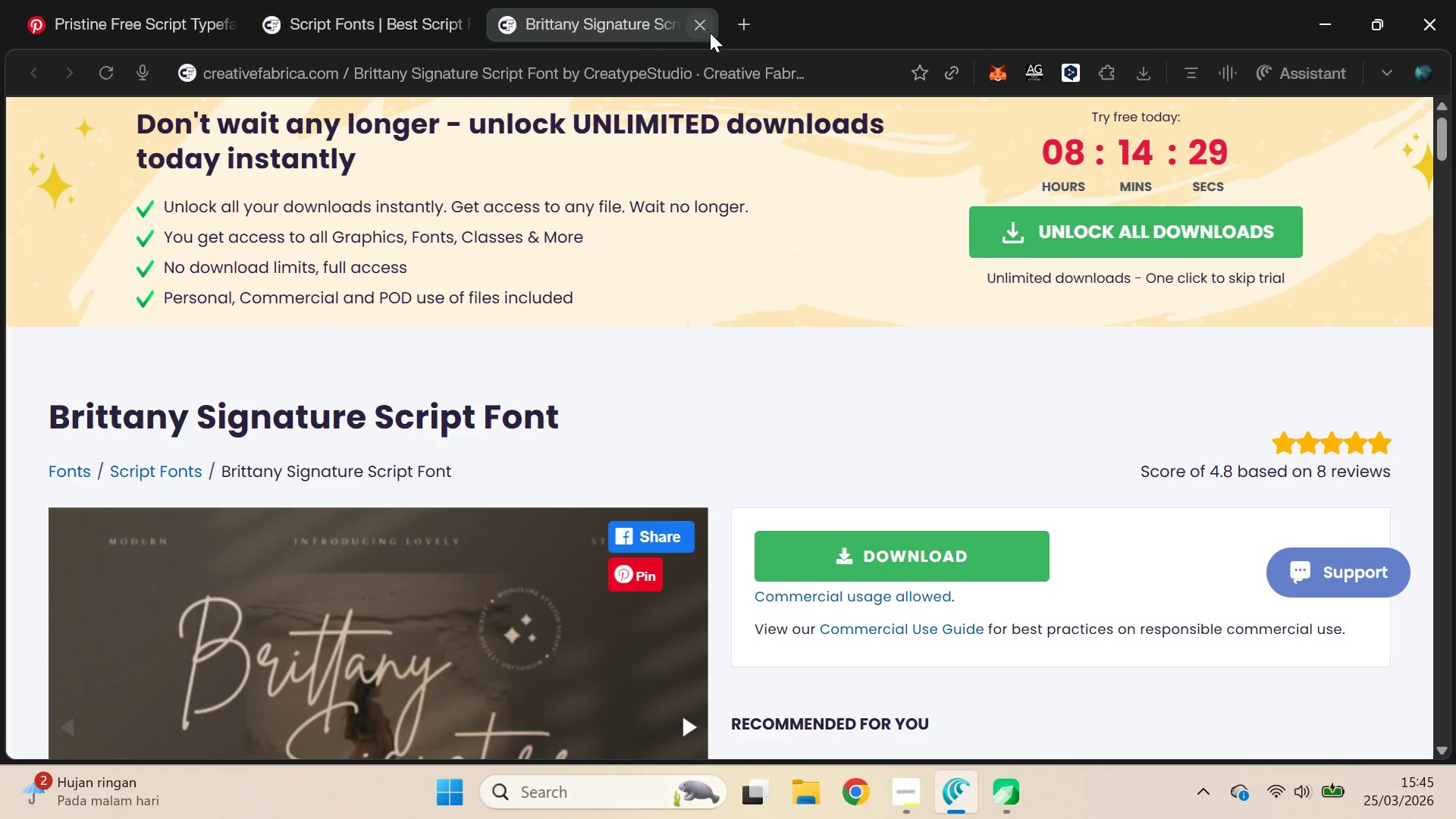 
left_click([700, 20])
 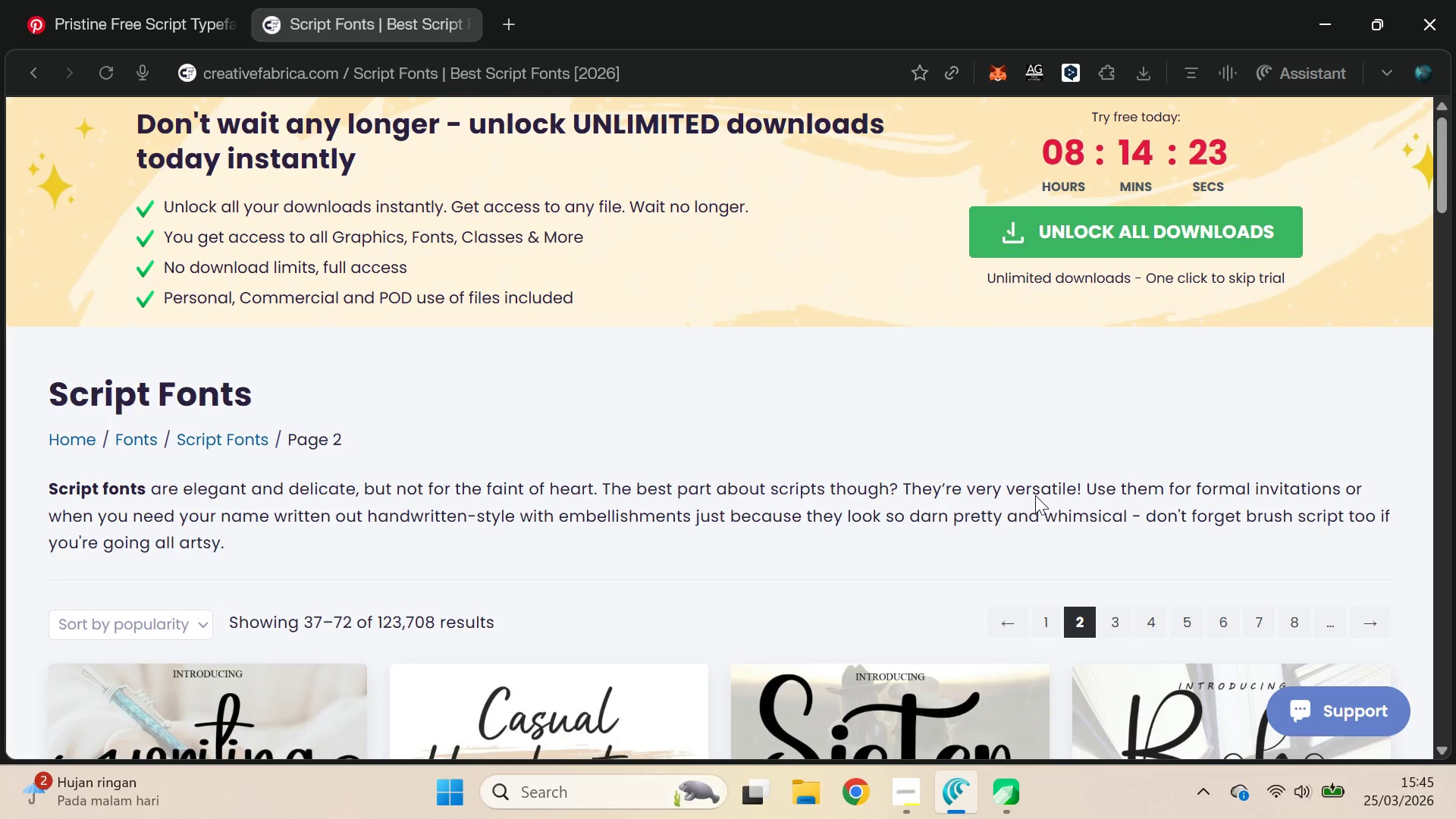 
wait(11.17)
 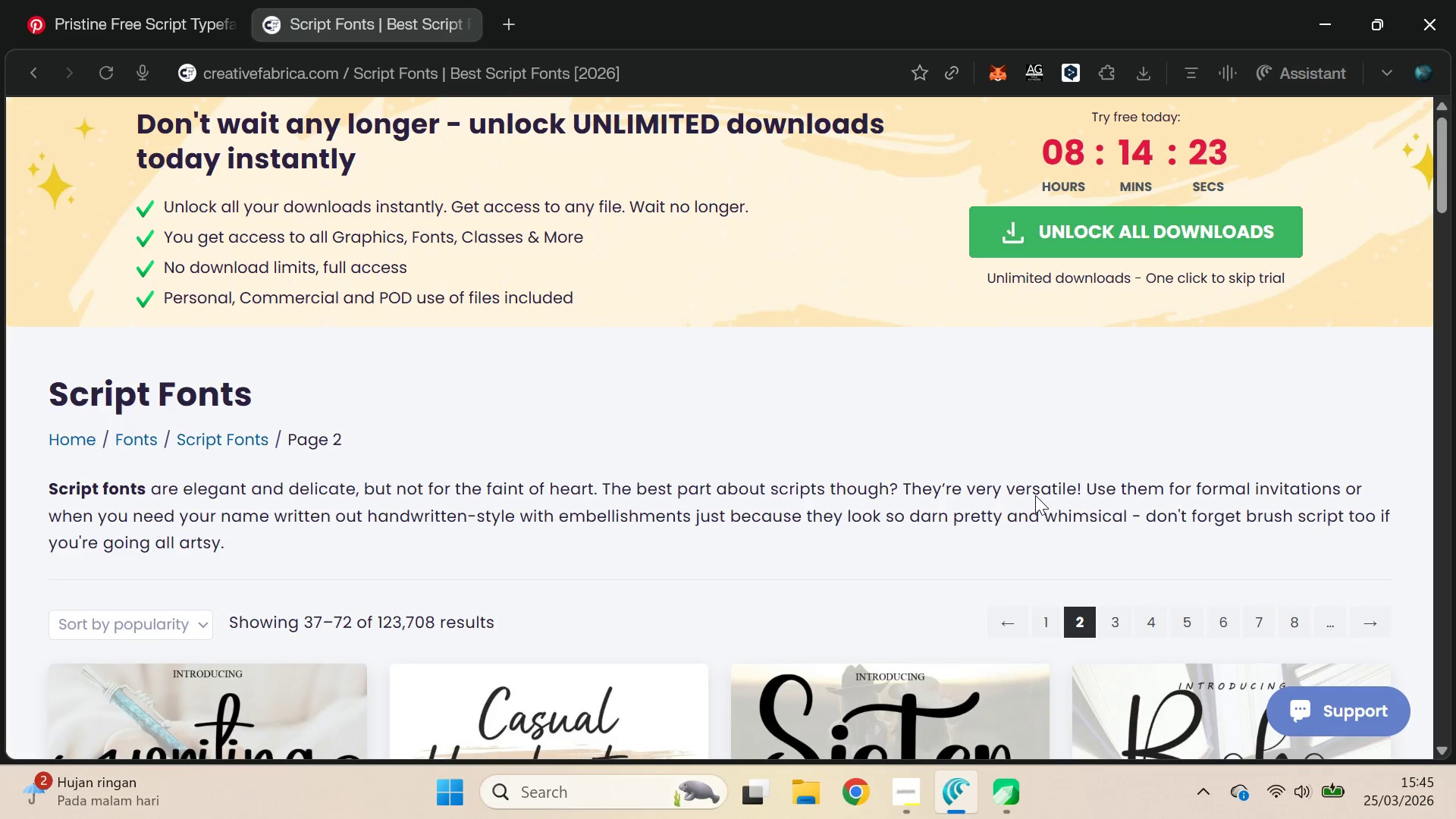 
scroll: coordinate [1122, 503], scroll_direction: none, amount: 0.0
 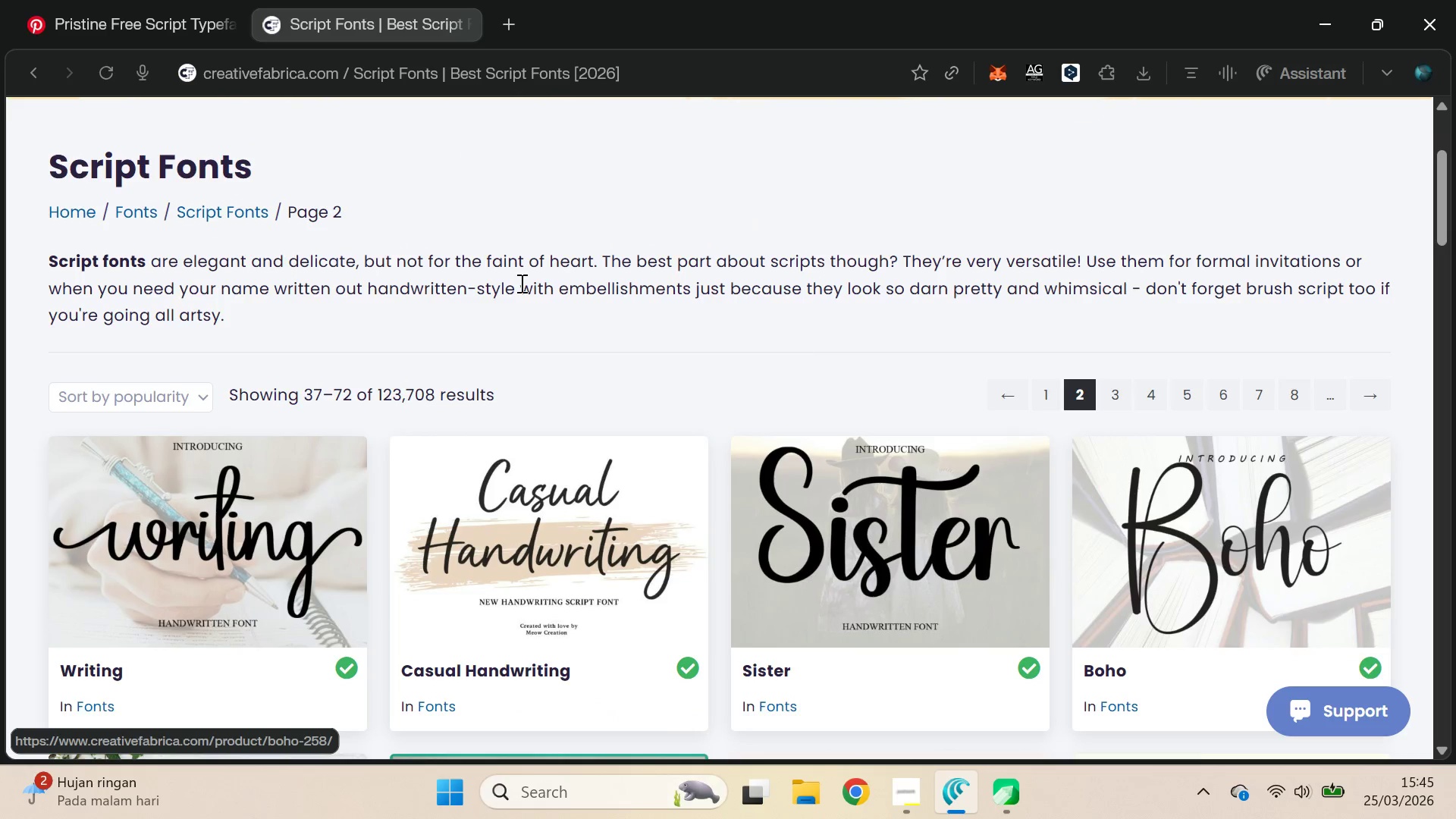 
scroll: coordinate [857, 369], scroll_direction: down, amount: 9.0
 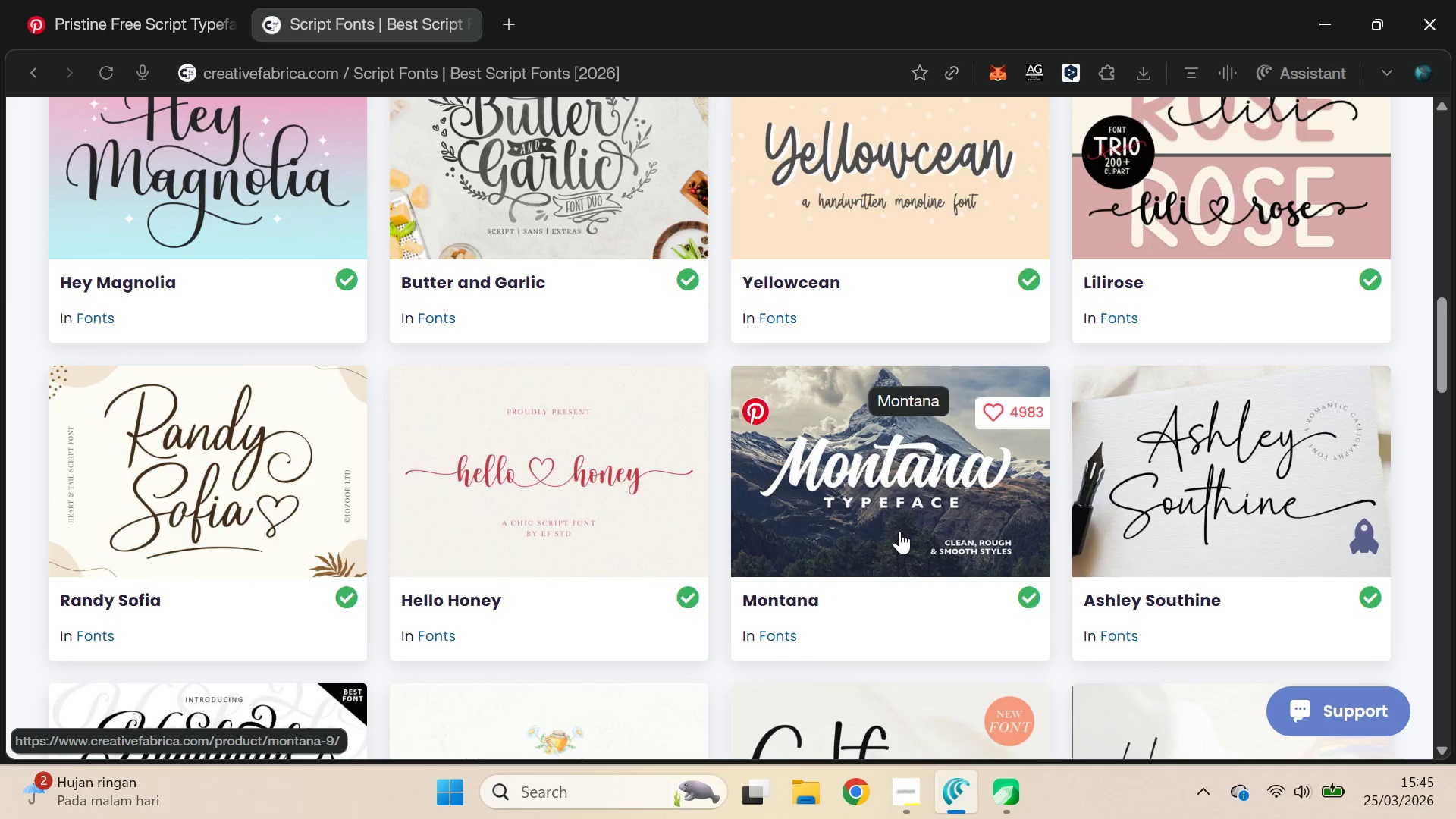 
left_click([866, 521])
 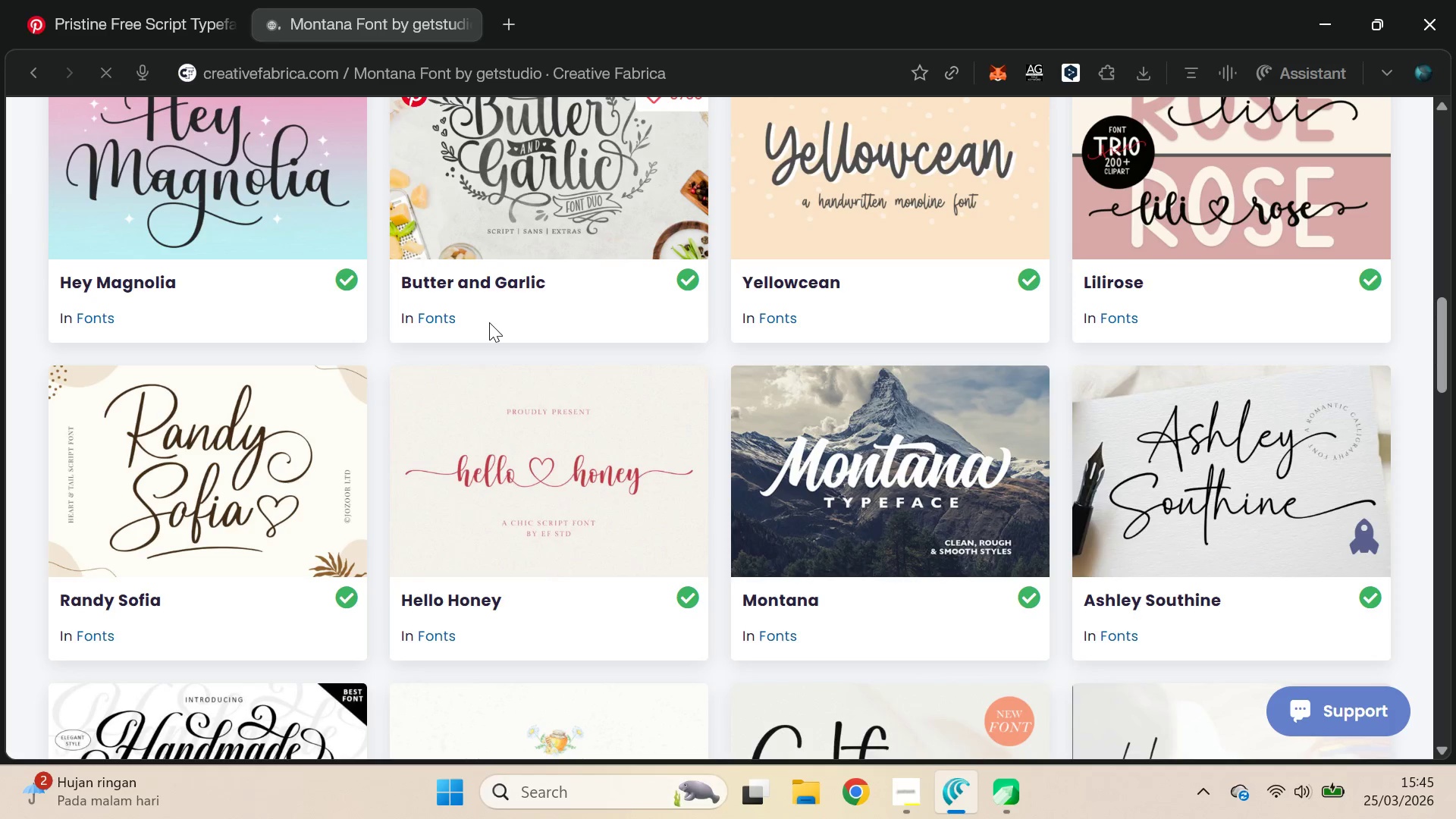 
wait(7.16)
 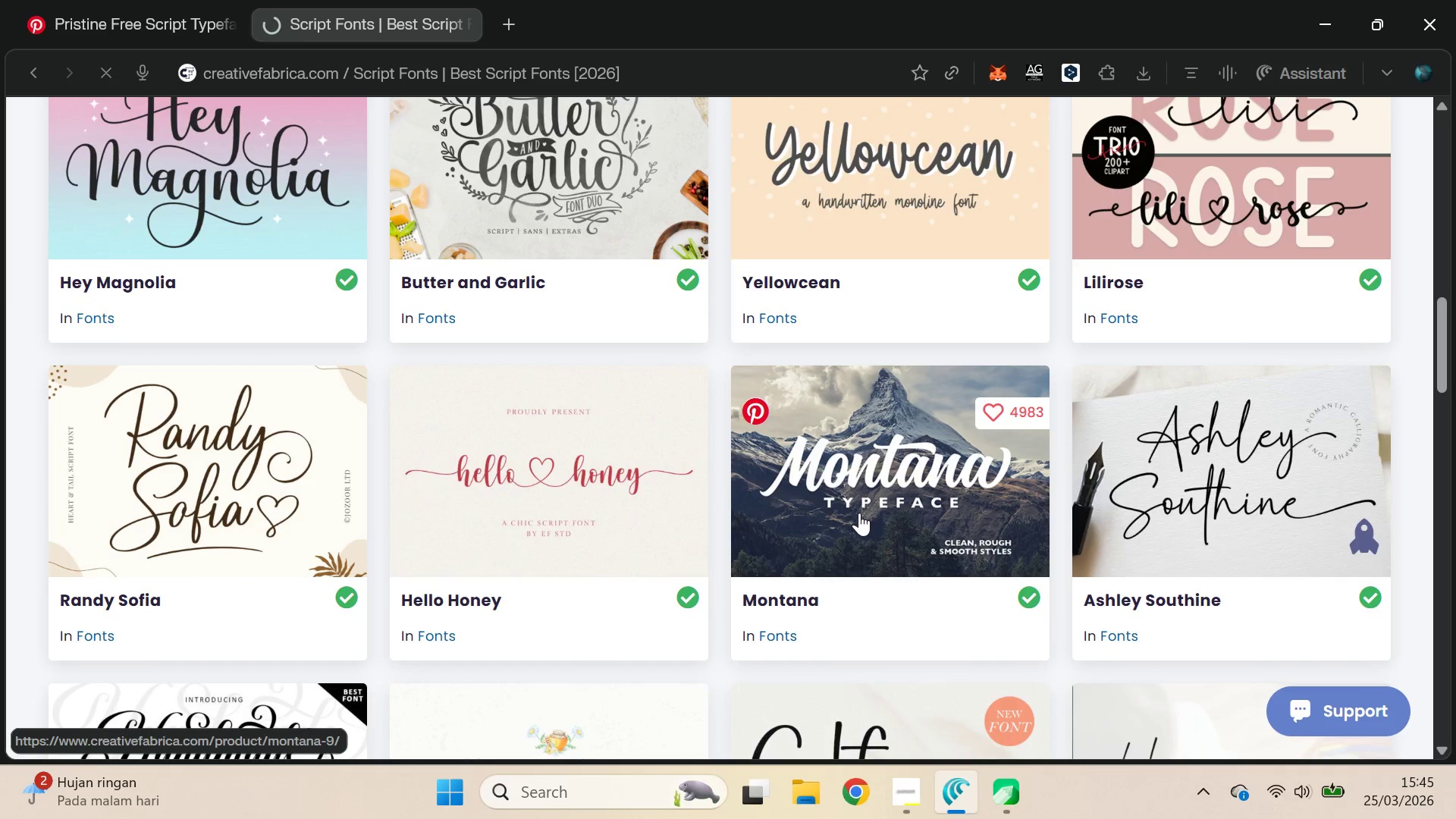 
scroll: coordinate [858, 410], scroll_direction: up, amount: 1.0
 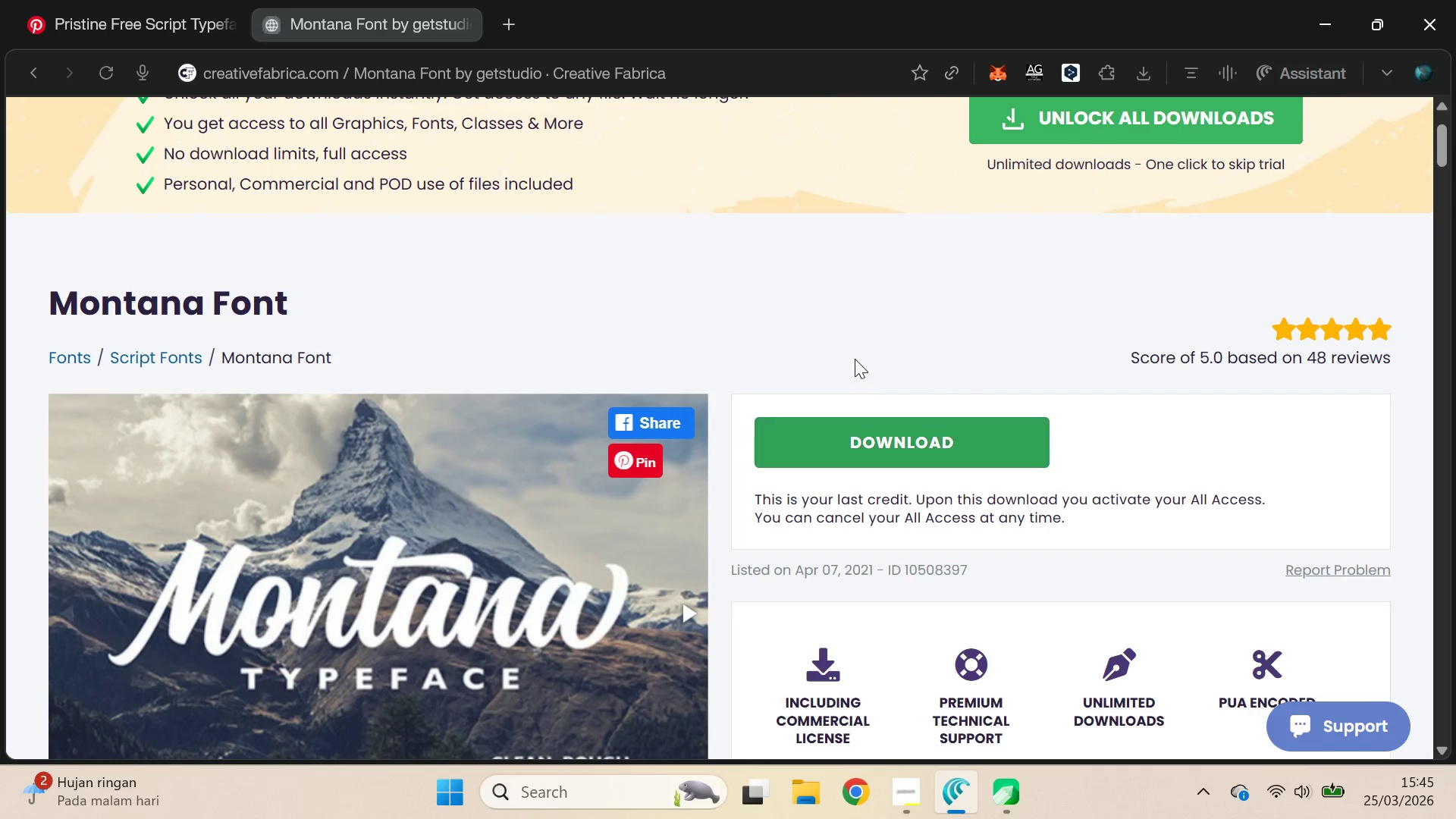 
scroll: coordinate [855, 353], scroll_direction: down, amount: 2.0
 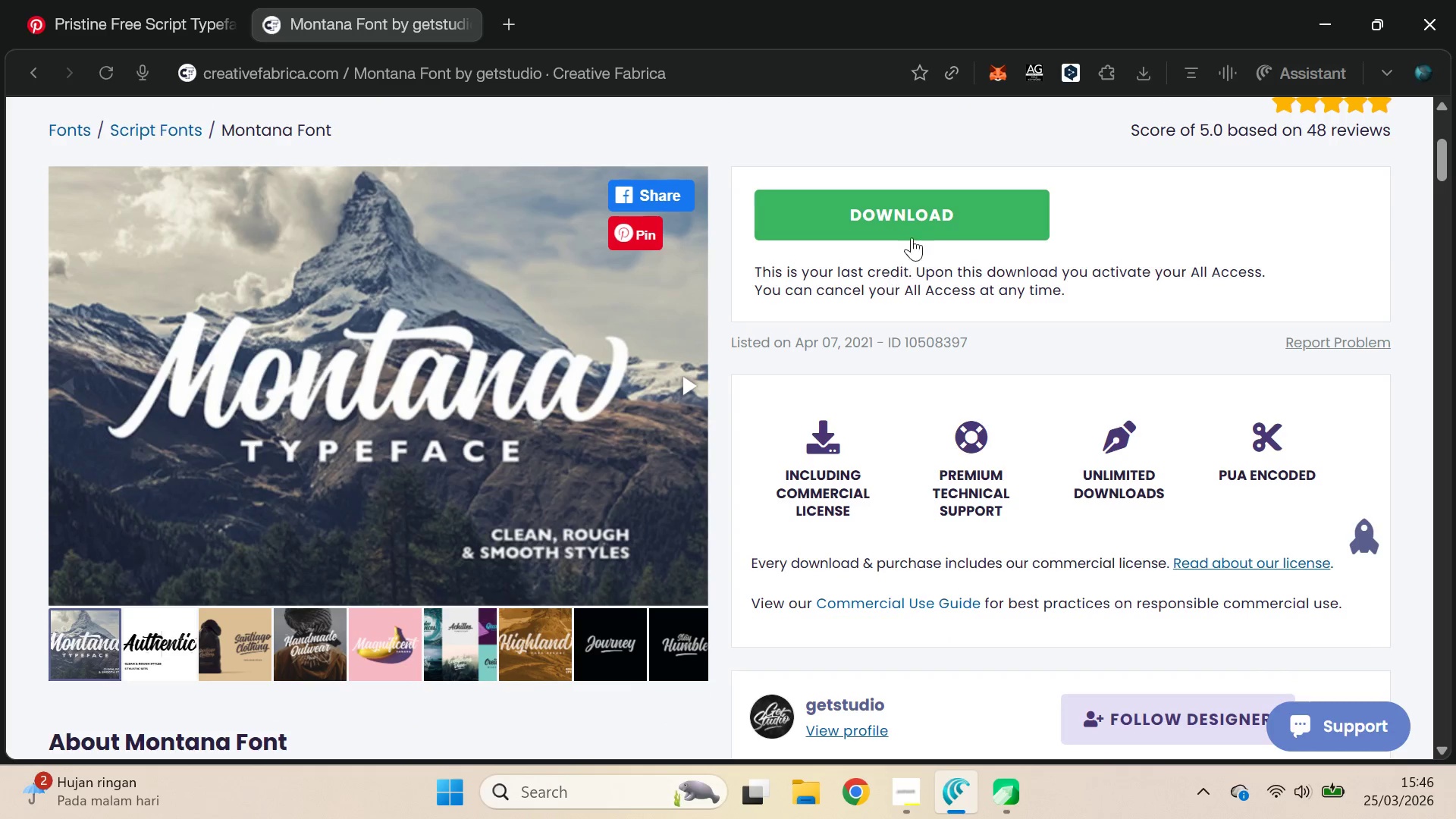 
left_click([926, 215])
 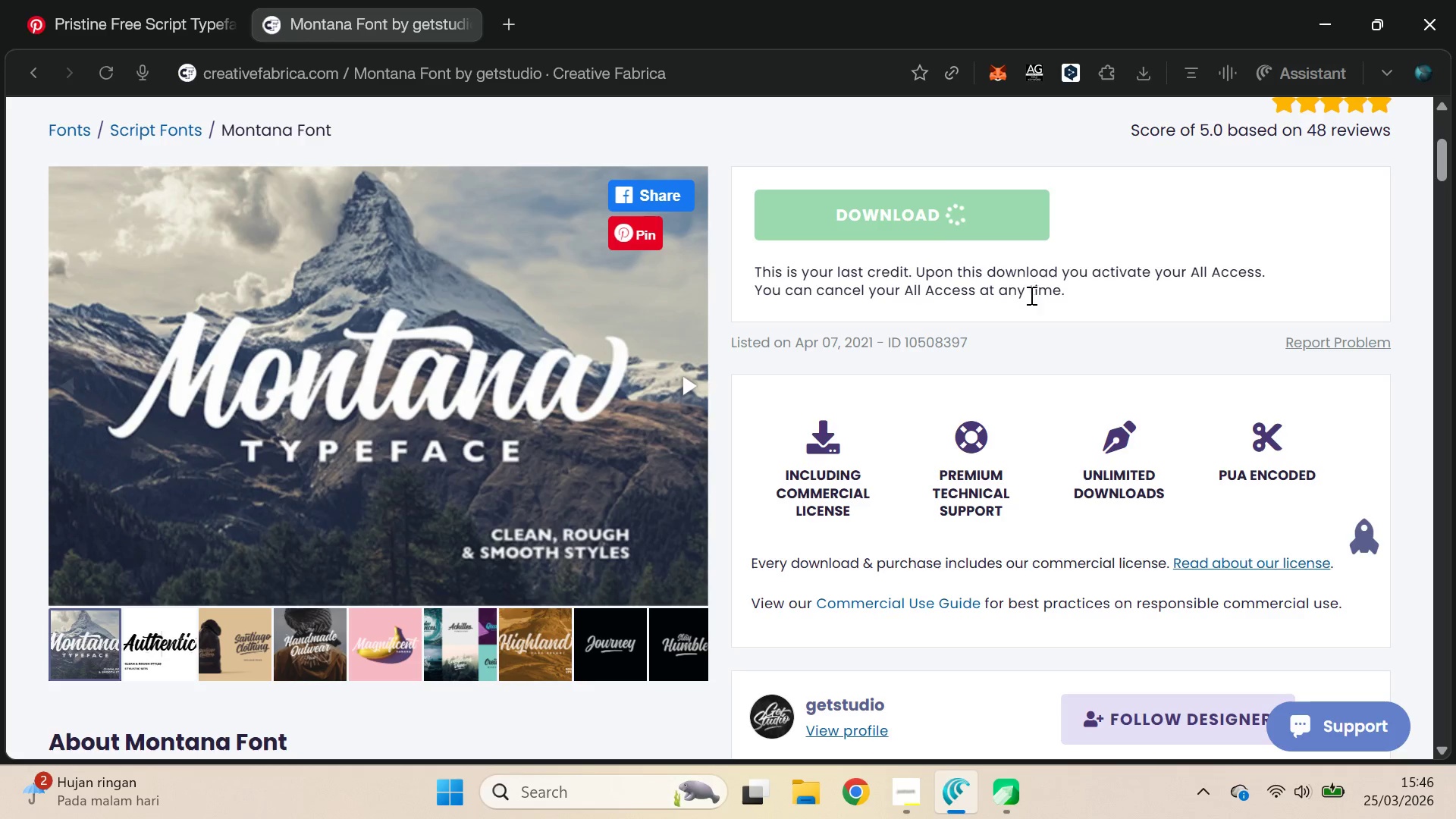 
scroll: coordinate [1033, 354], scroll_direction: down, amount: 2.0
 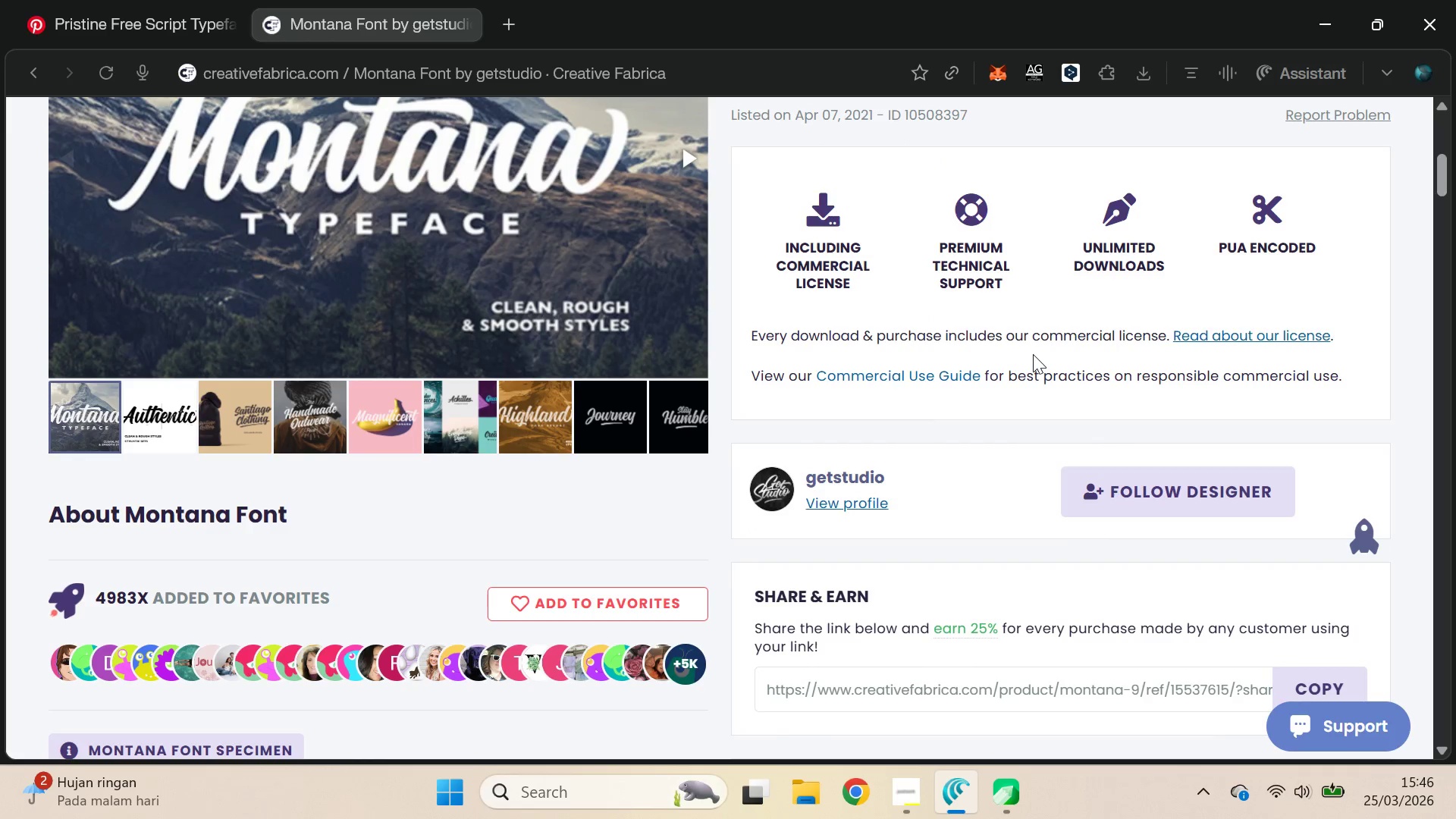 
scroll: coordinate [1034, 356], scroll_direction: up, amount: 6.0
 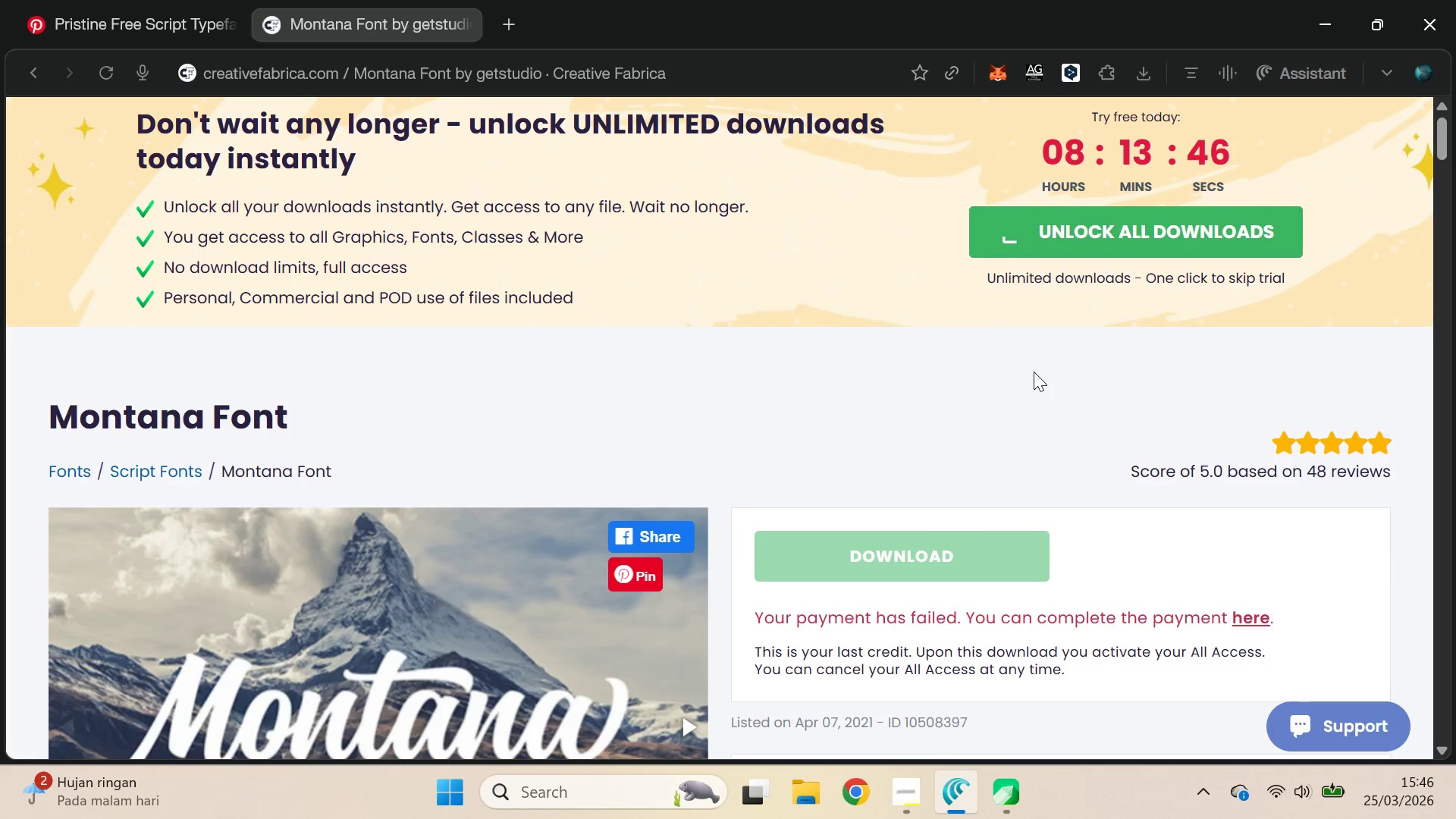 
left_click([583, 61])
 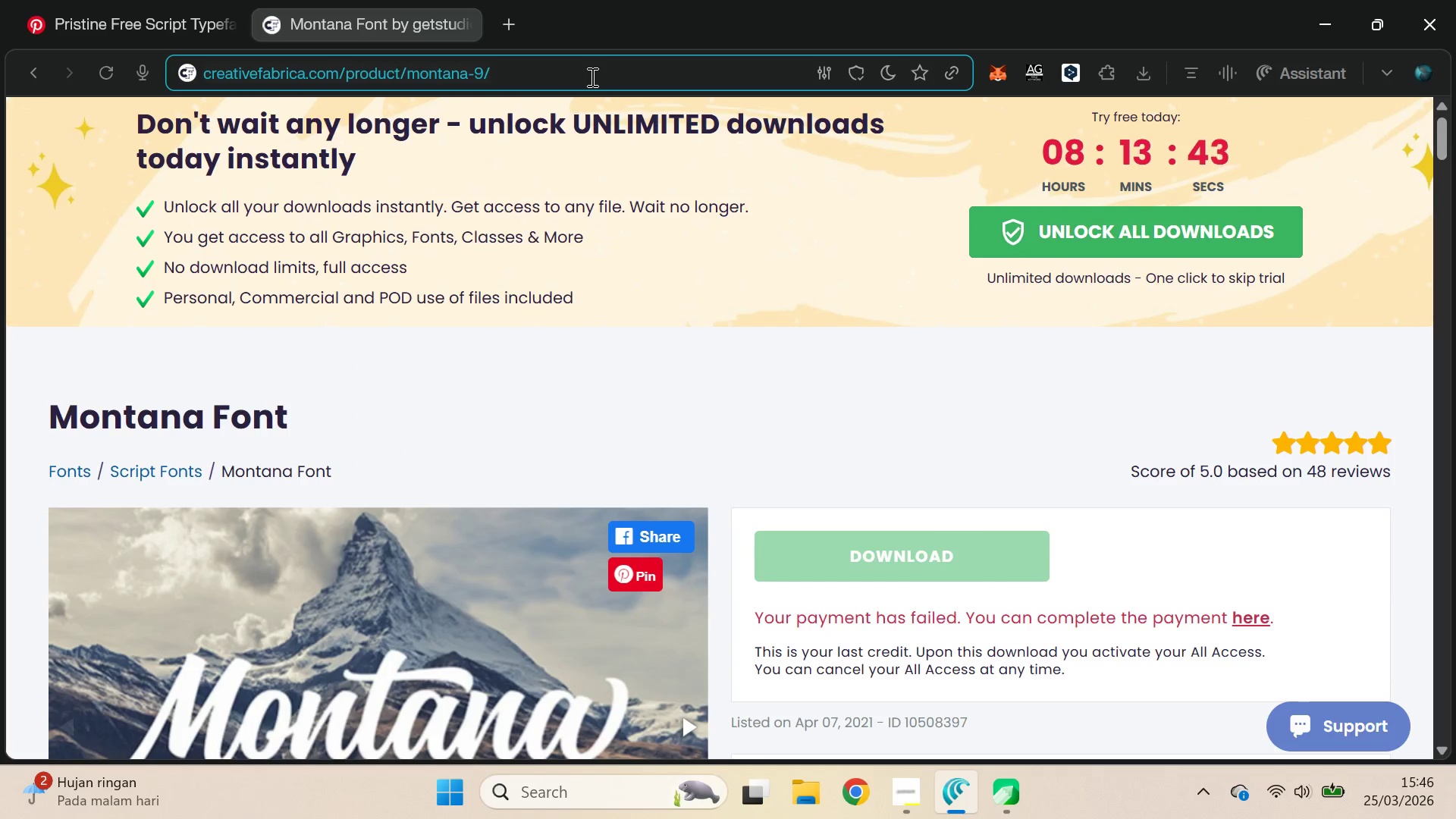 
type(font montana)
 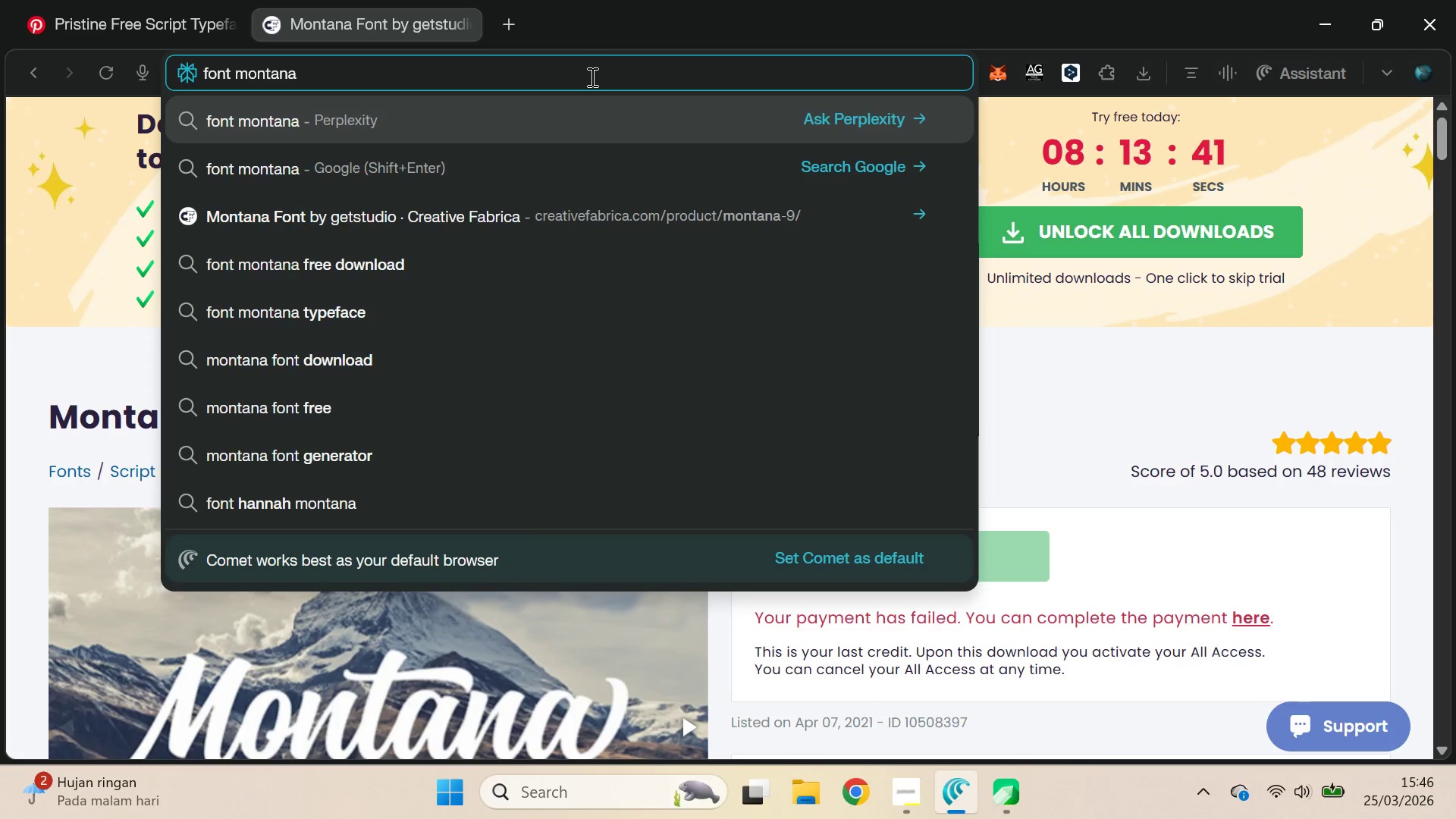 
key(Shift+Enter)
 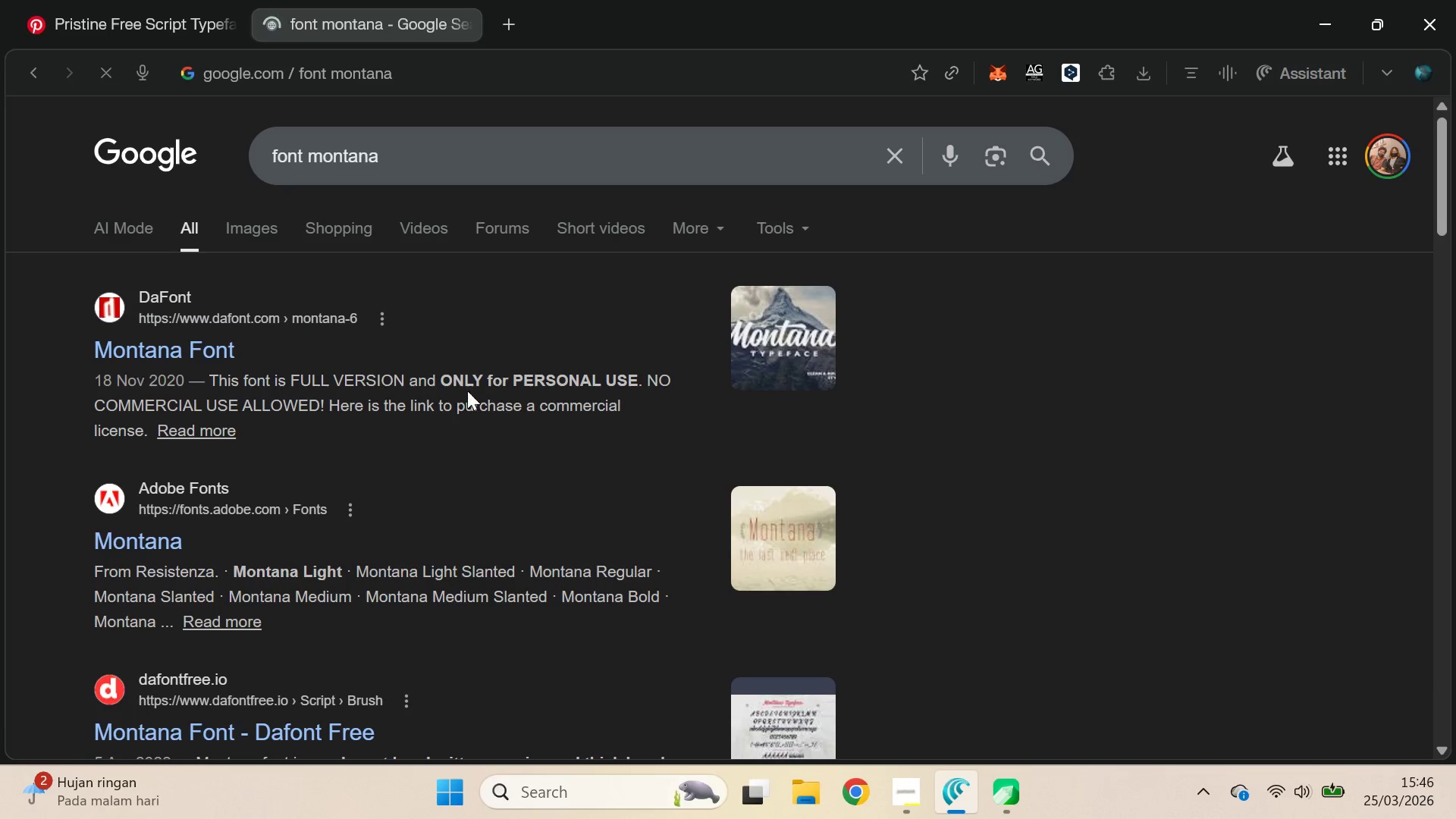 
scroll: coordinate [459, 360], scroll_direction: down, amount: 5.0
 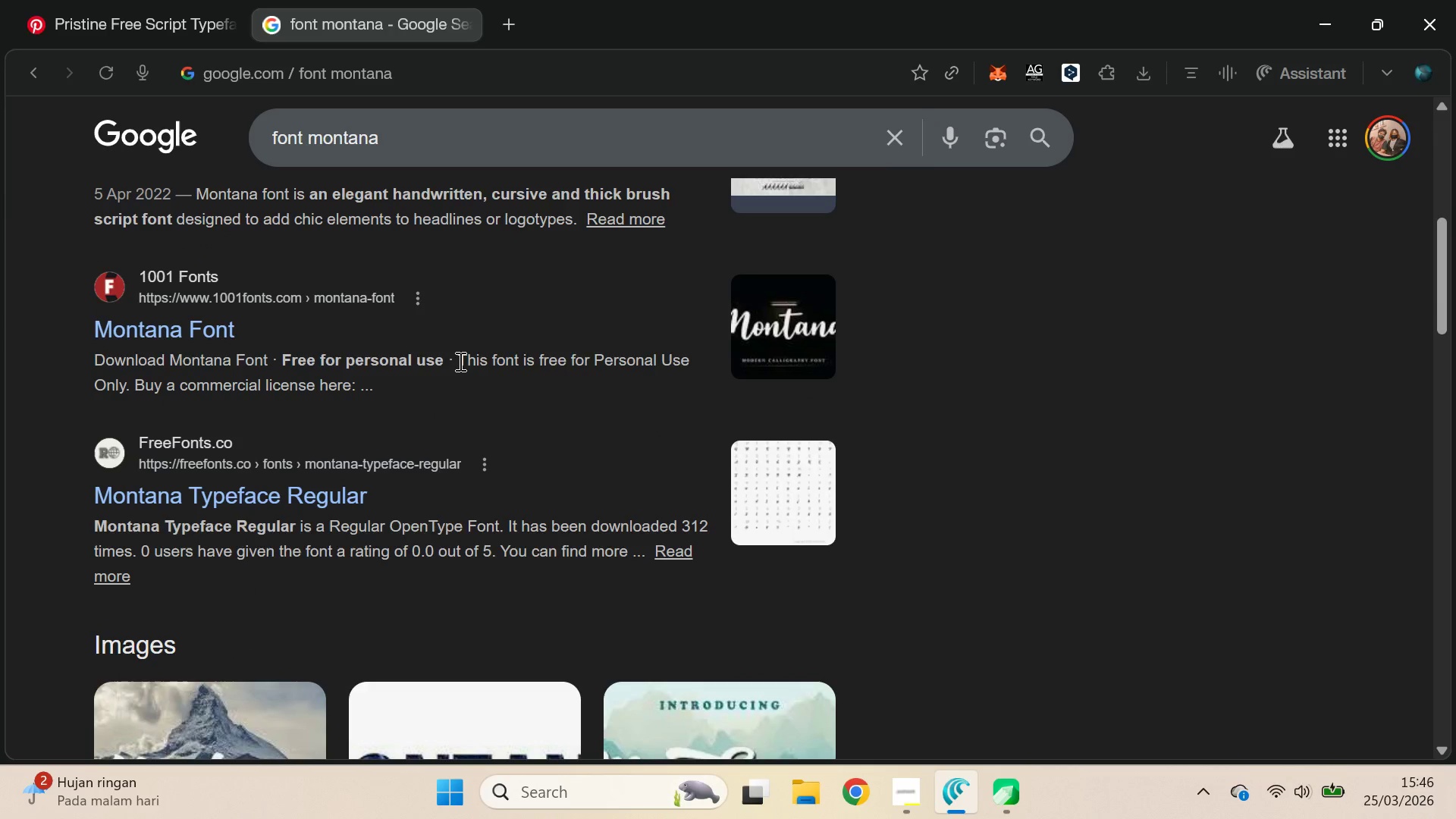 
scroll: coordinate [464, 372], scroll_direction: up, amount: 5.0
 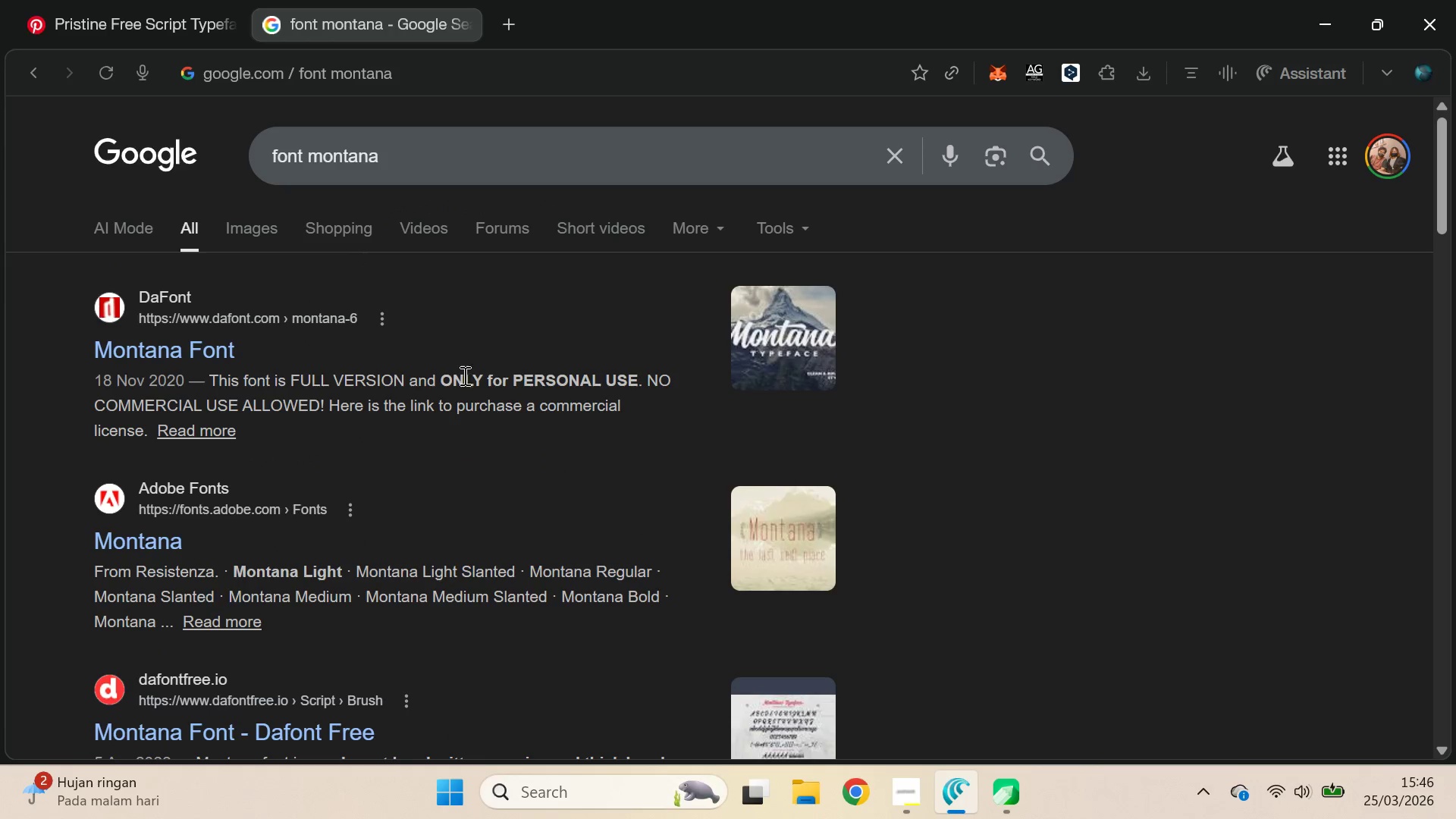 
hold_key(key=ControlLeft, duration=0.42)
 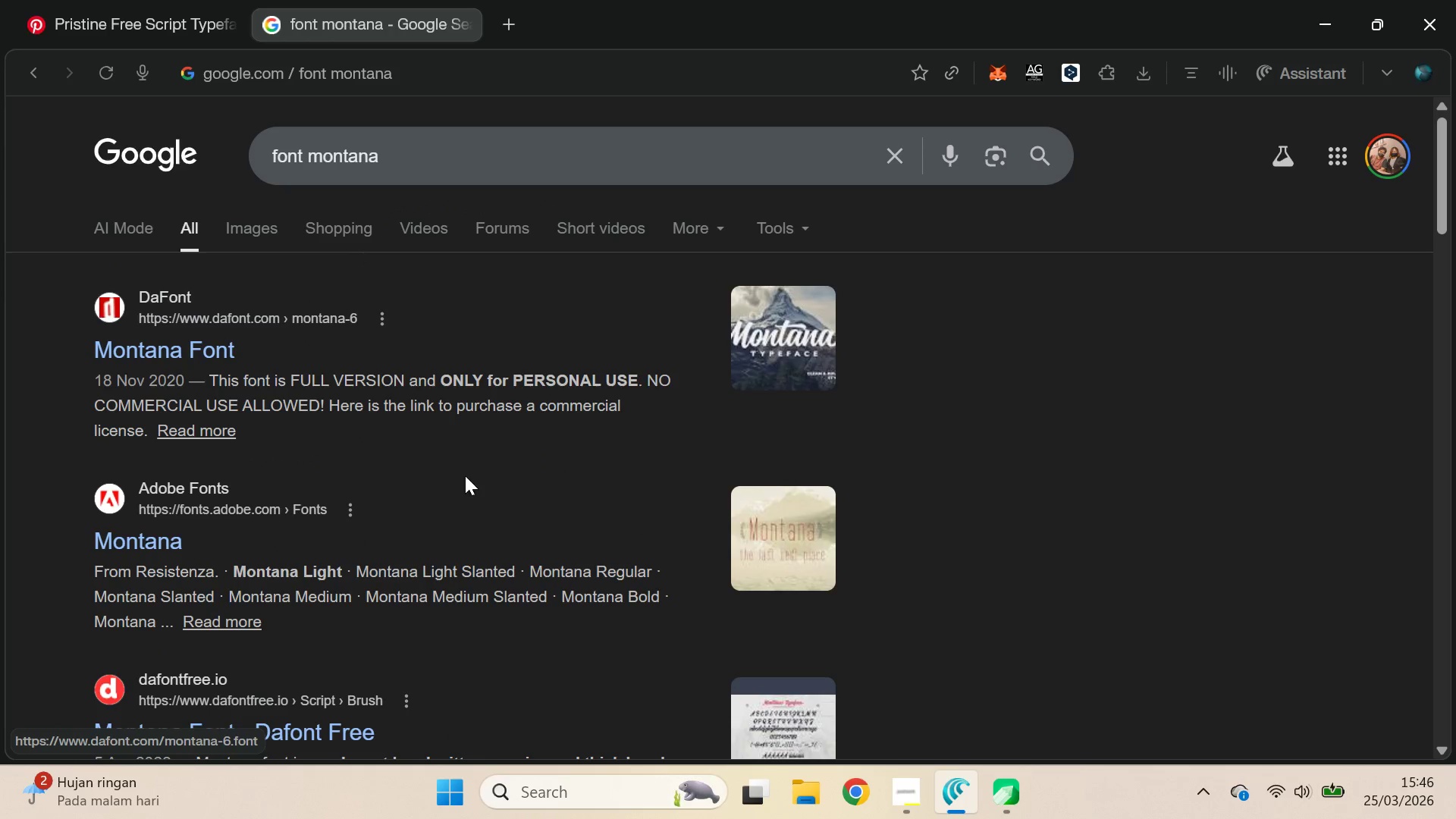 
scroll: coordinate [465, 475], scroll_direction: up, amount: 1.0
 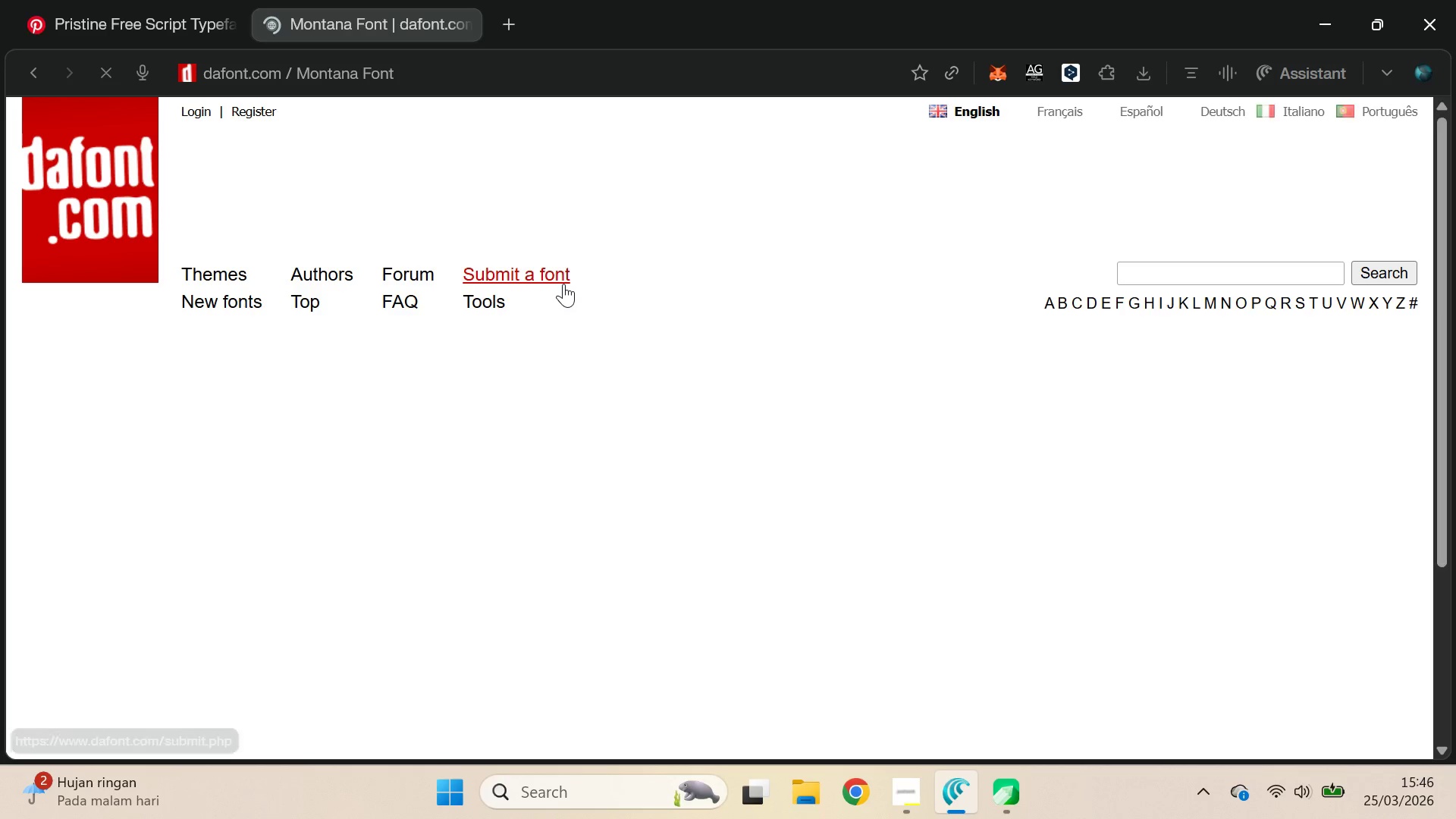 
wait(7.32)
 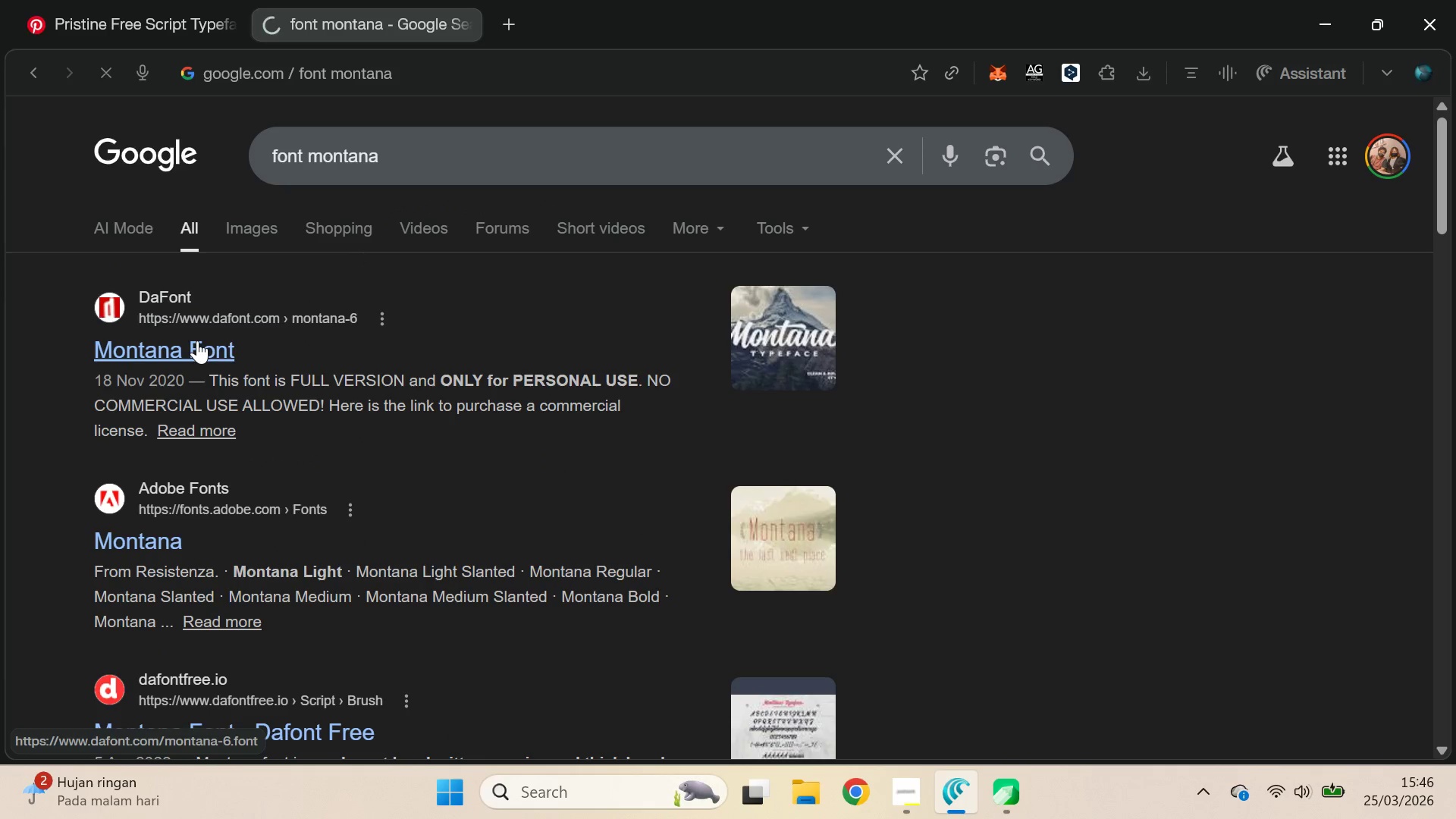 
left_click([1381, 515])
 